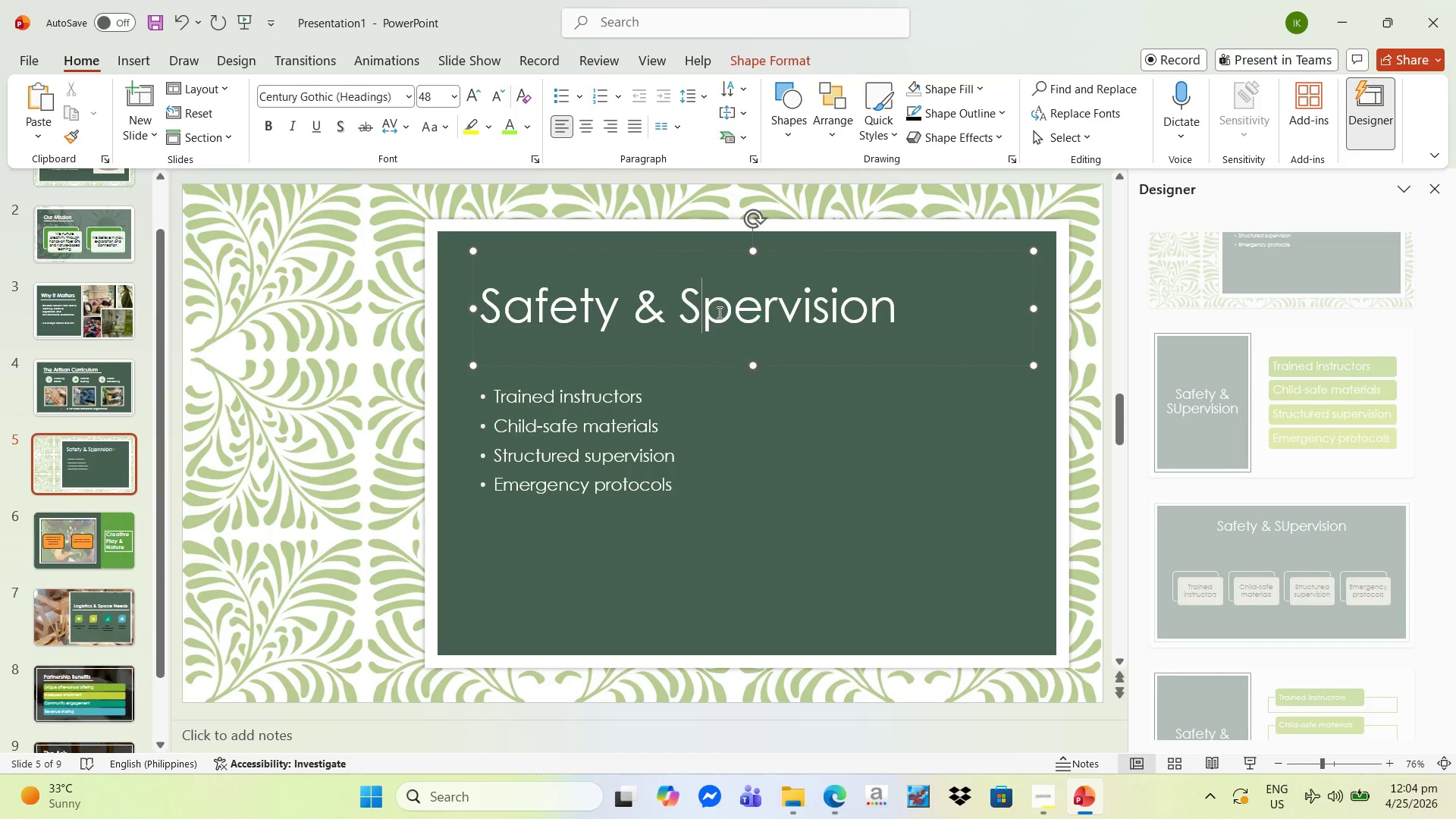 
key(U)
 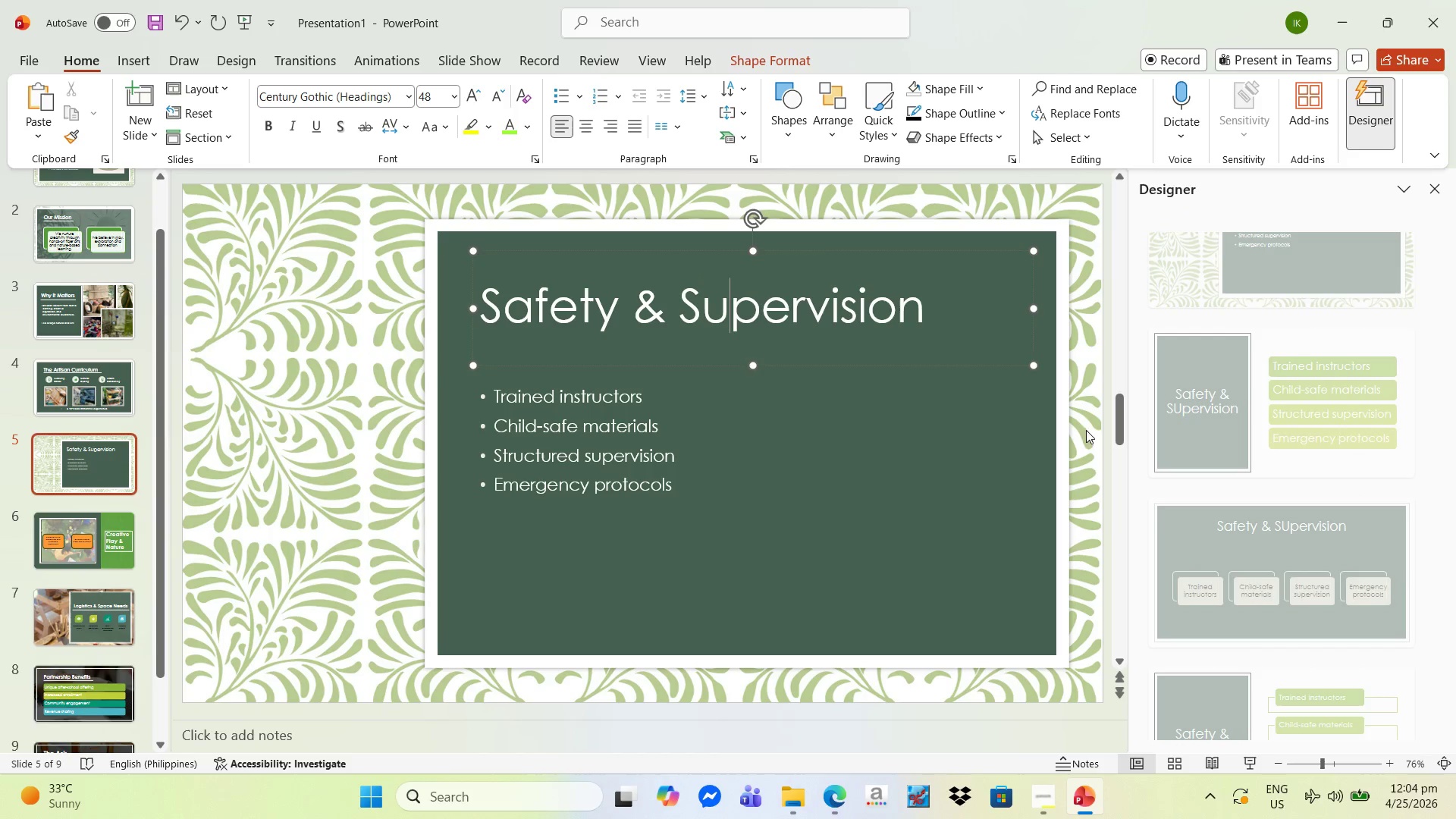 
left_click([1074, 444])
 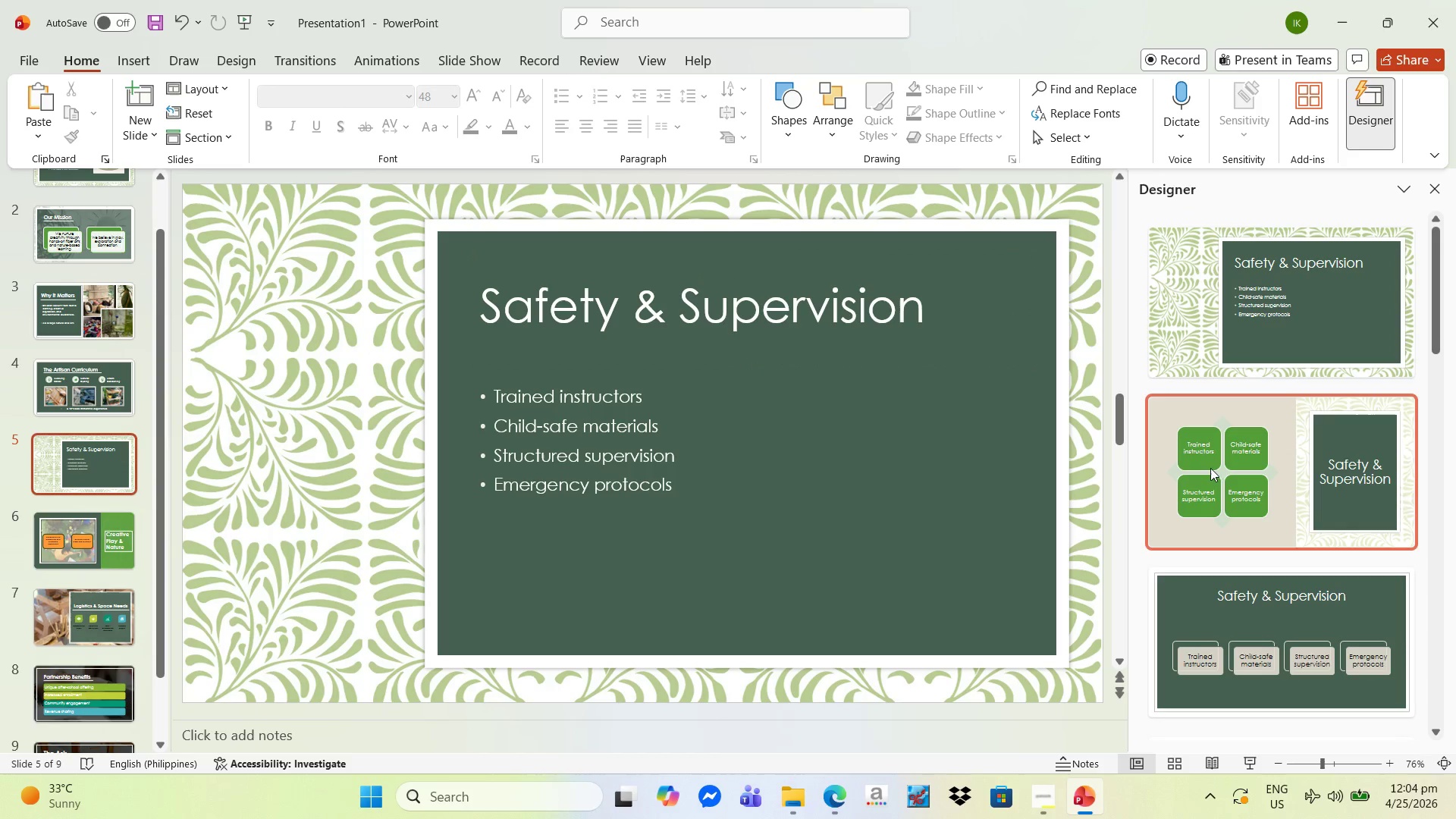 
scroll: coordinate [1254, 488], scroll_direction: down, amount: 26.0
 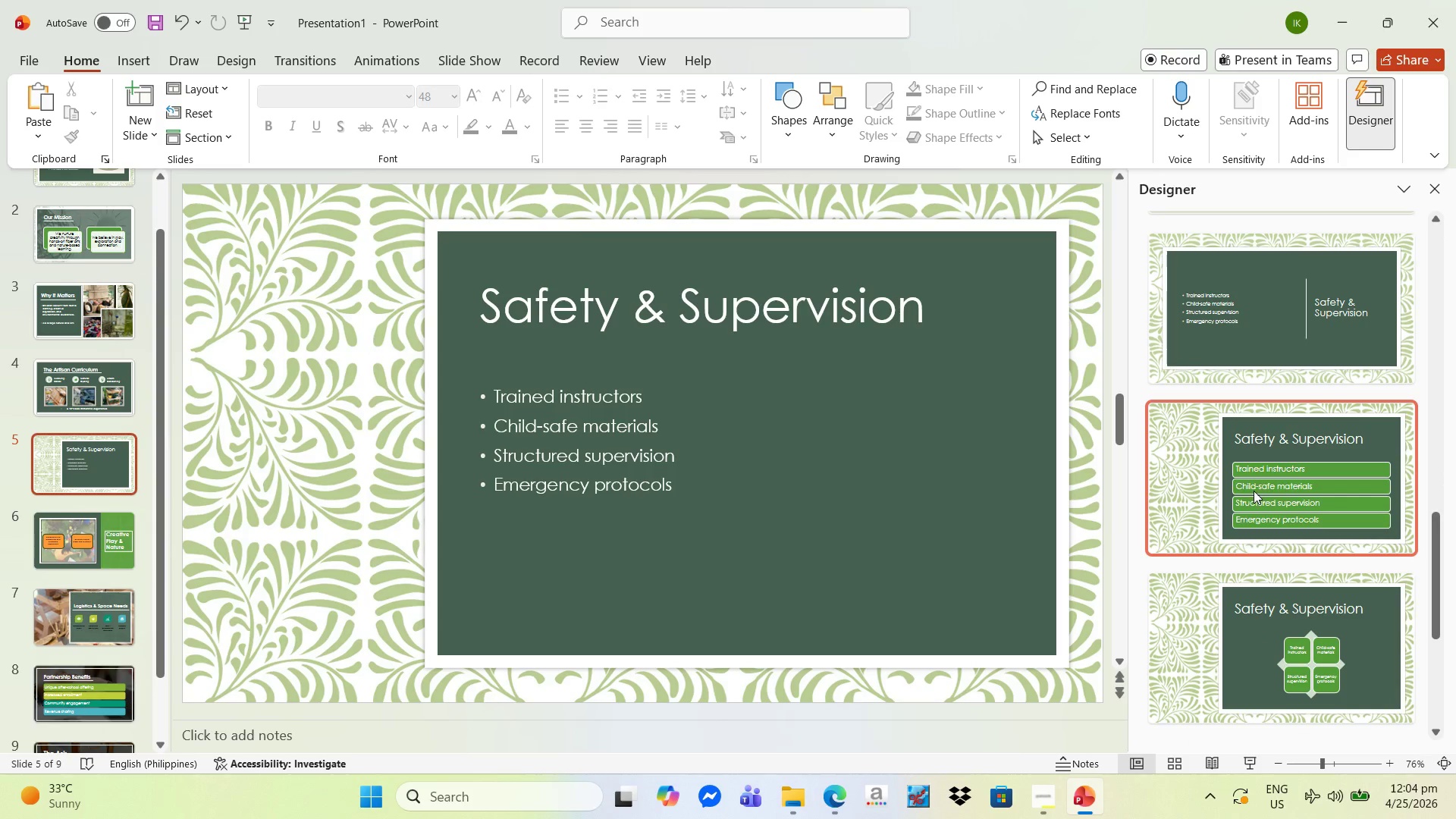 
left_click([1267, 479])
 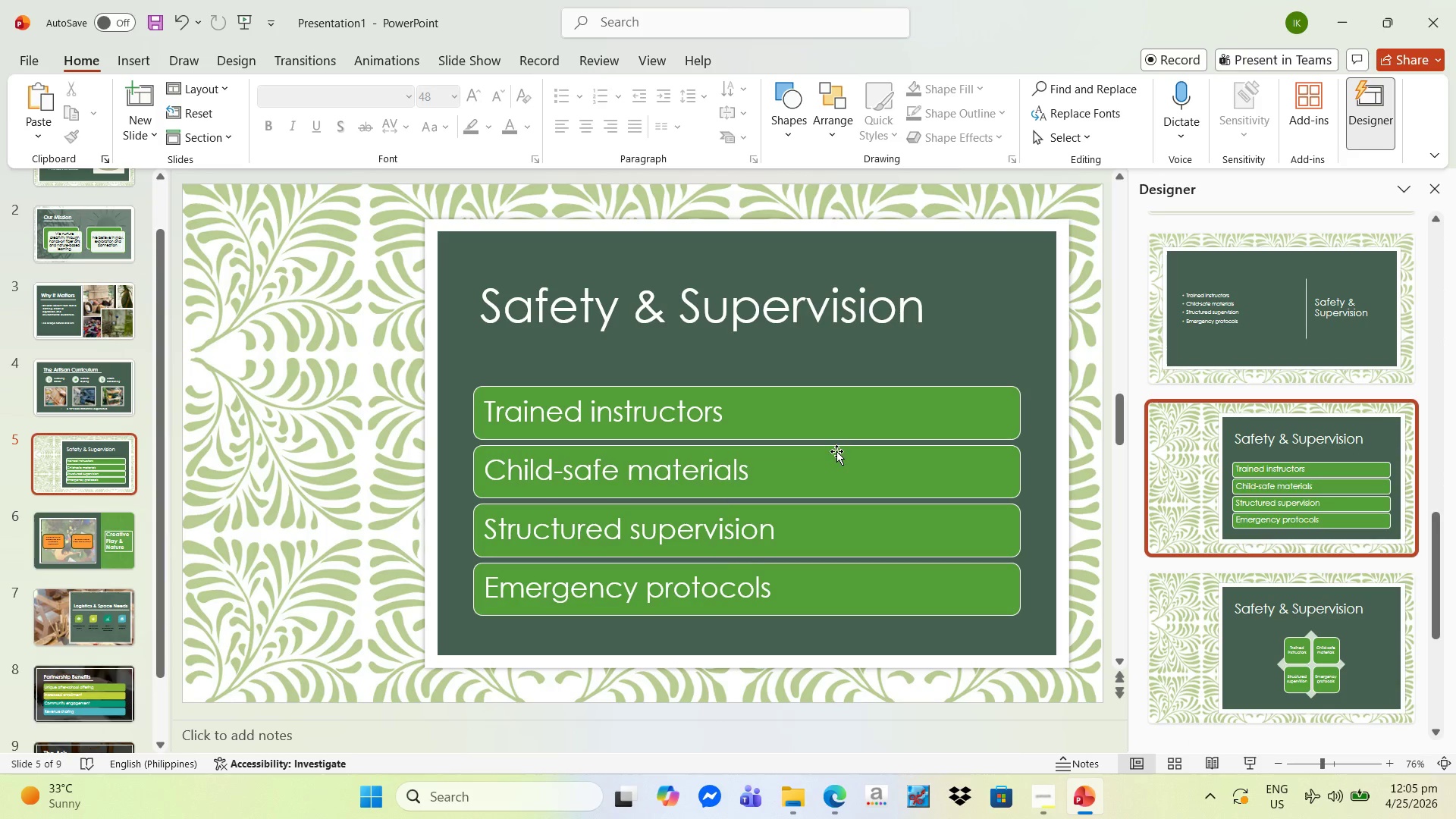 
scroll: coordinate [1287, 583], scroll_direction: down, amount: 4.0
 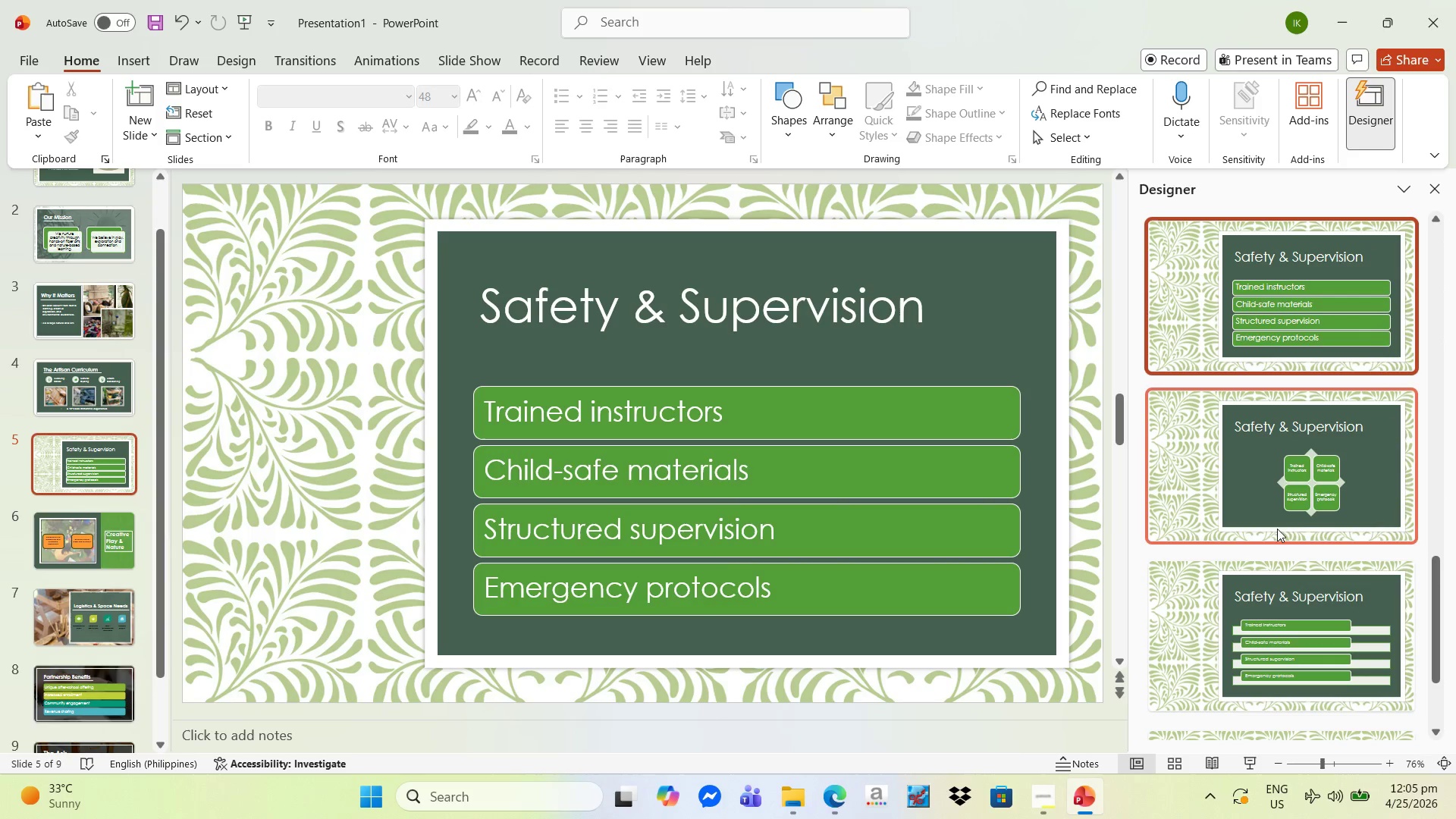 
left_click([1272, 505])
 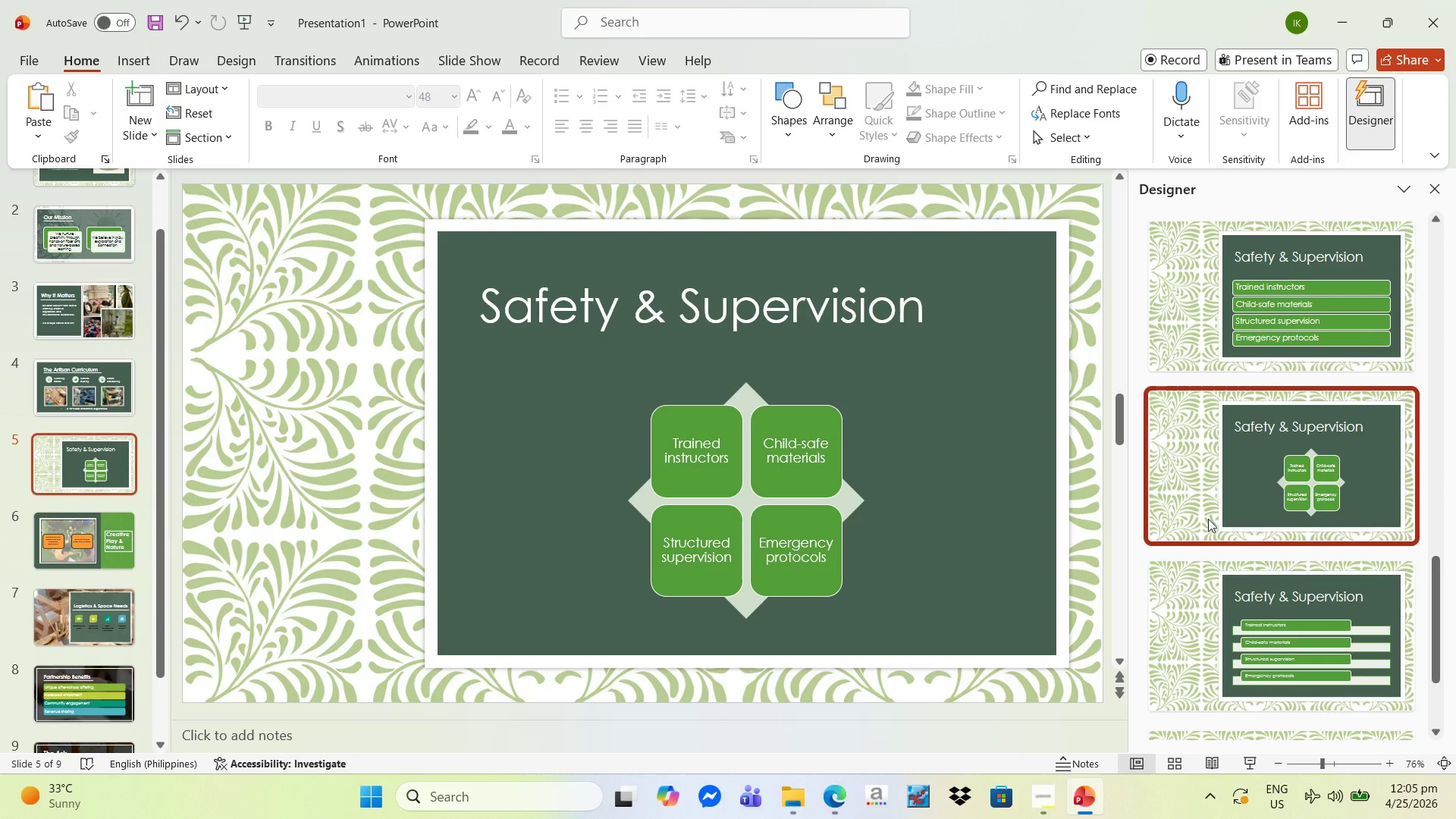 
scroll: coordinate [1169, 544], scroll_direction: down, amount: 9.0
 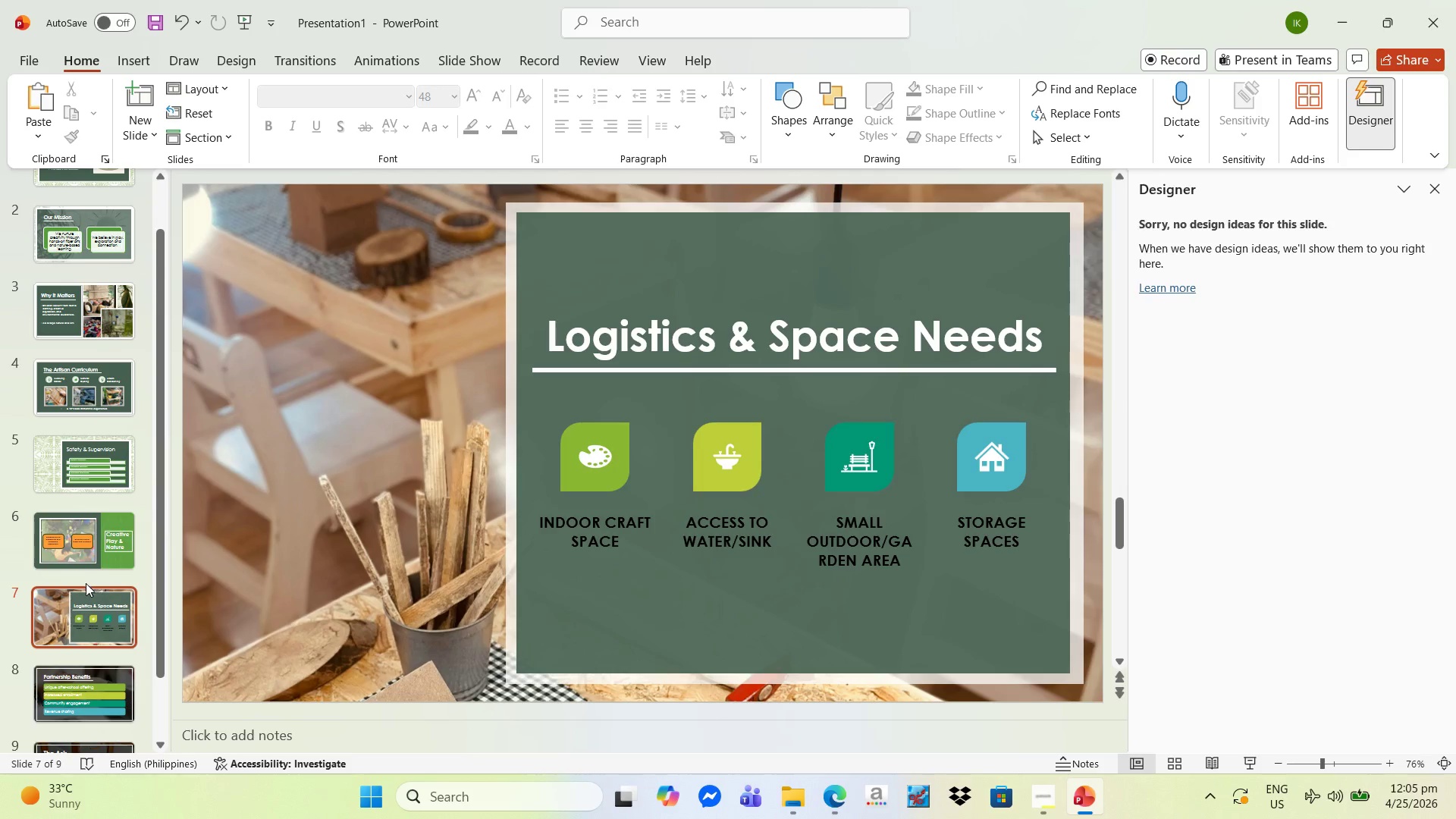 
left_click([101, 478])
 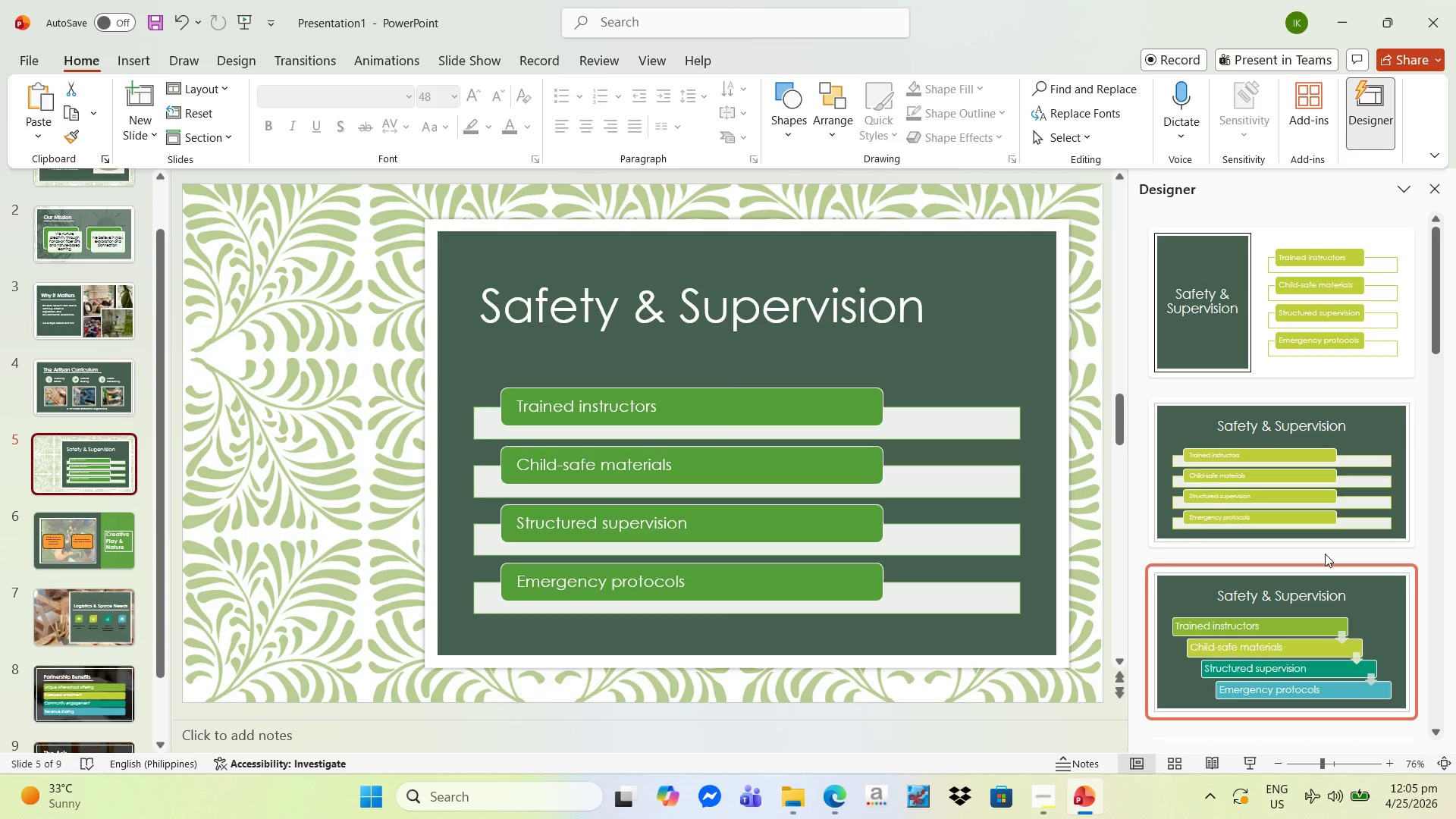 
wait(5.42)
 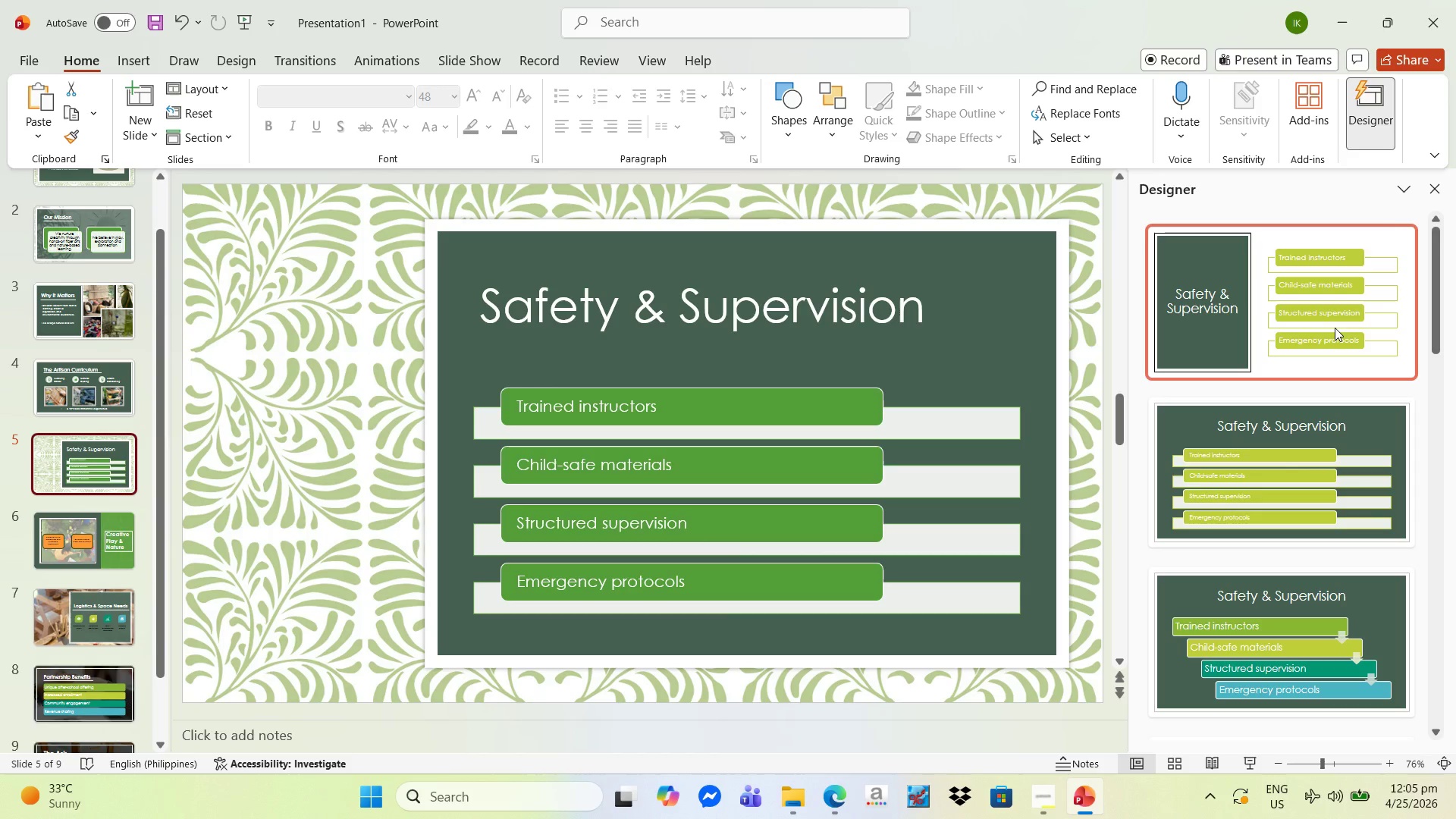 
left_click([1335, 326])
 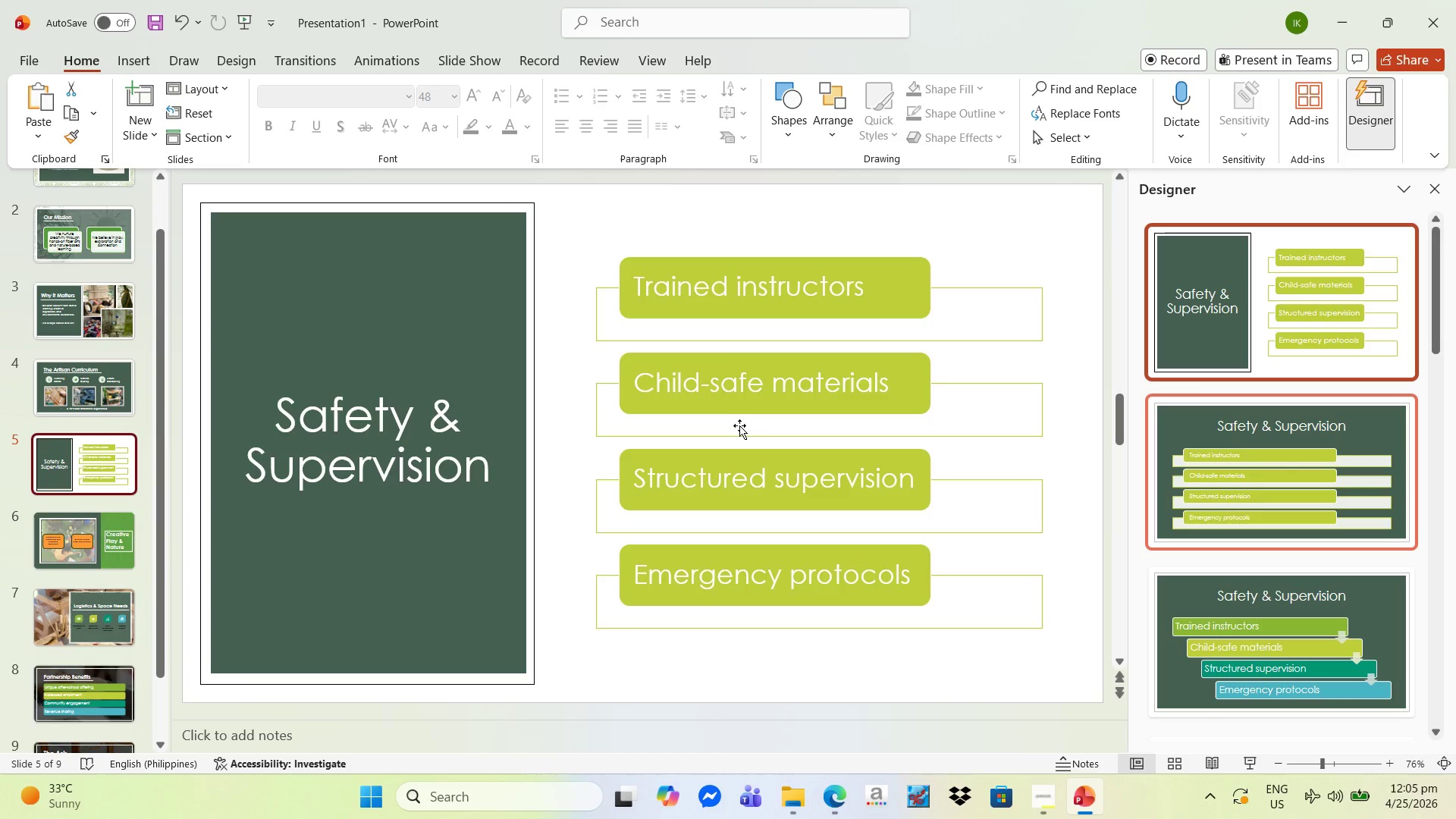 
scroll: coordinate [1316, 469], scroll_direction: up, amount: 6.0
 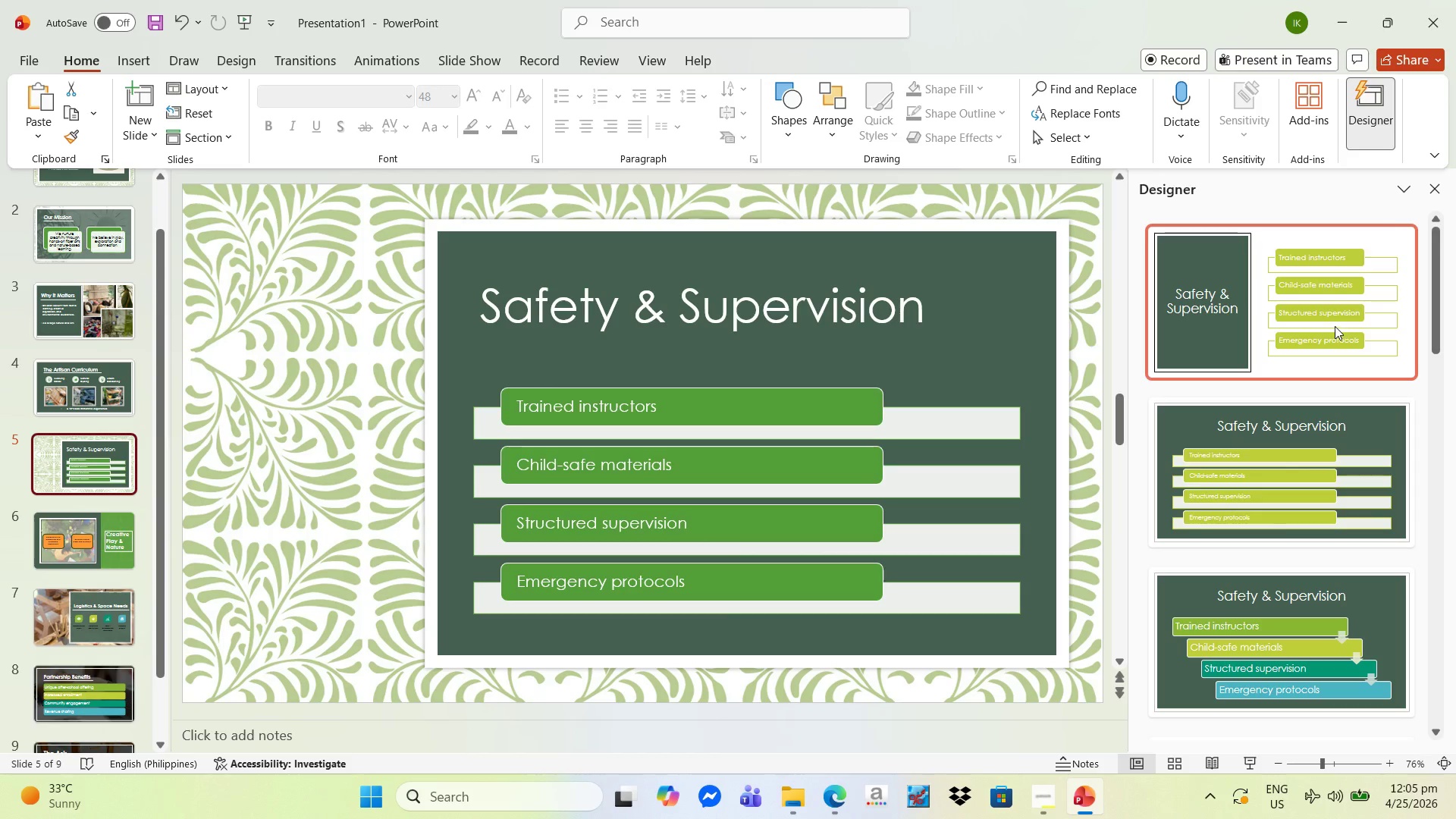 
wait(6.09)
 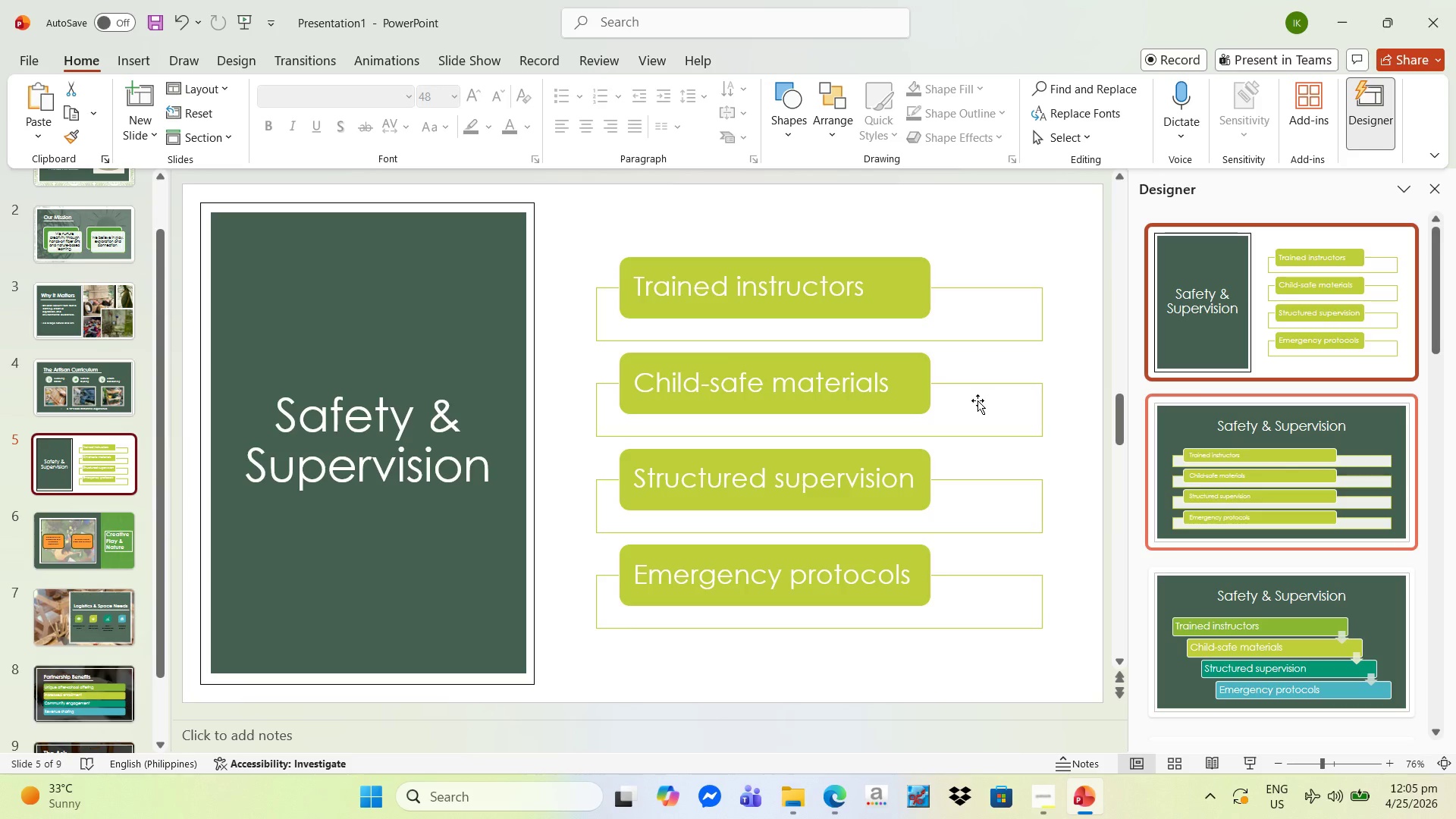 
left_click([463, 462])
 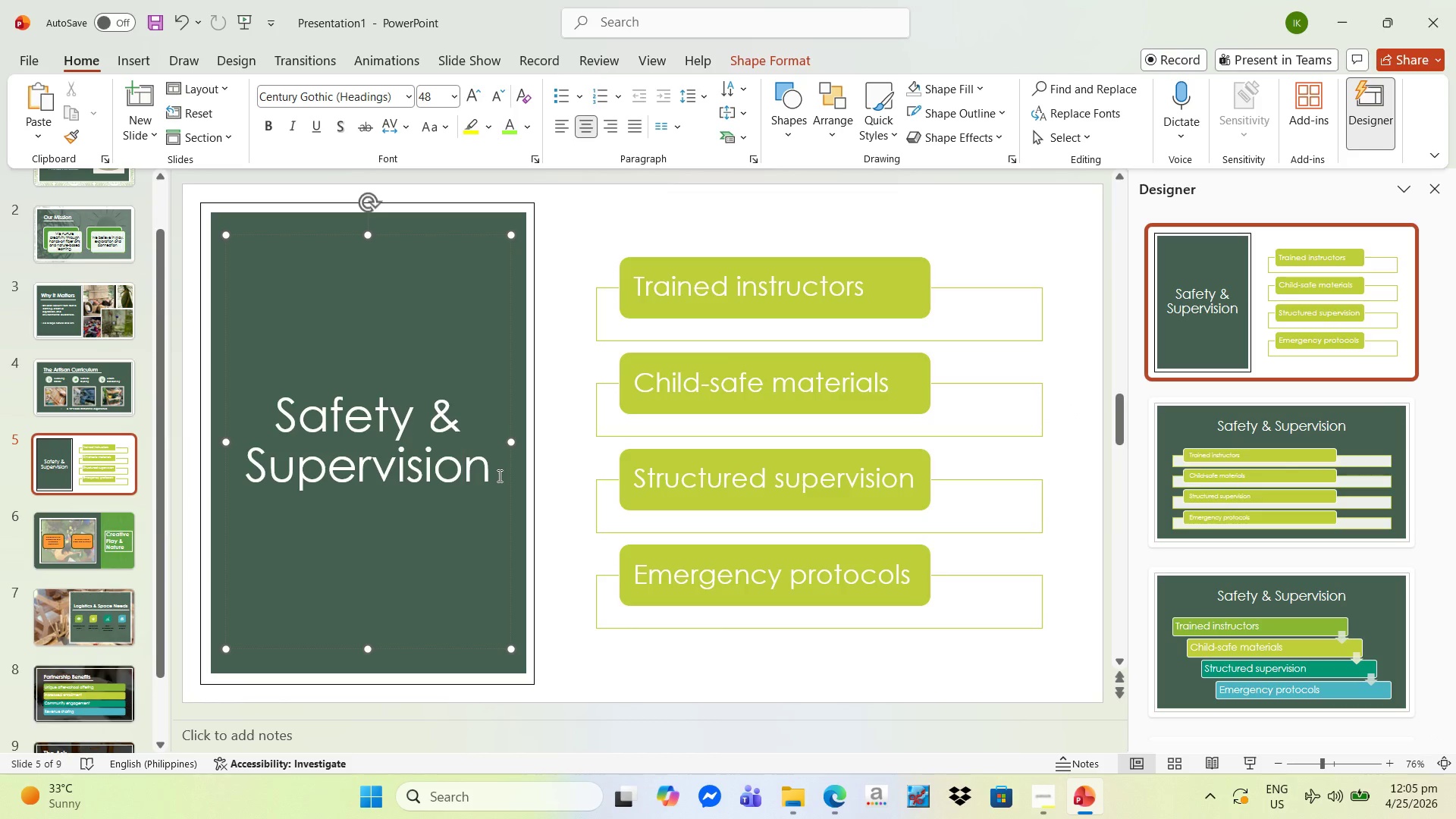 
left_click_drag(start_coordinate=[498, 475], to_coordinate=[297, 416])
 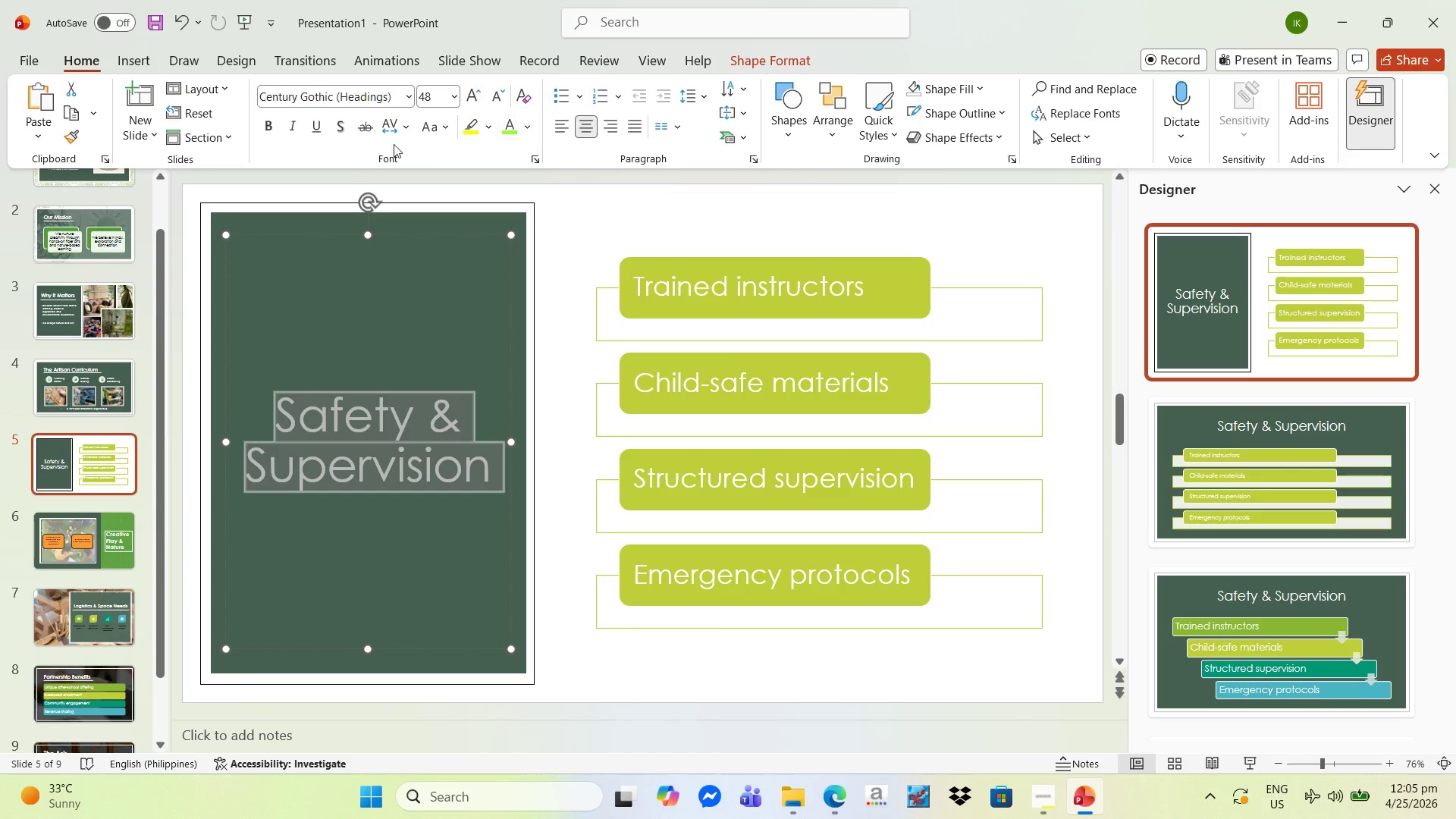 
left_click([268, 132])
 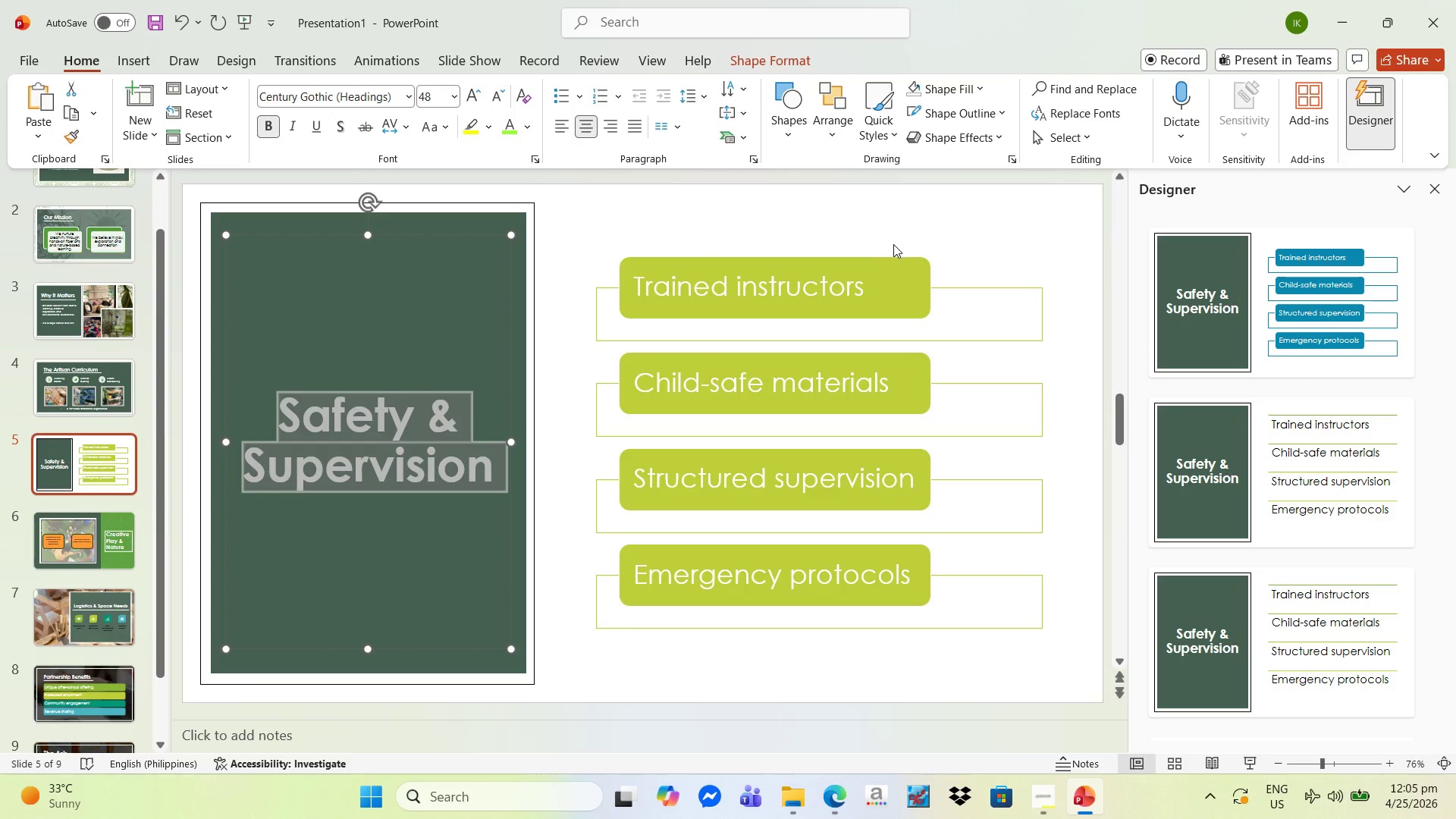 
left_click([975, 237])
 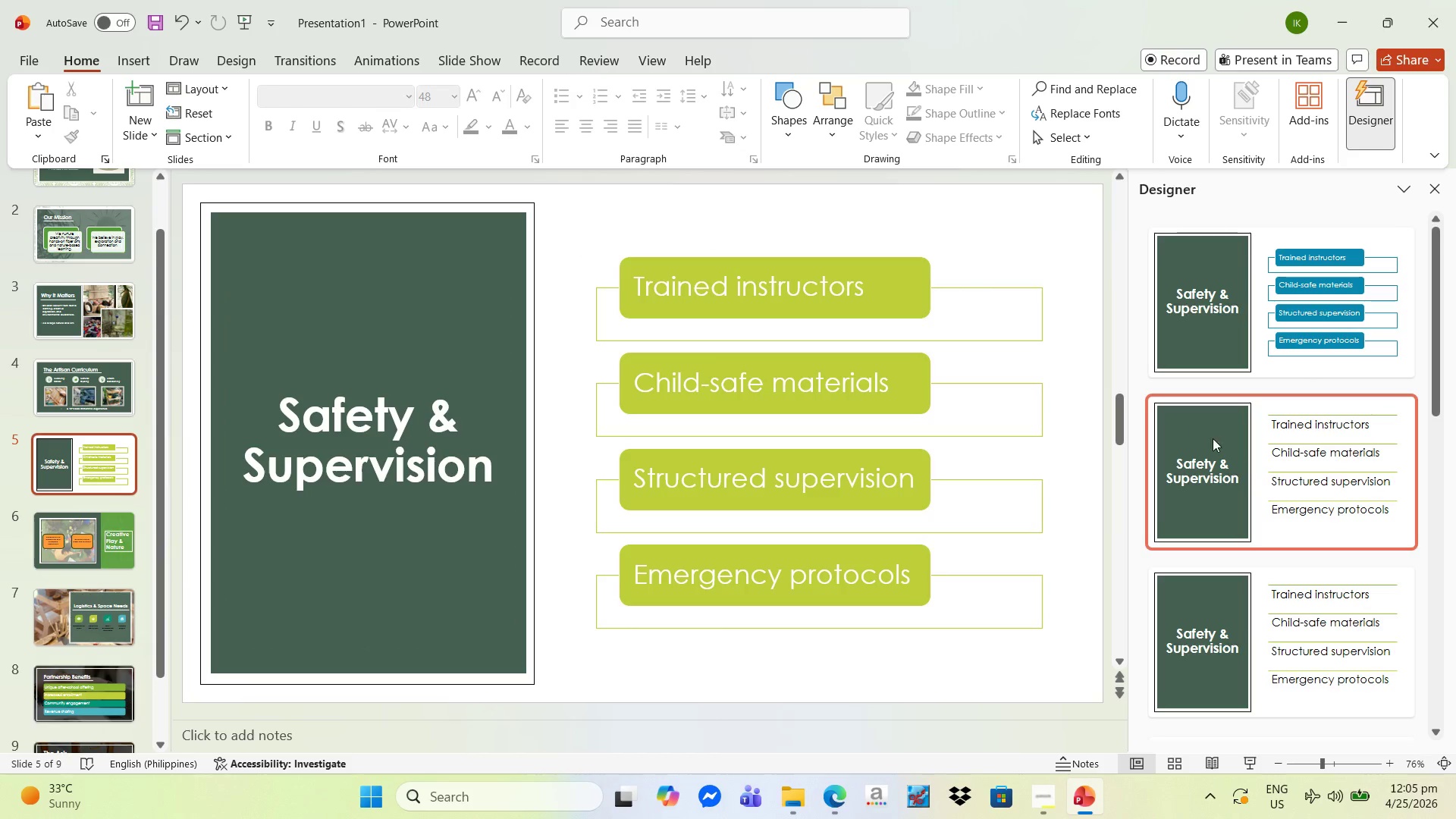 
scroll: coordinate [1263, 463], scroll_direction: down, amount: 26.0
 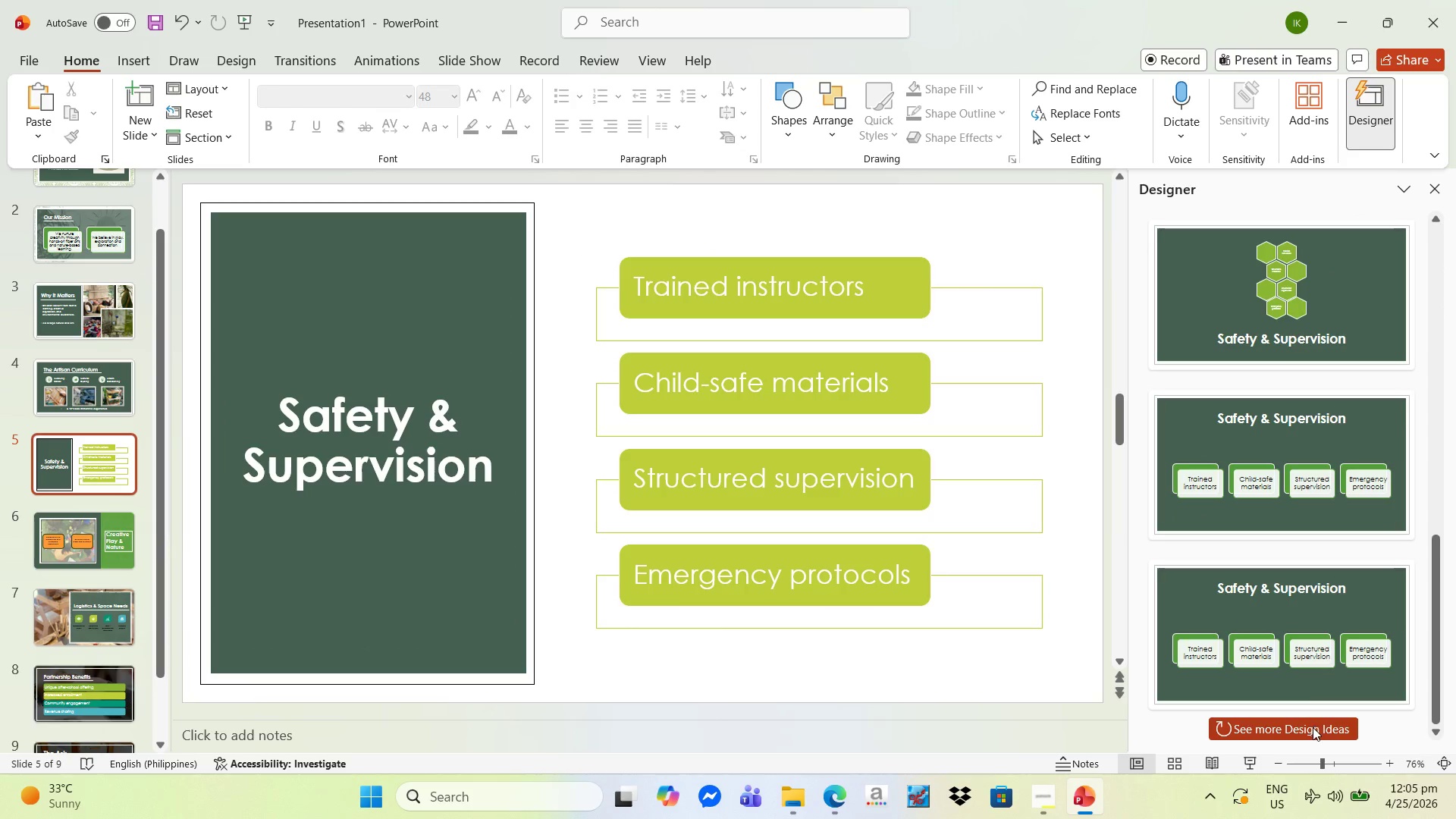 
left_click([1310, 730])
 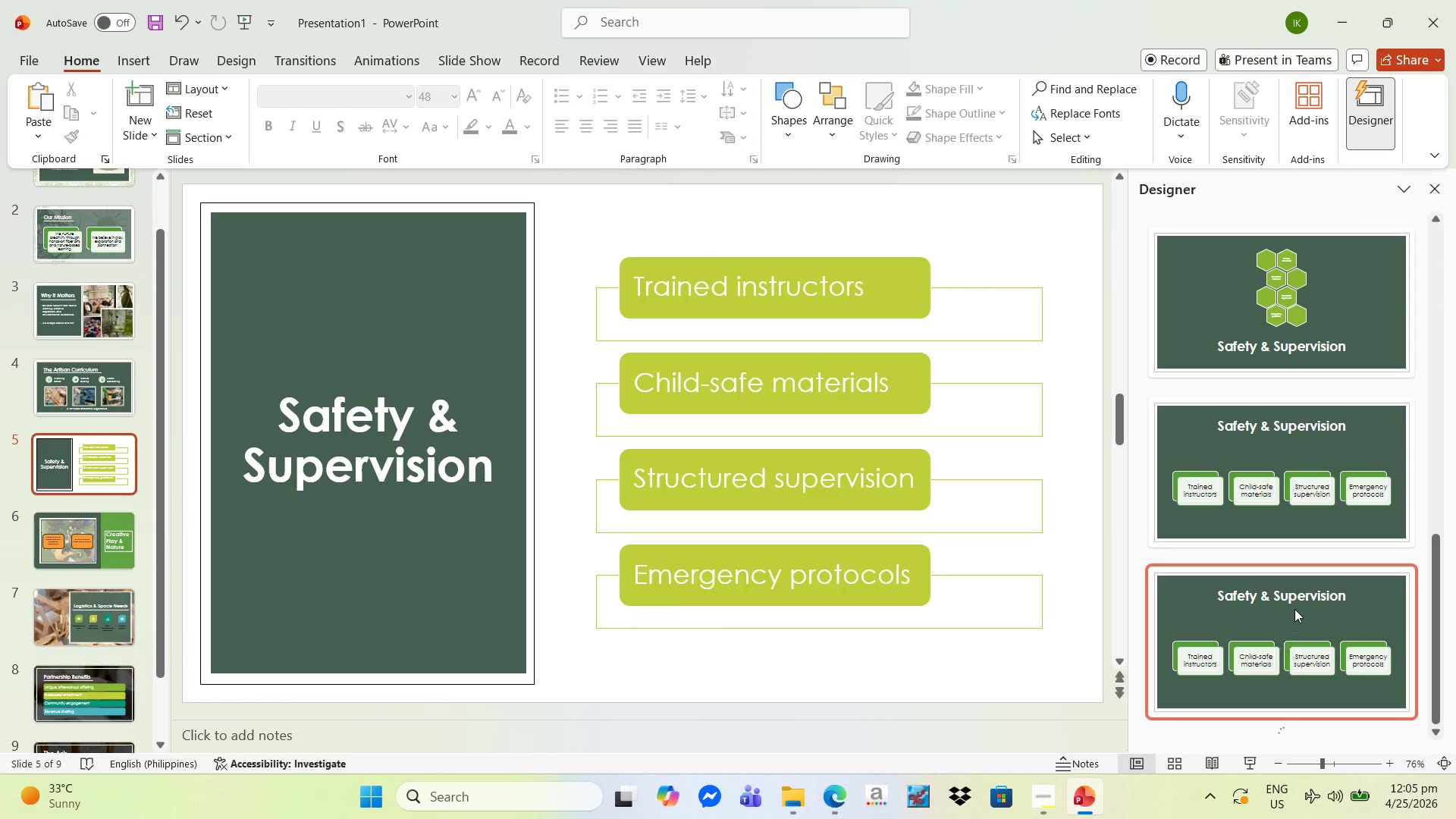 
scroll: coordinate [1325, 588], scroll_direction: down, amount: 32.0
 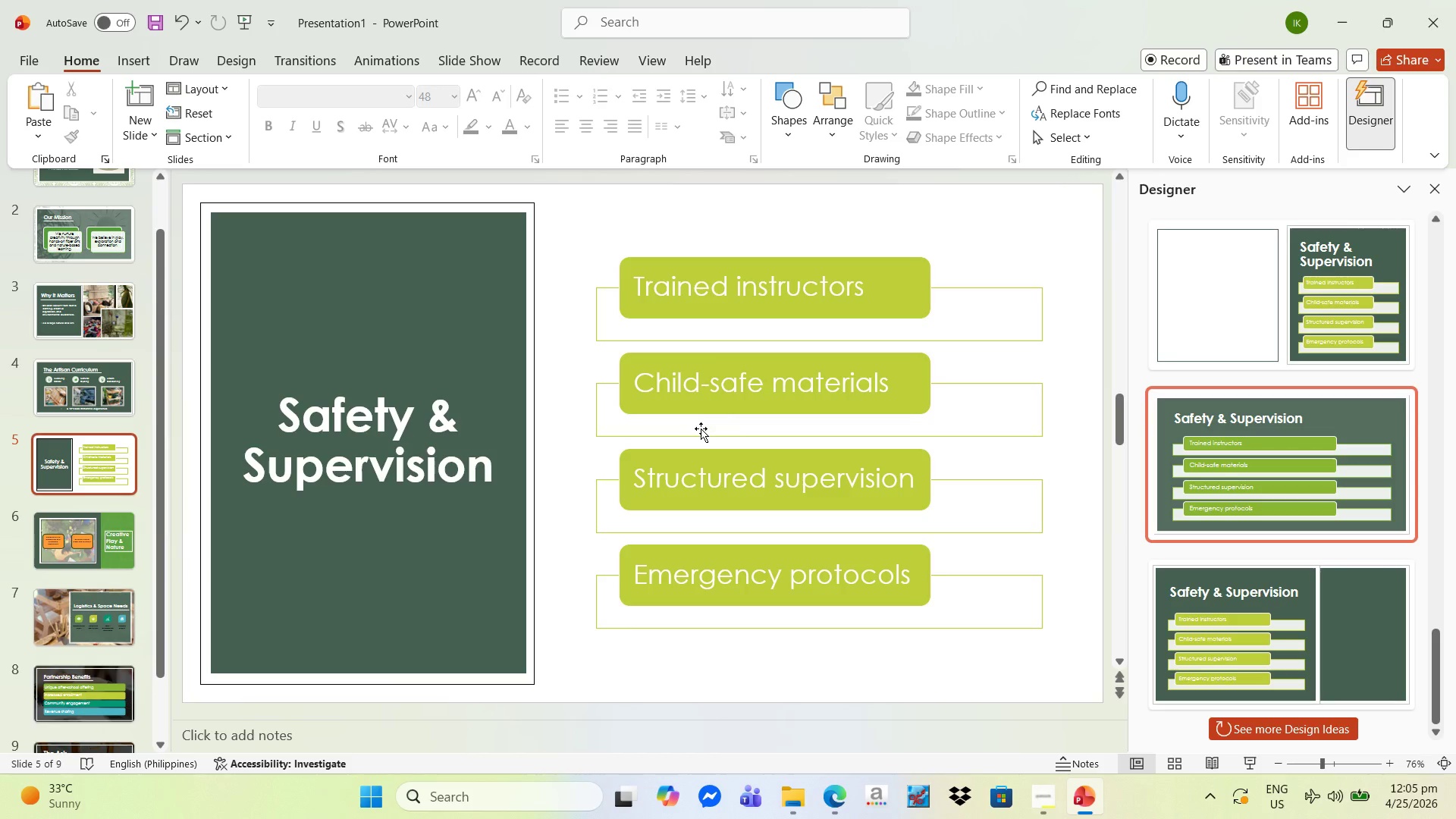 
key(Control+Z)
 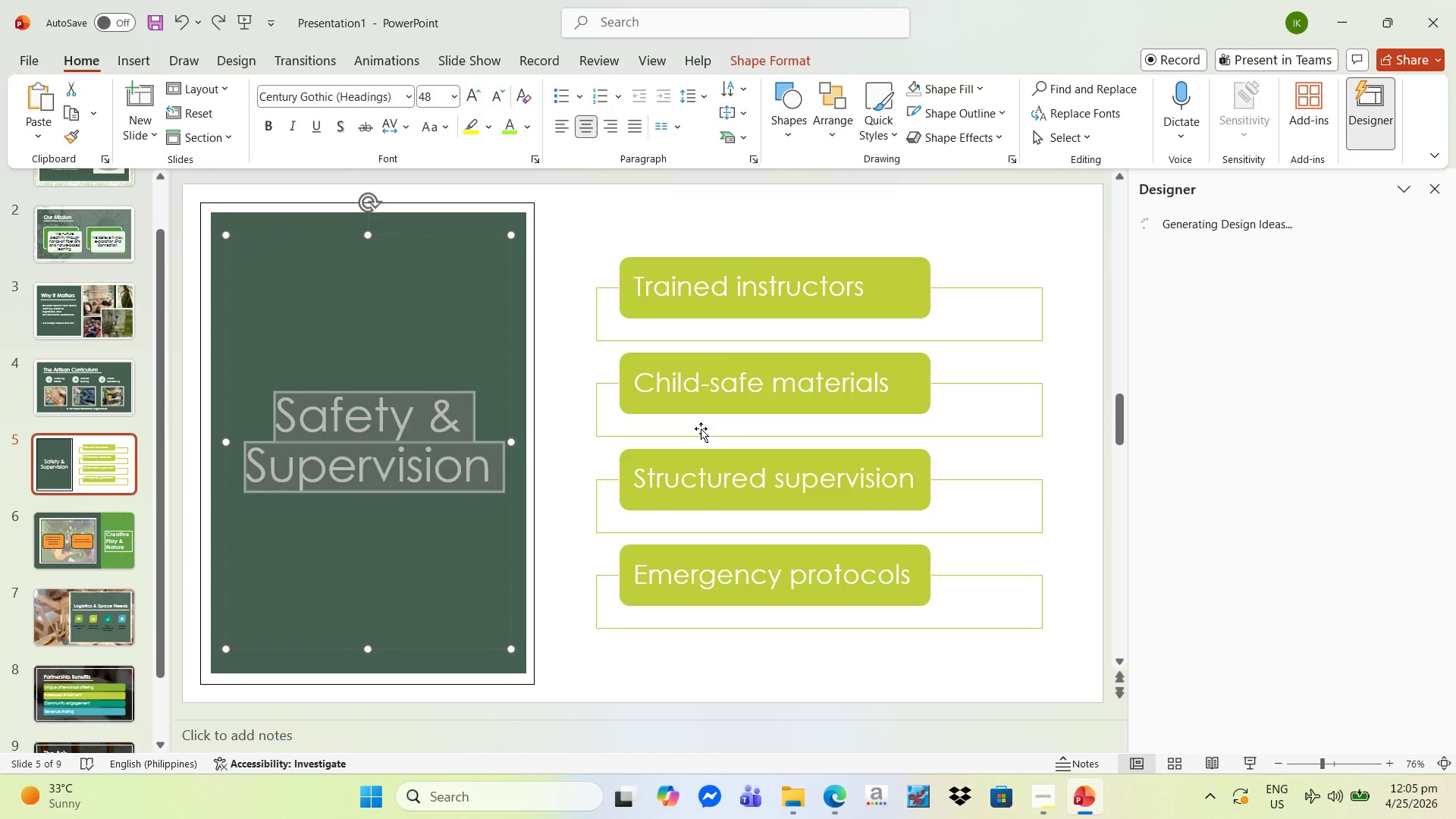 
key(Control+Z)
 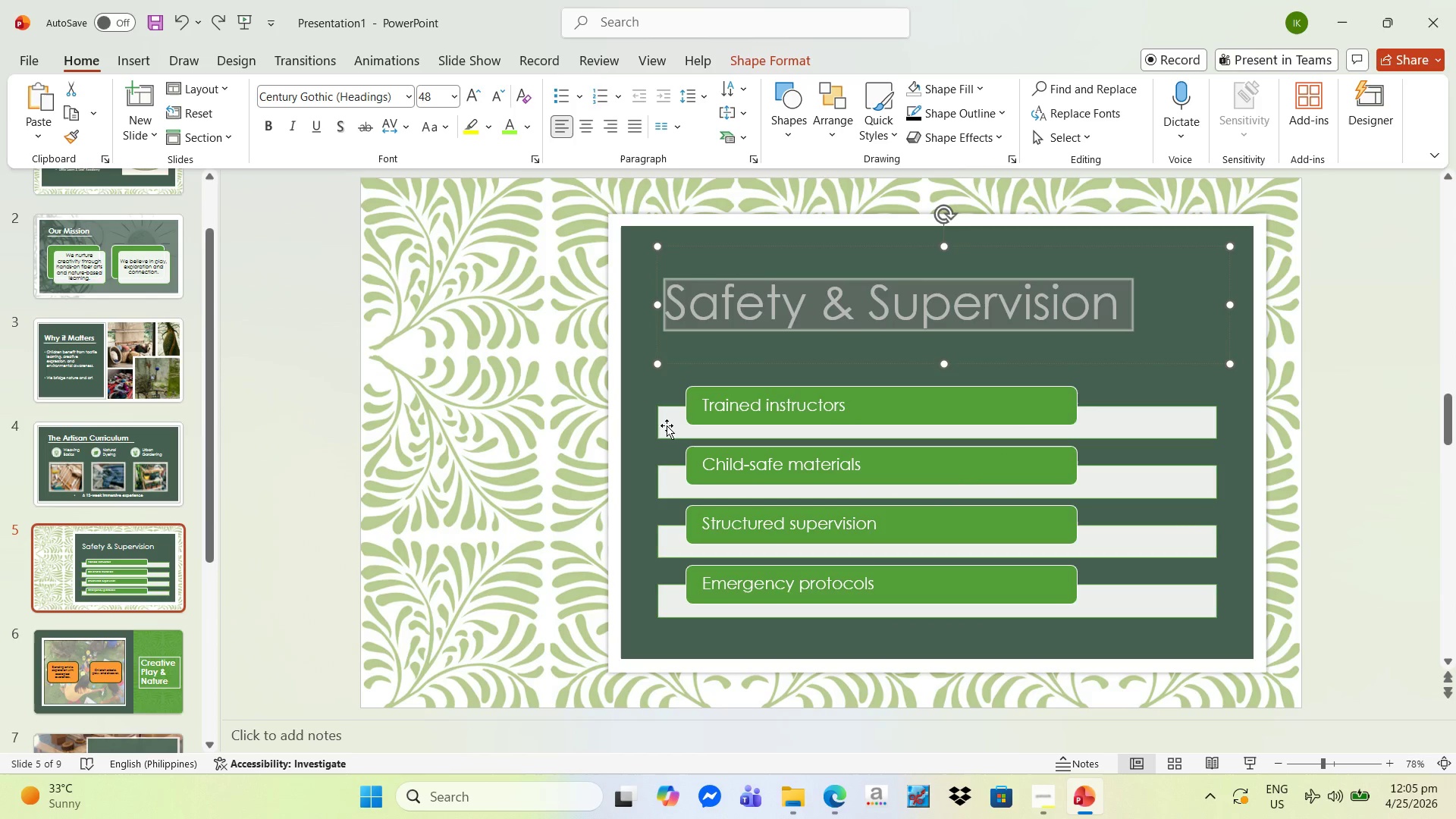 
left_click([530, 427])
 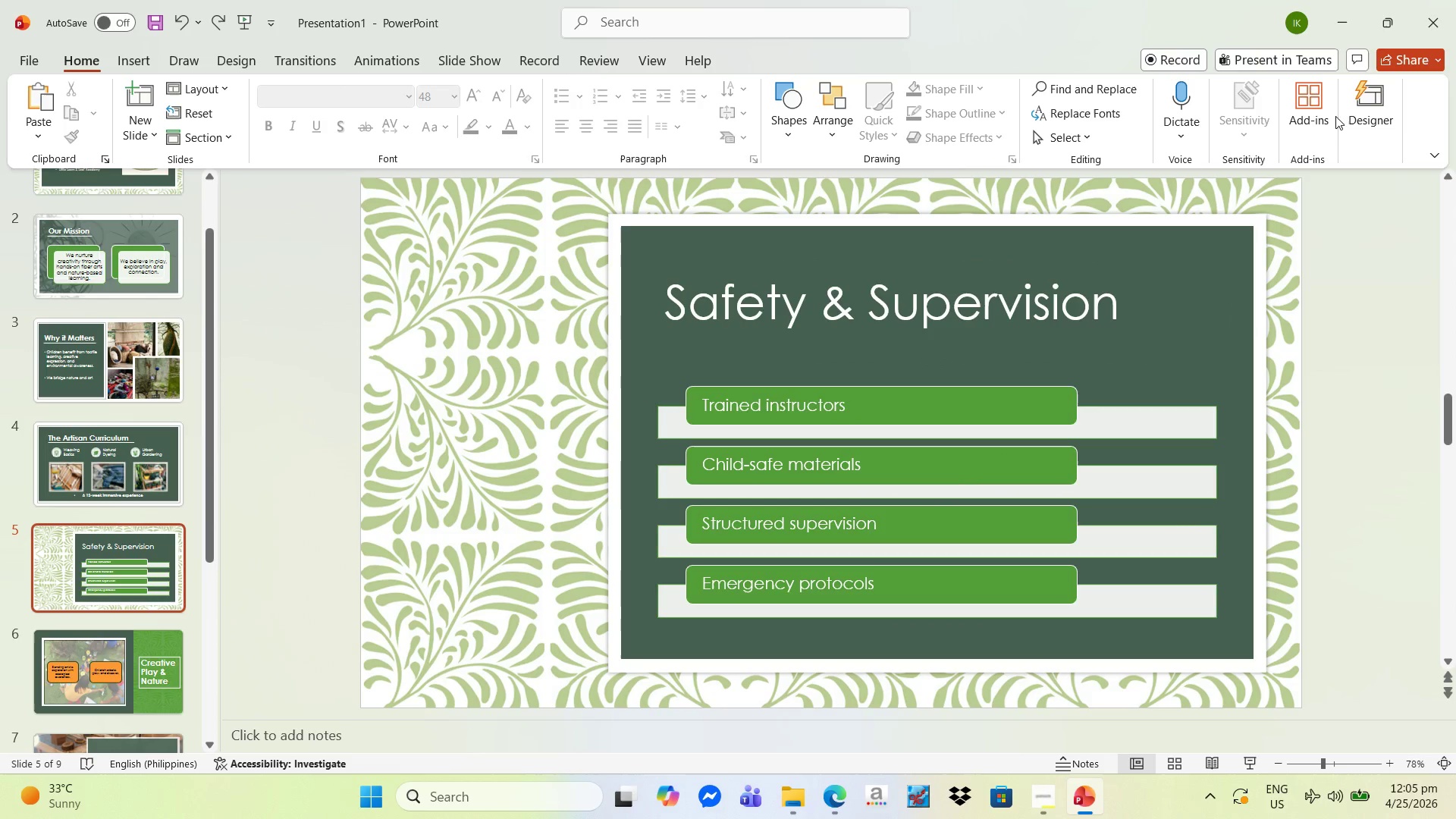 
left_click([1357, 112])
 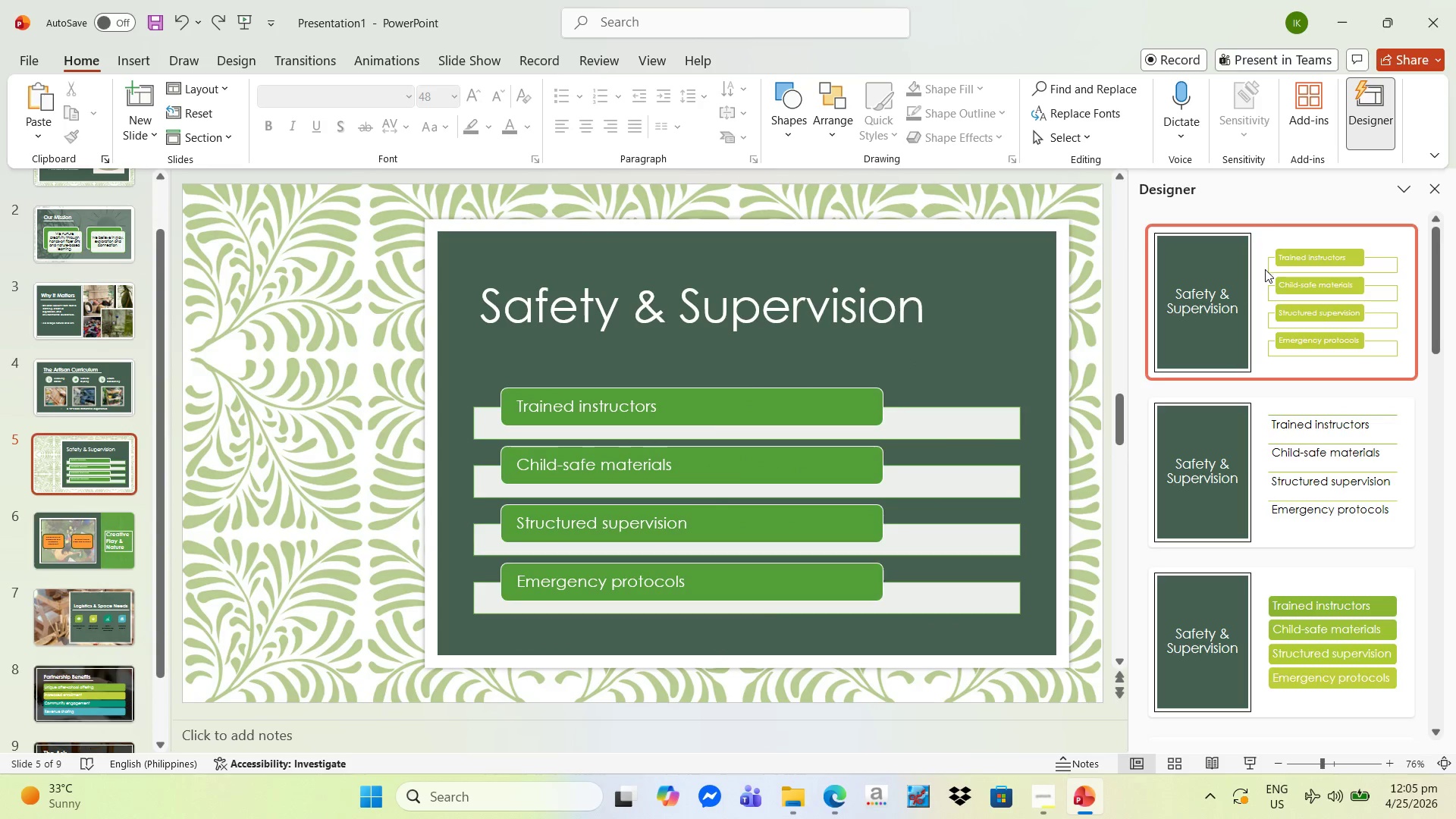 
scroll: coordinate [1315, 491], scroll_direction: down, amount: 9.0
 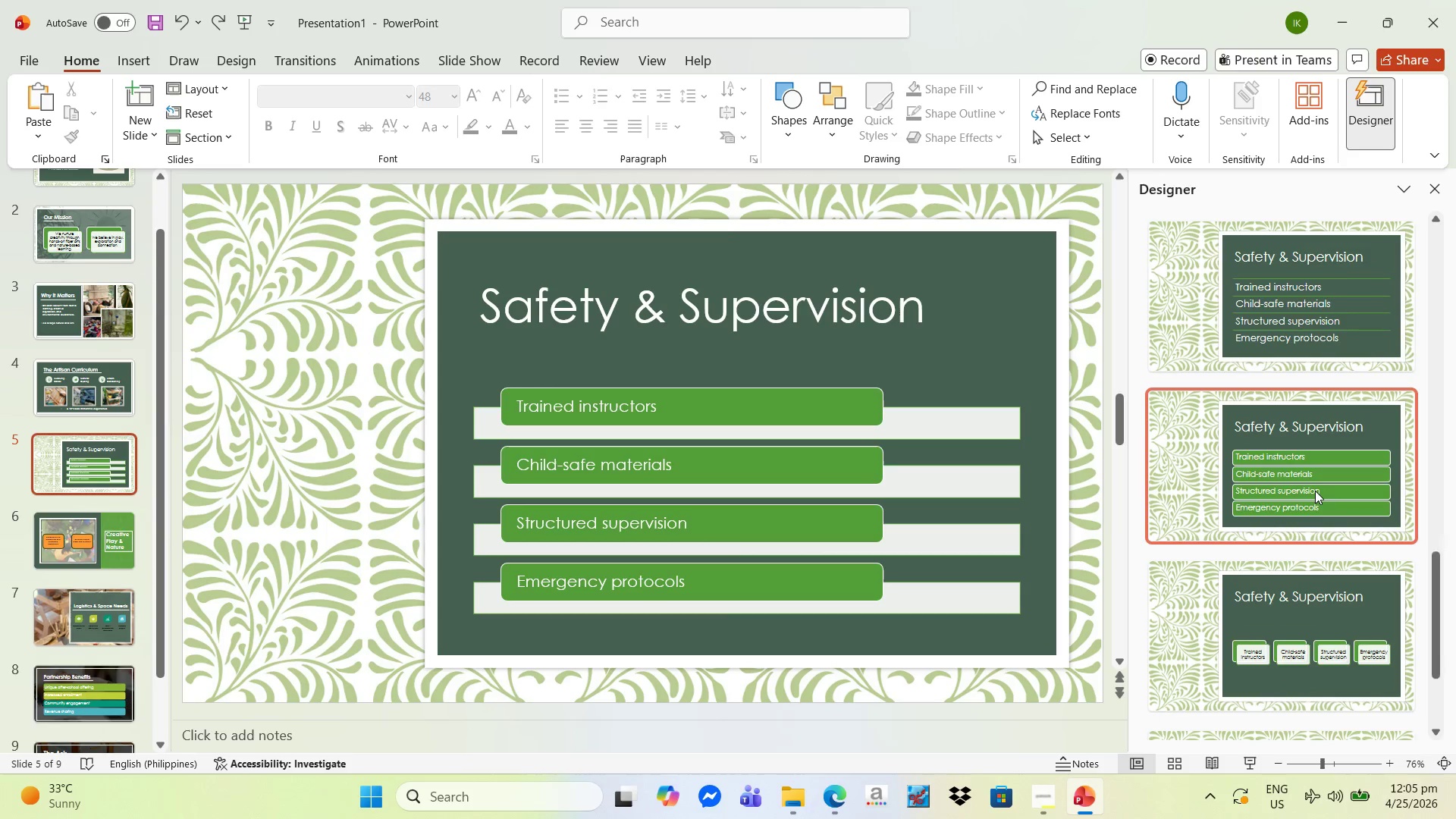 
left_click([1247, 467])
 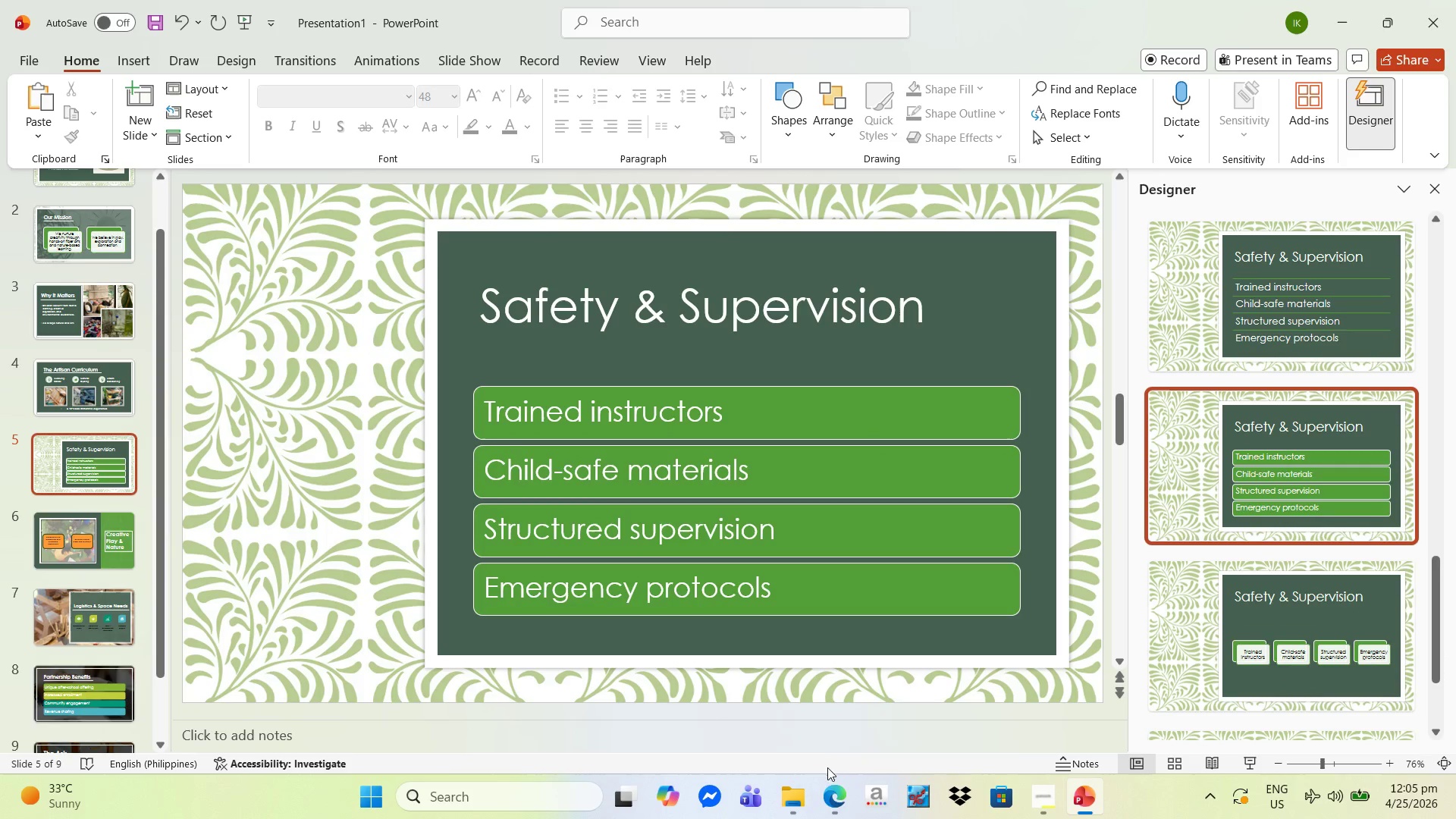 
left_click([826, 795])
 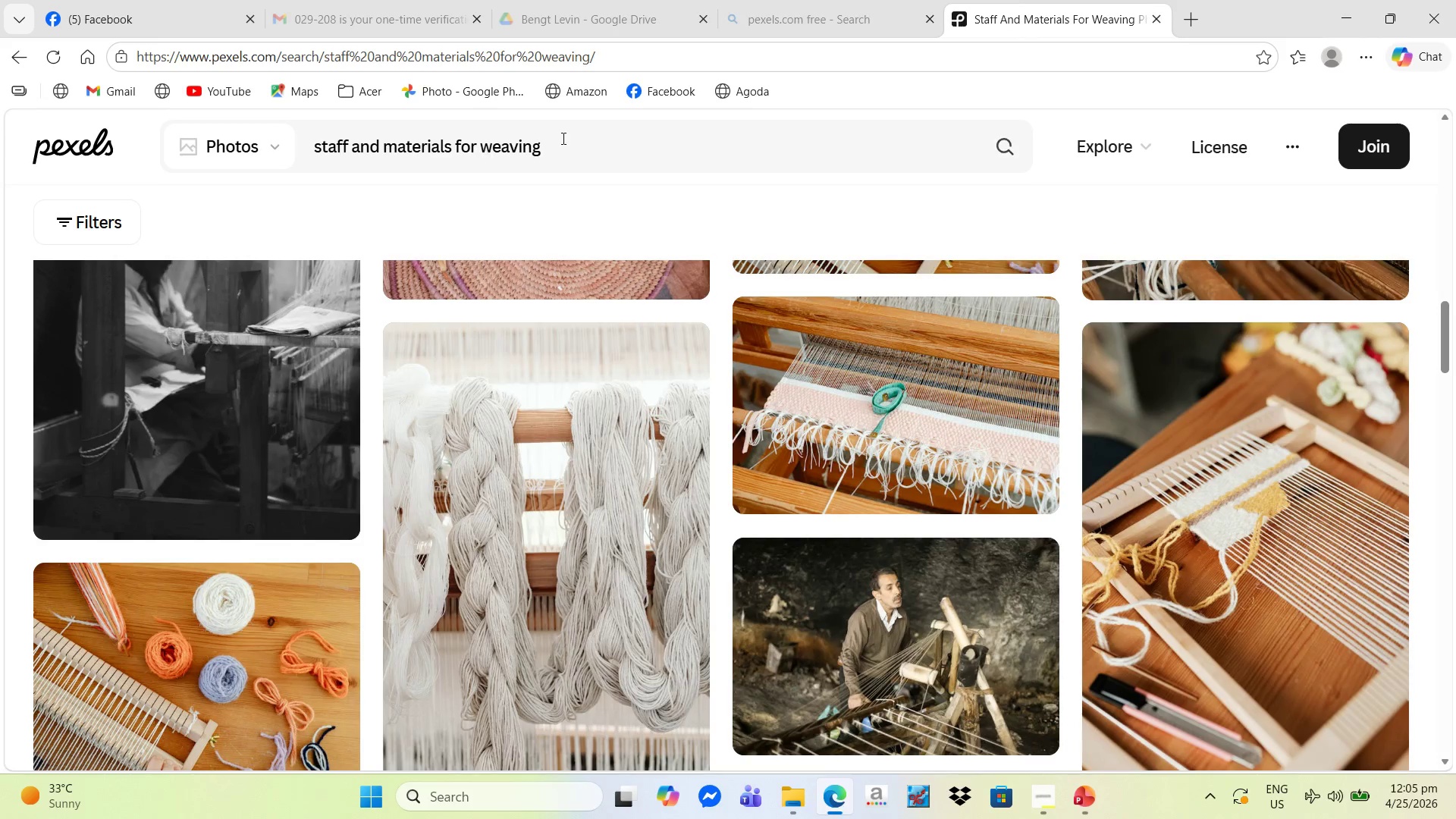 
left_click_drag(start_coordinate=[592, 151], to_coordinate=[299, 147])
 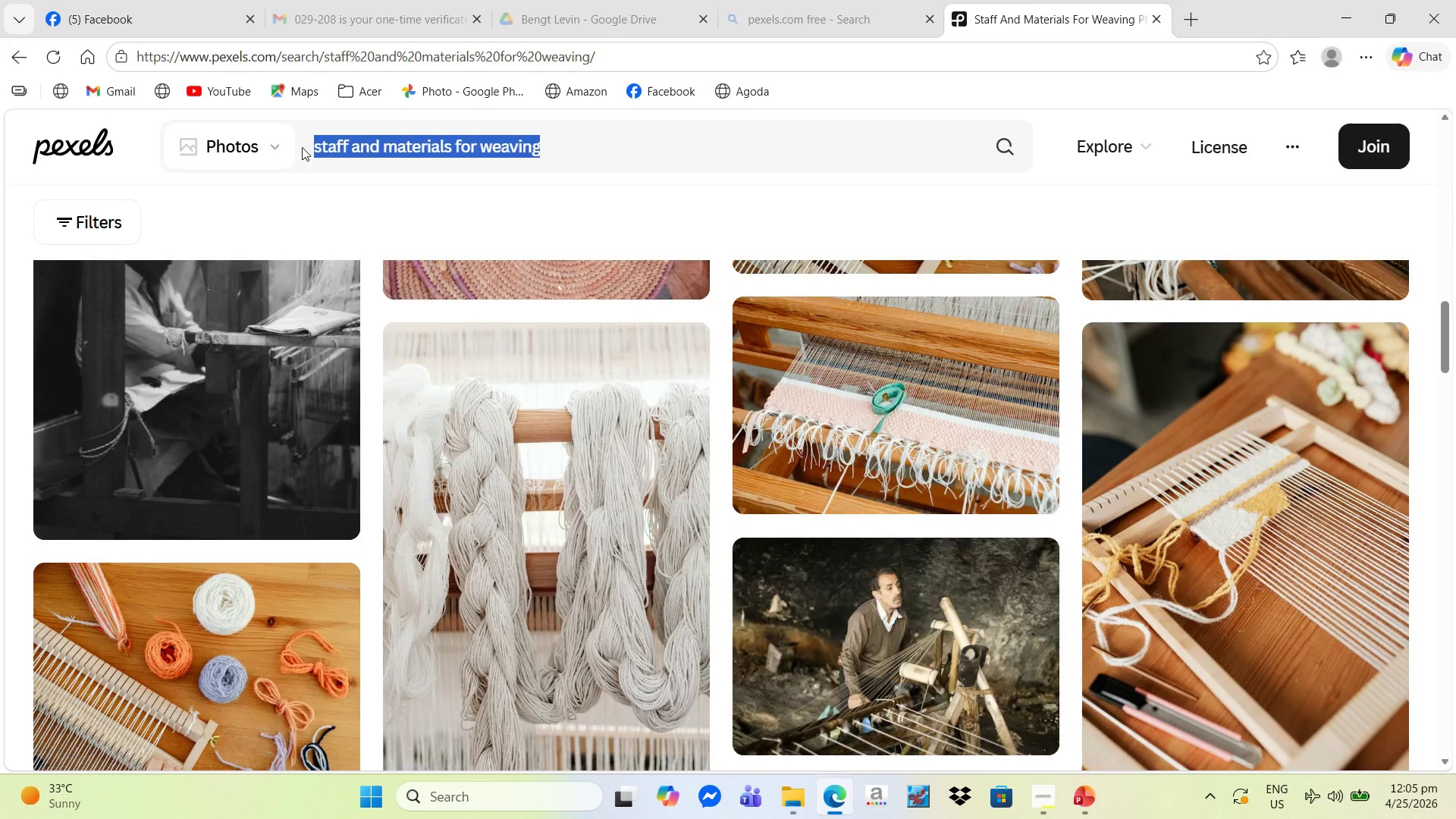 
type(safety supervision)
 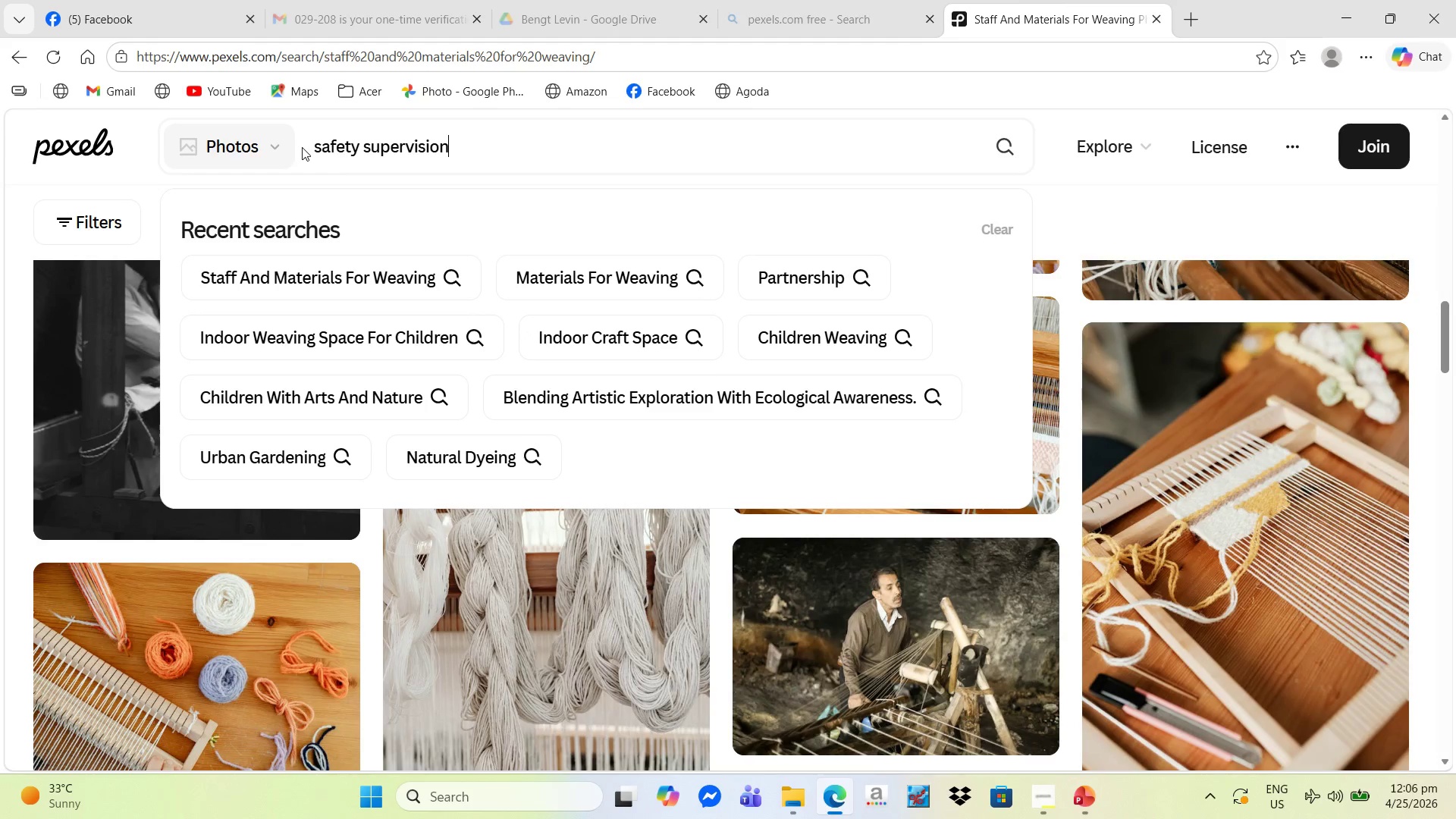 
key(Enter)
 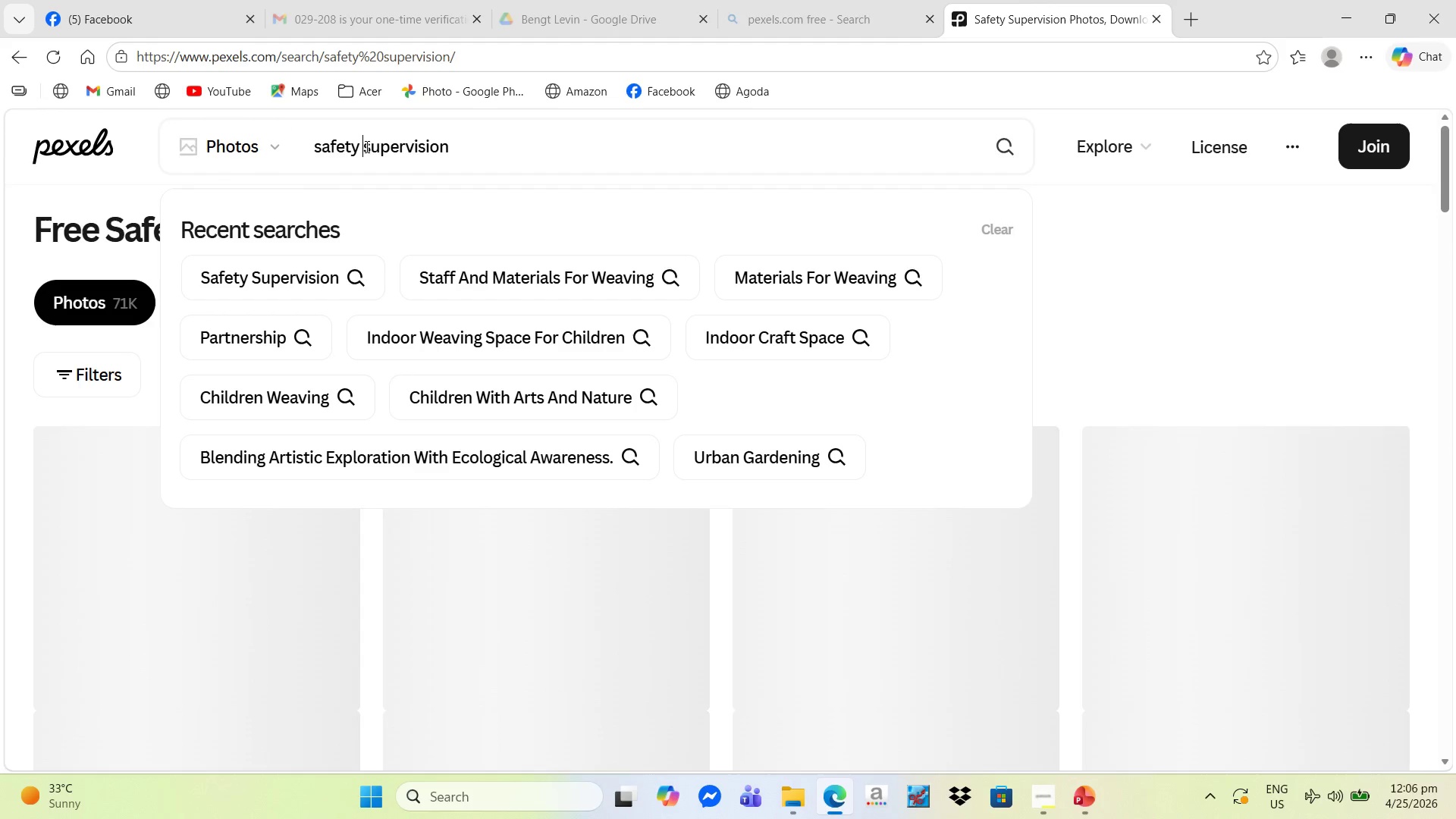 
type(and )
 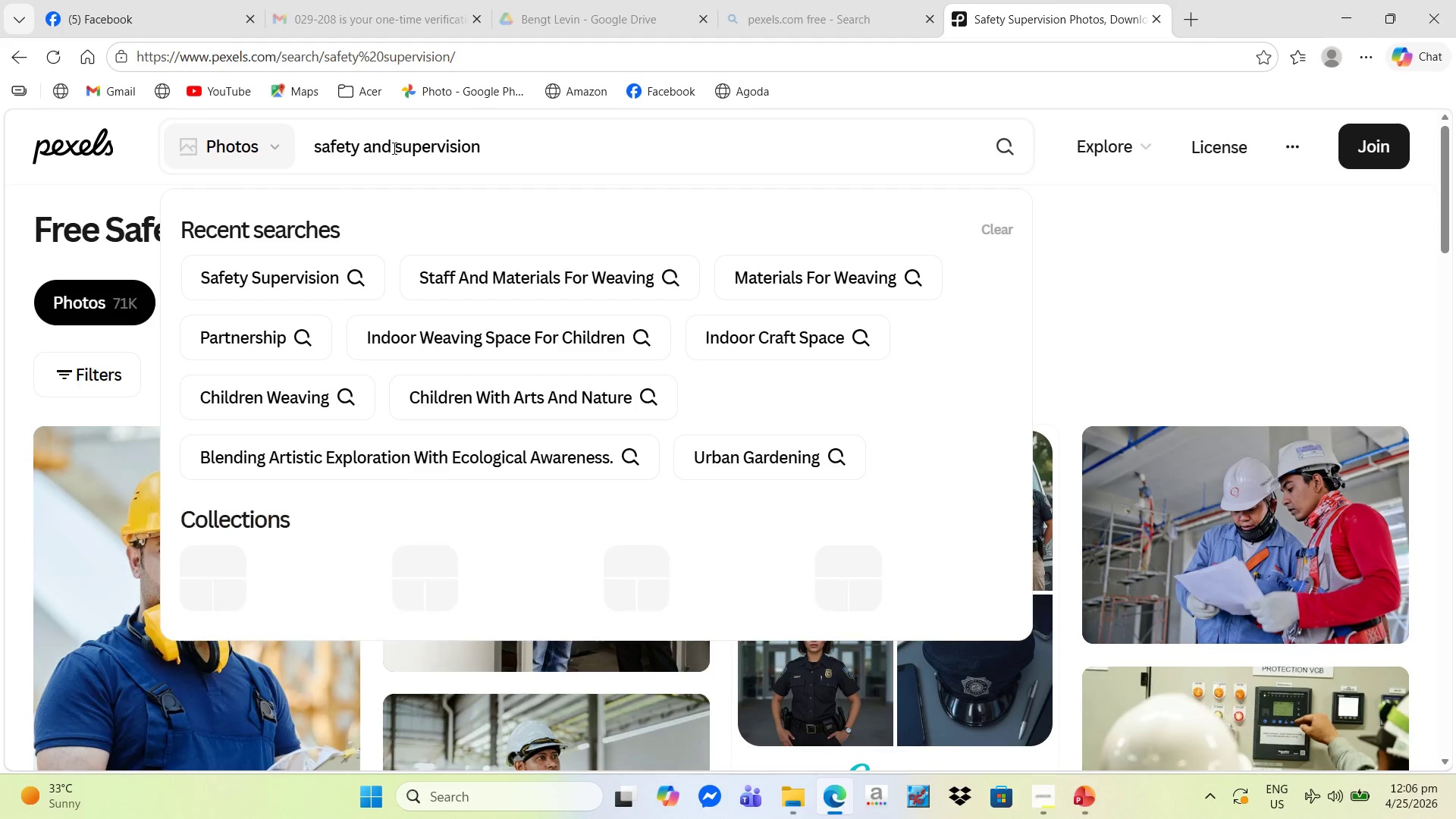 
key(Enter)
 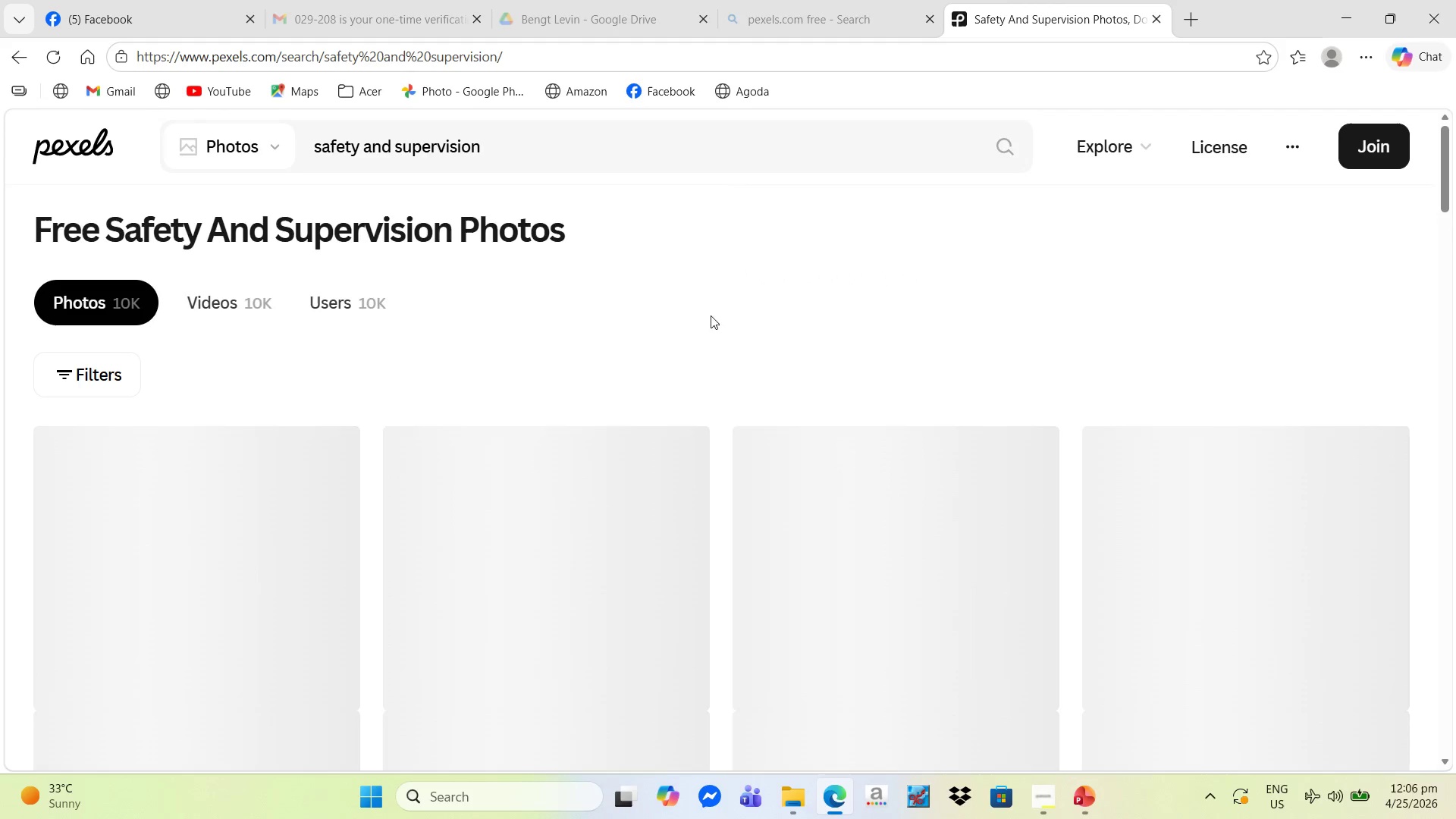 
scroll: coordinate [666, 391], scroll_direction: down, amount: 27.0
 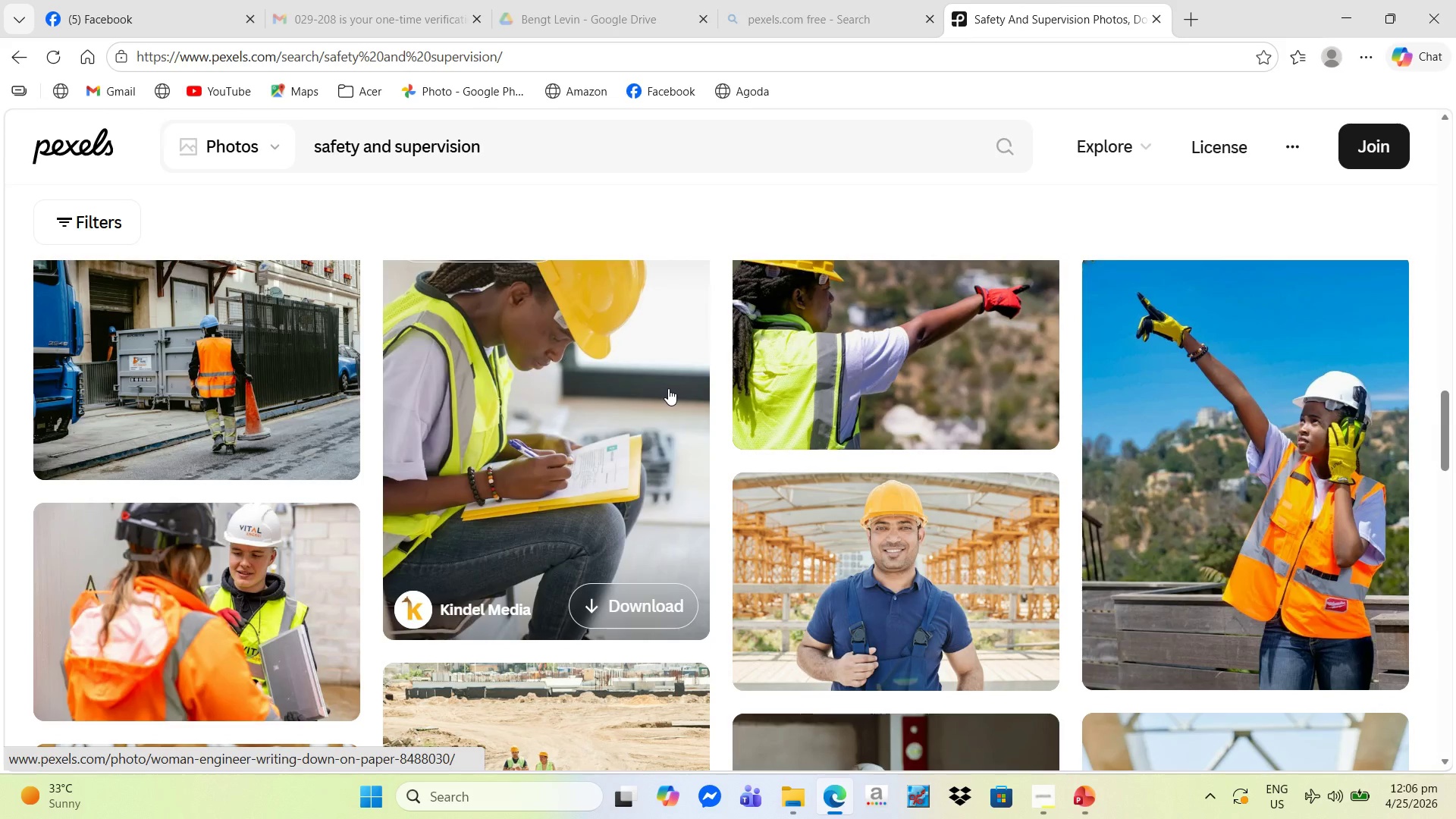 
scroll: coordinate [986, 499], scroll_direction: down, amount: 19.0
 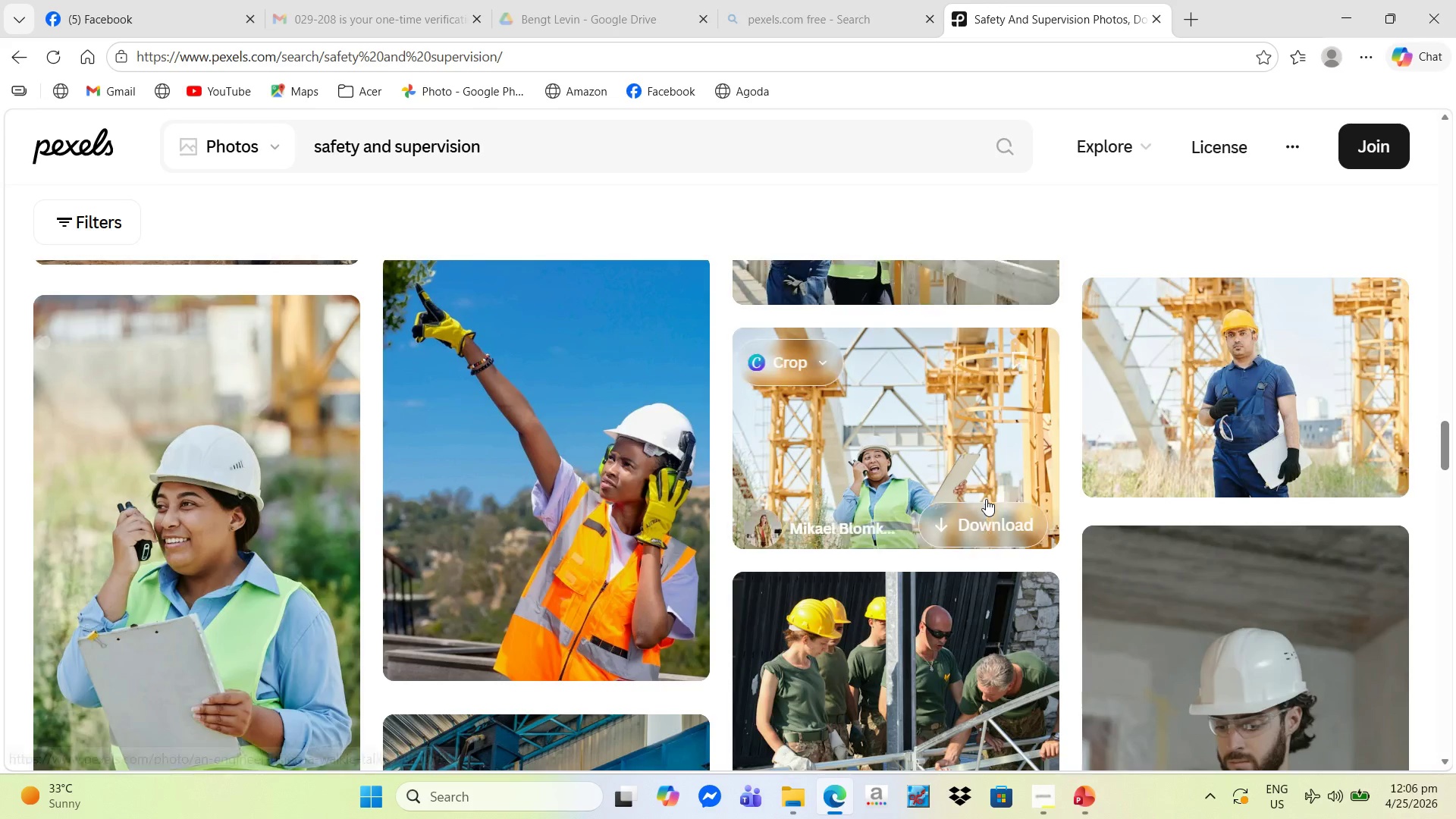 
scroll: coordinate [989, 497], scroll_direction: down, amount: 9.0
 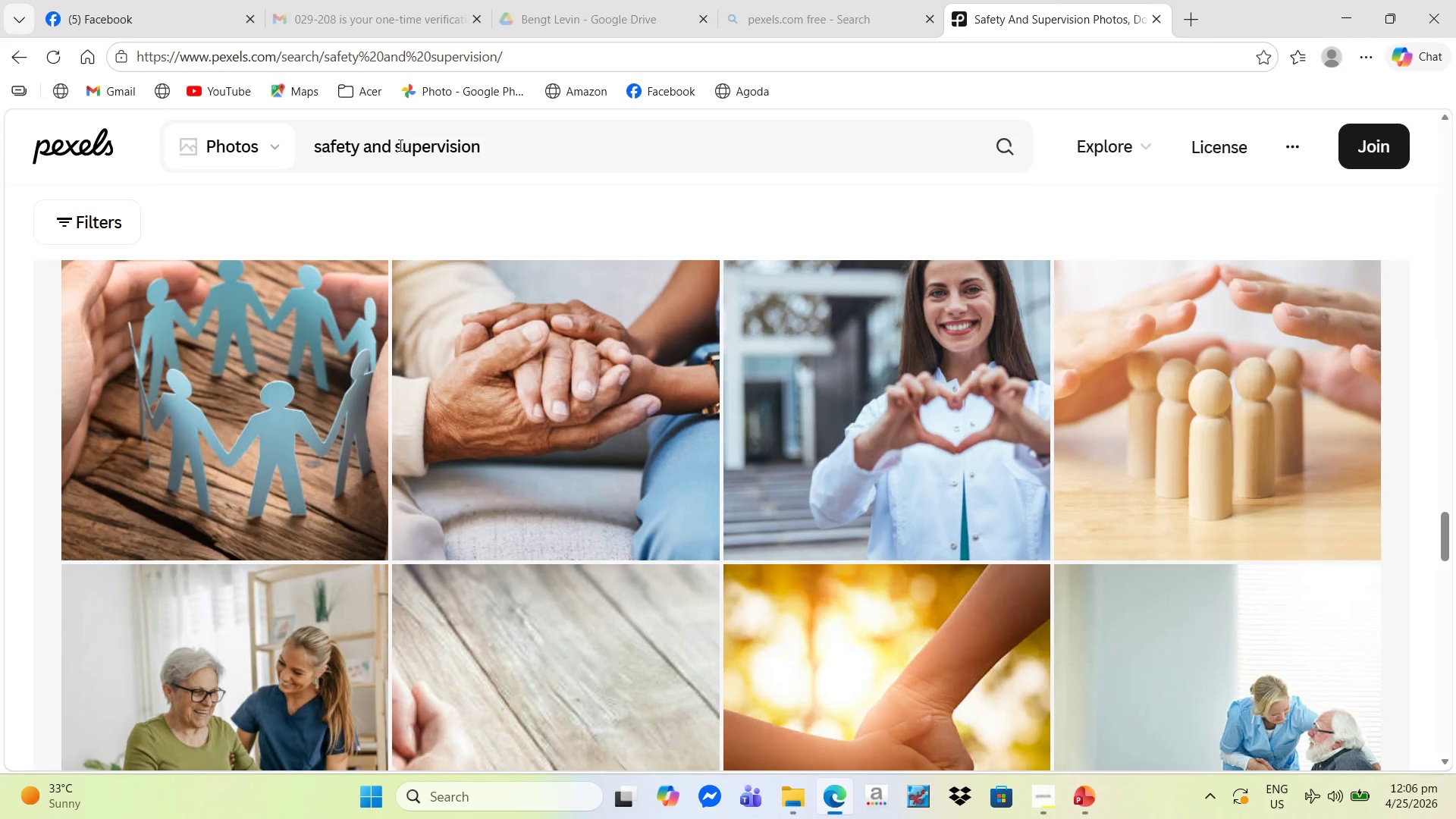 
left_click_drag(start_coordinate=[364, 149], to_coordinate=[522, 162])
 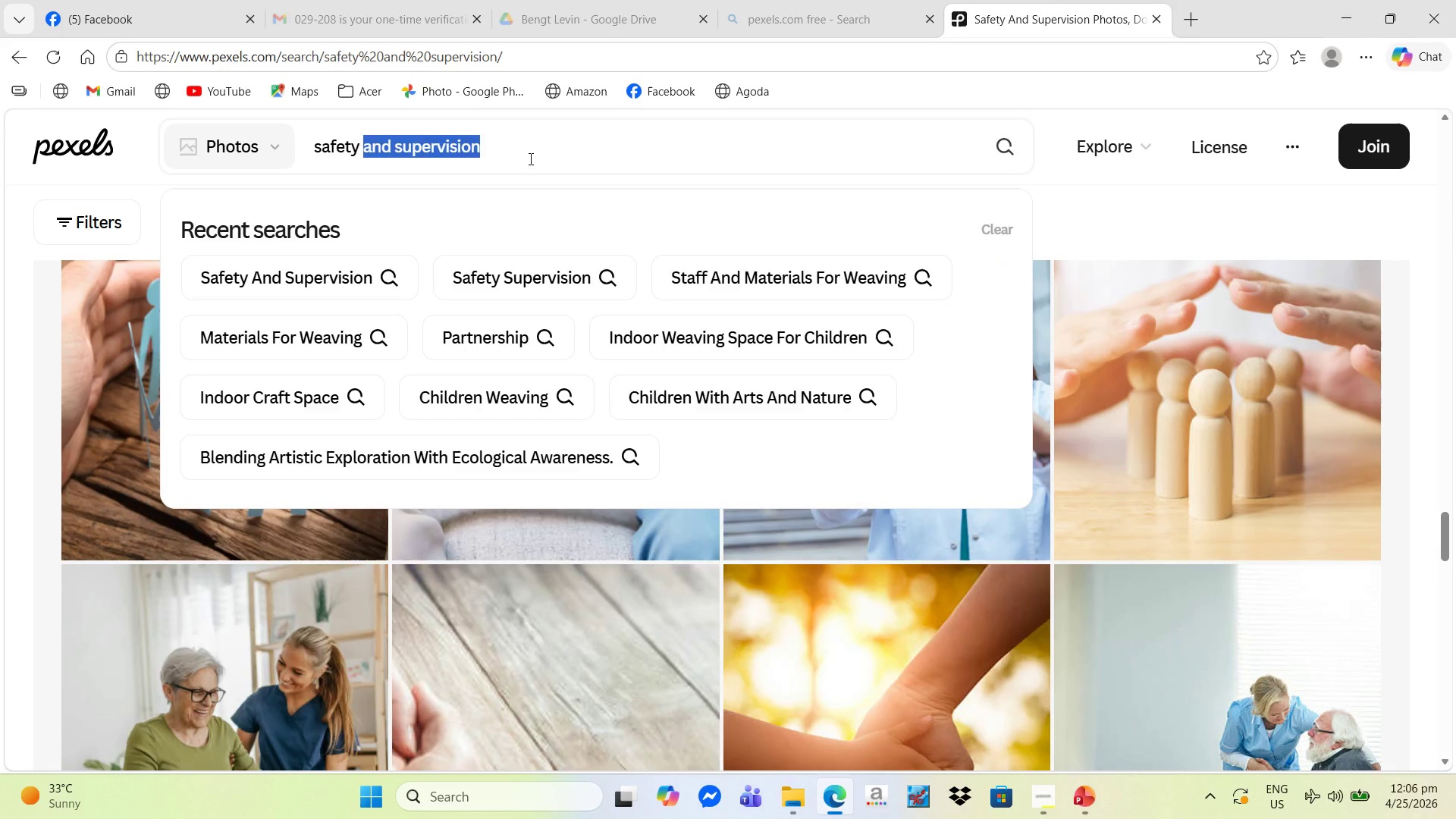 
key(Backspace)
 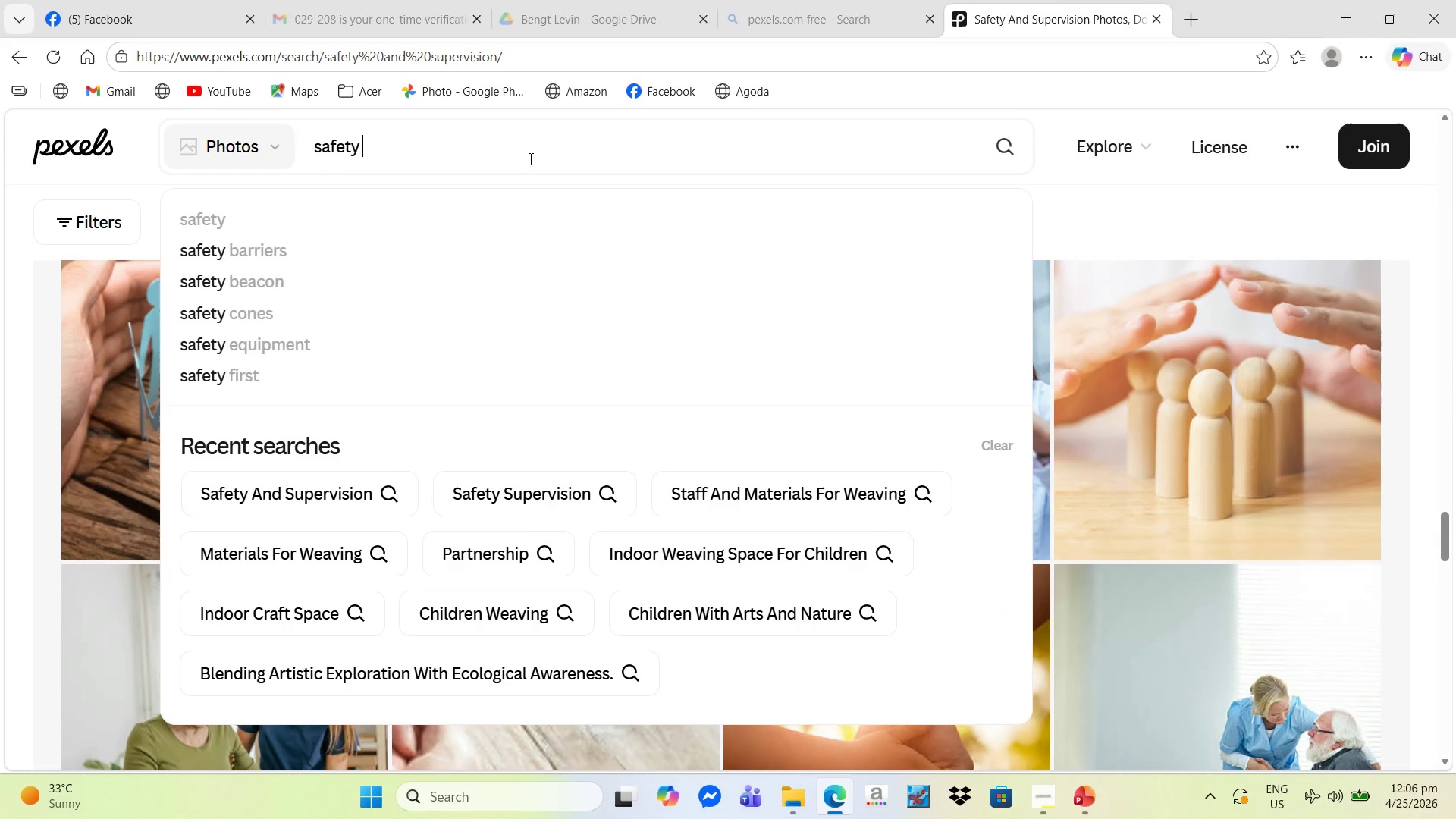 
key(Enter)
 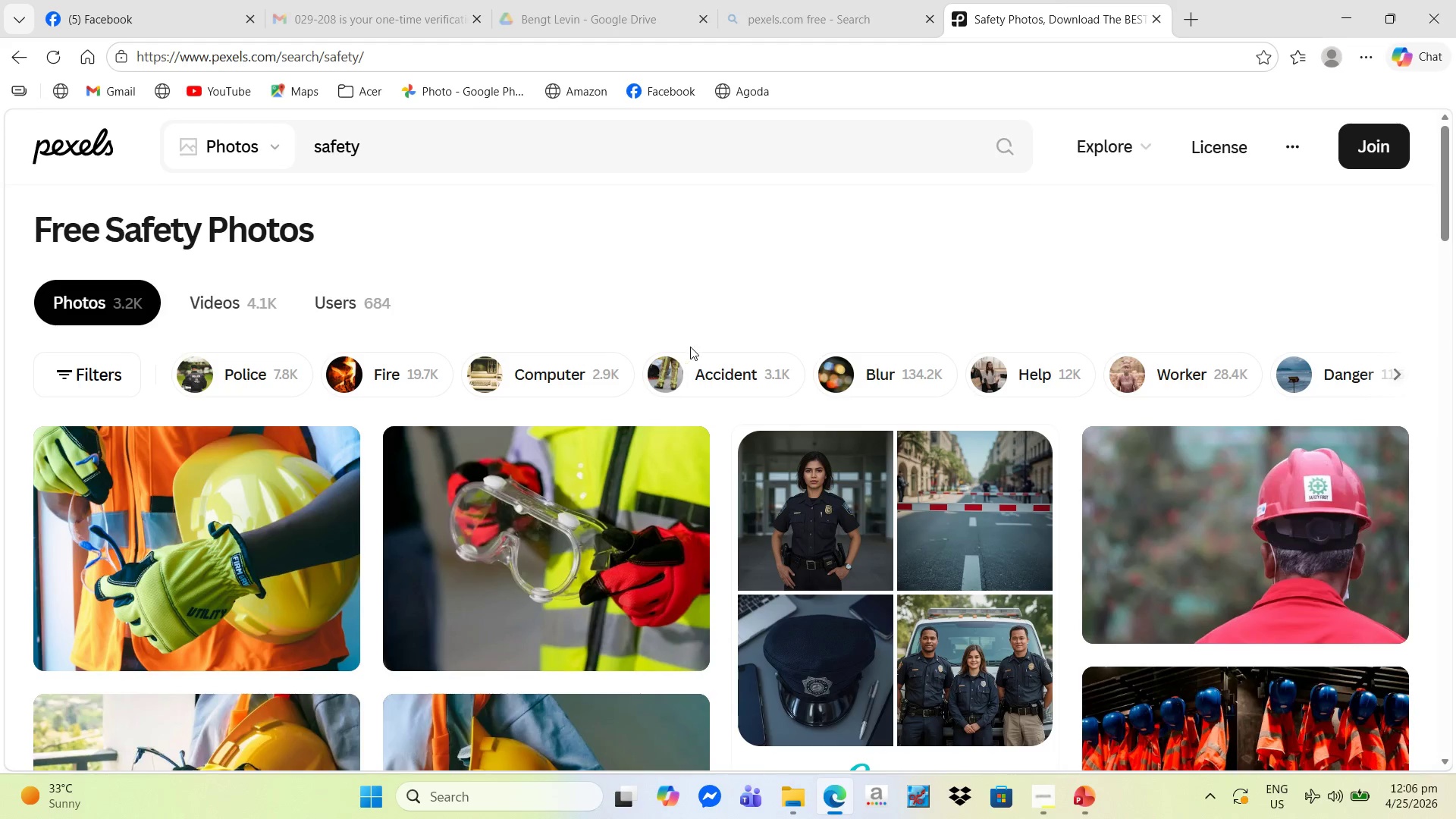 
scroll: coordinate [909, 411], scroll_direction: down, amount: 20.0
 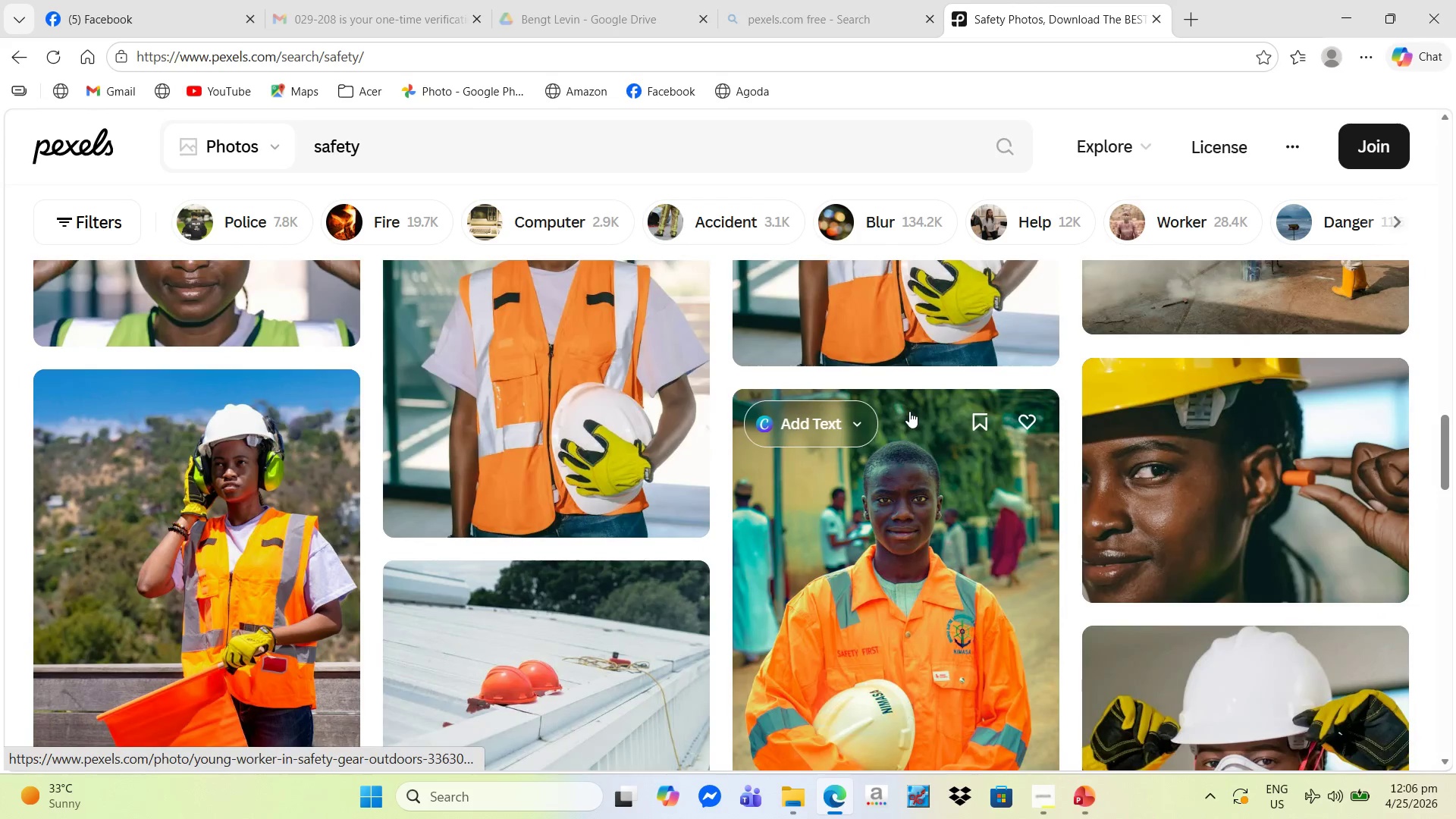 
scroll: coordinate [909, 411], scroll_direction: down, amount: 4.0
 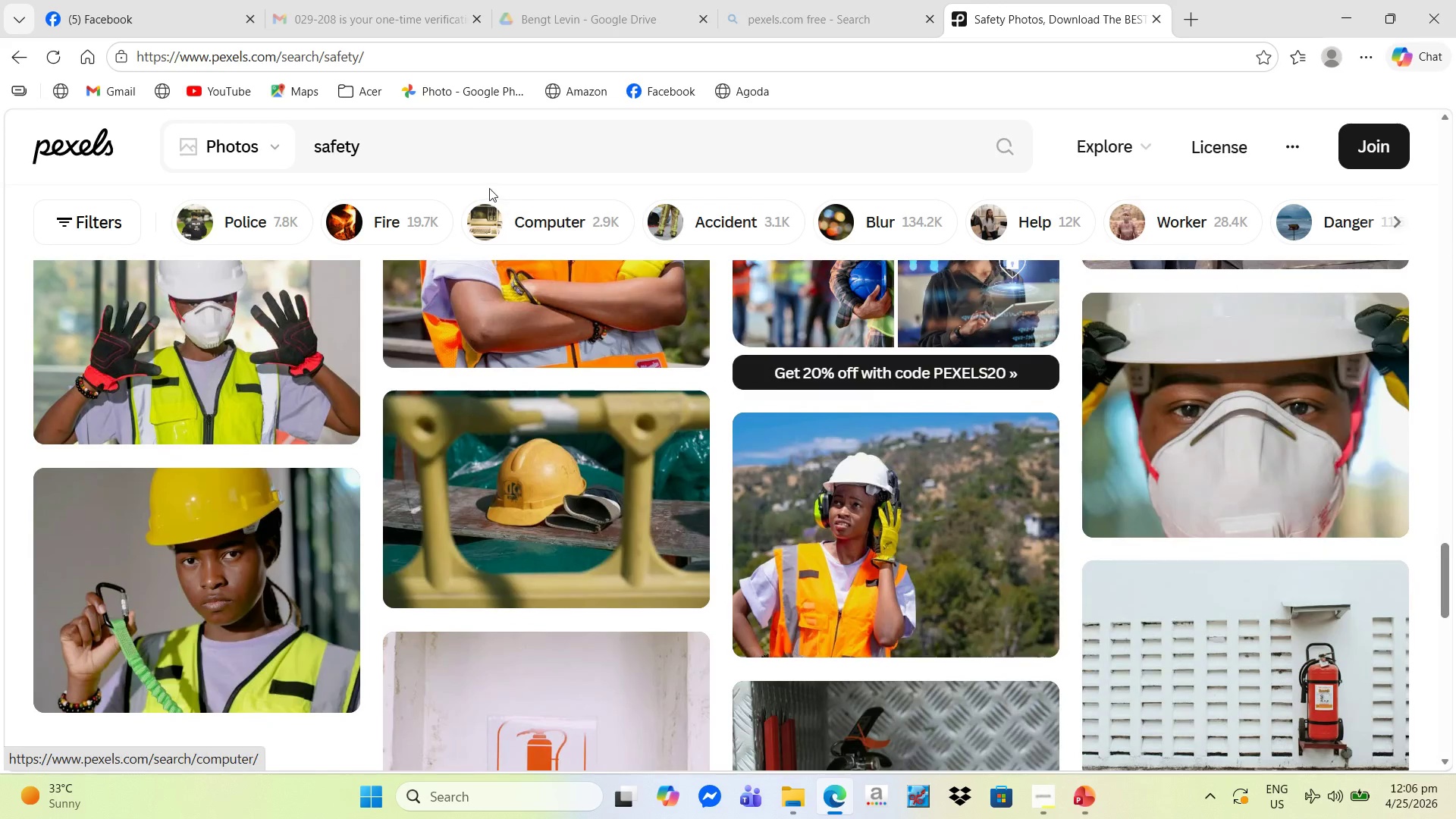 
left_click([423, 154])
 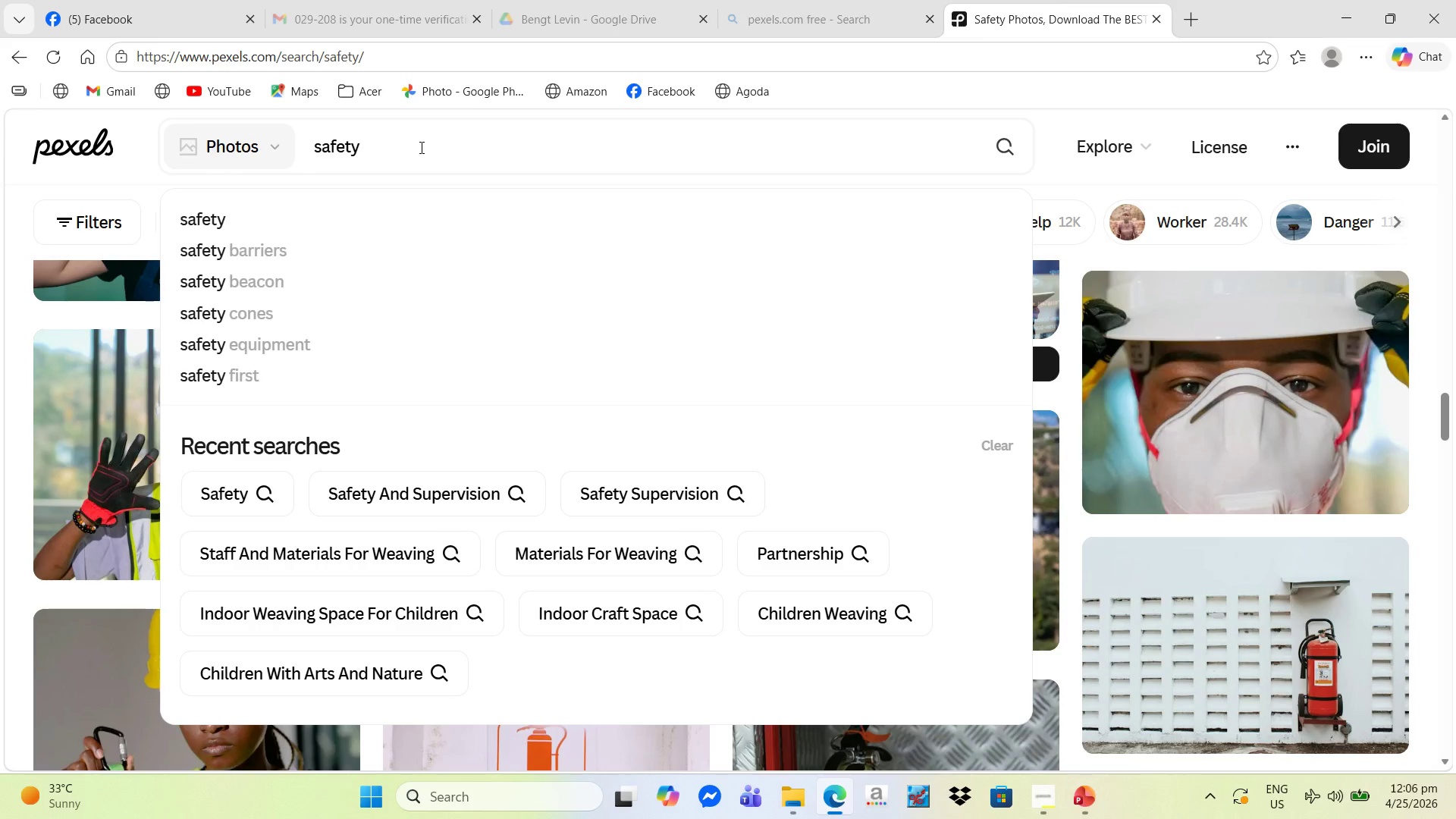 
key(Backspace)
 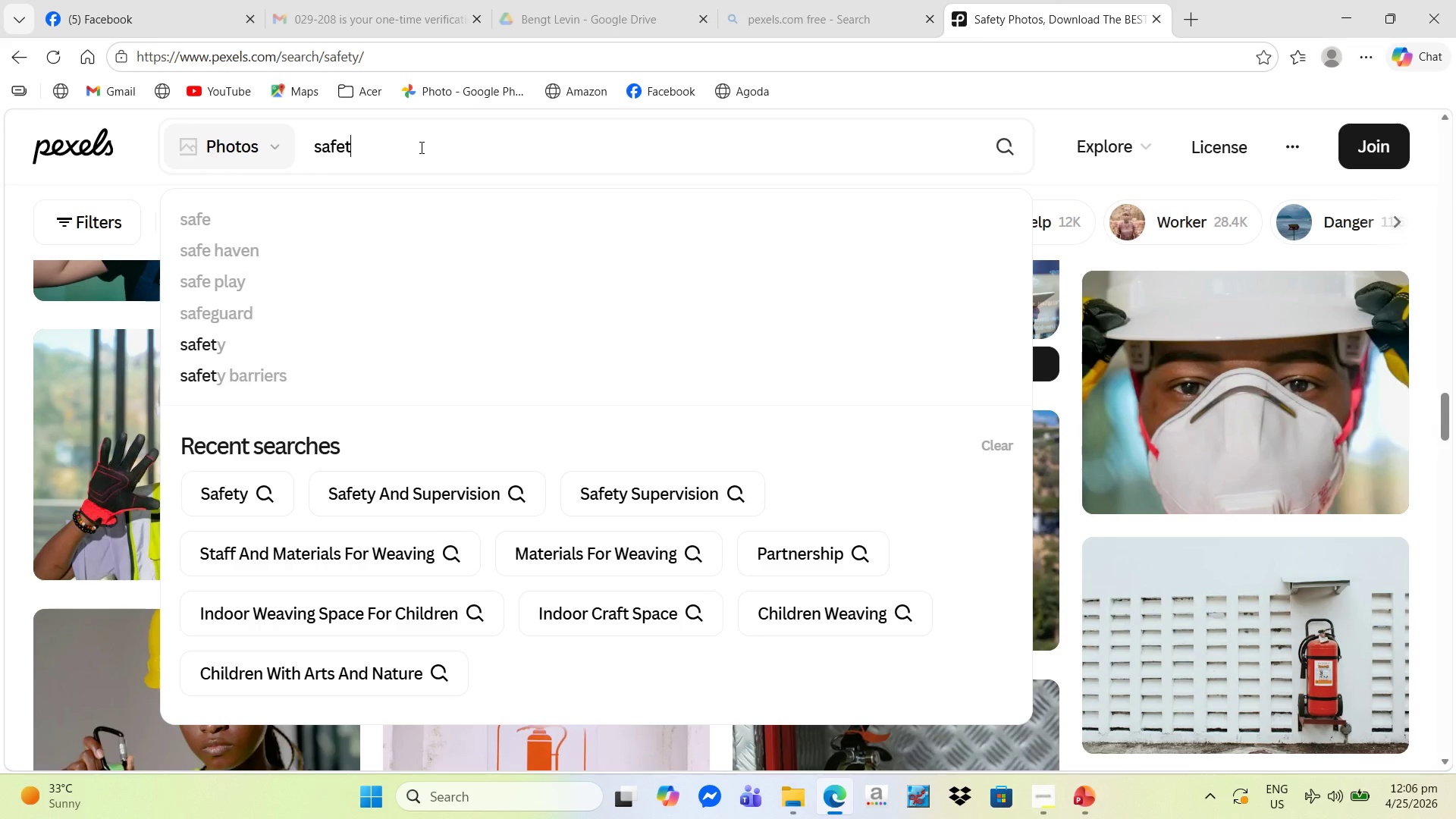 
key(Backspace)
 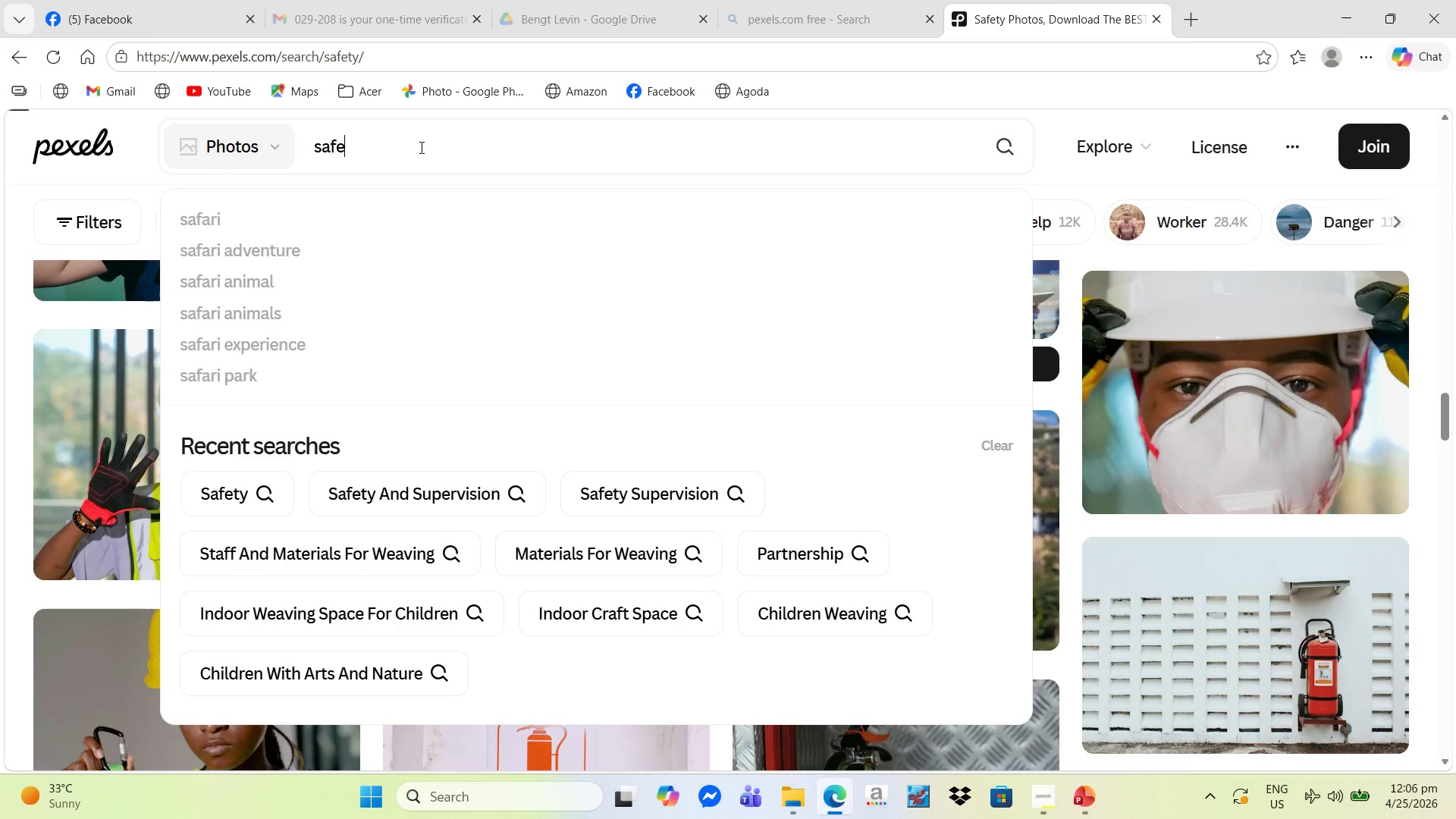 
key(Enter)
 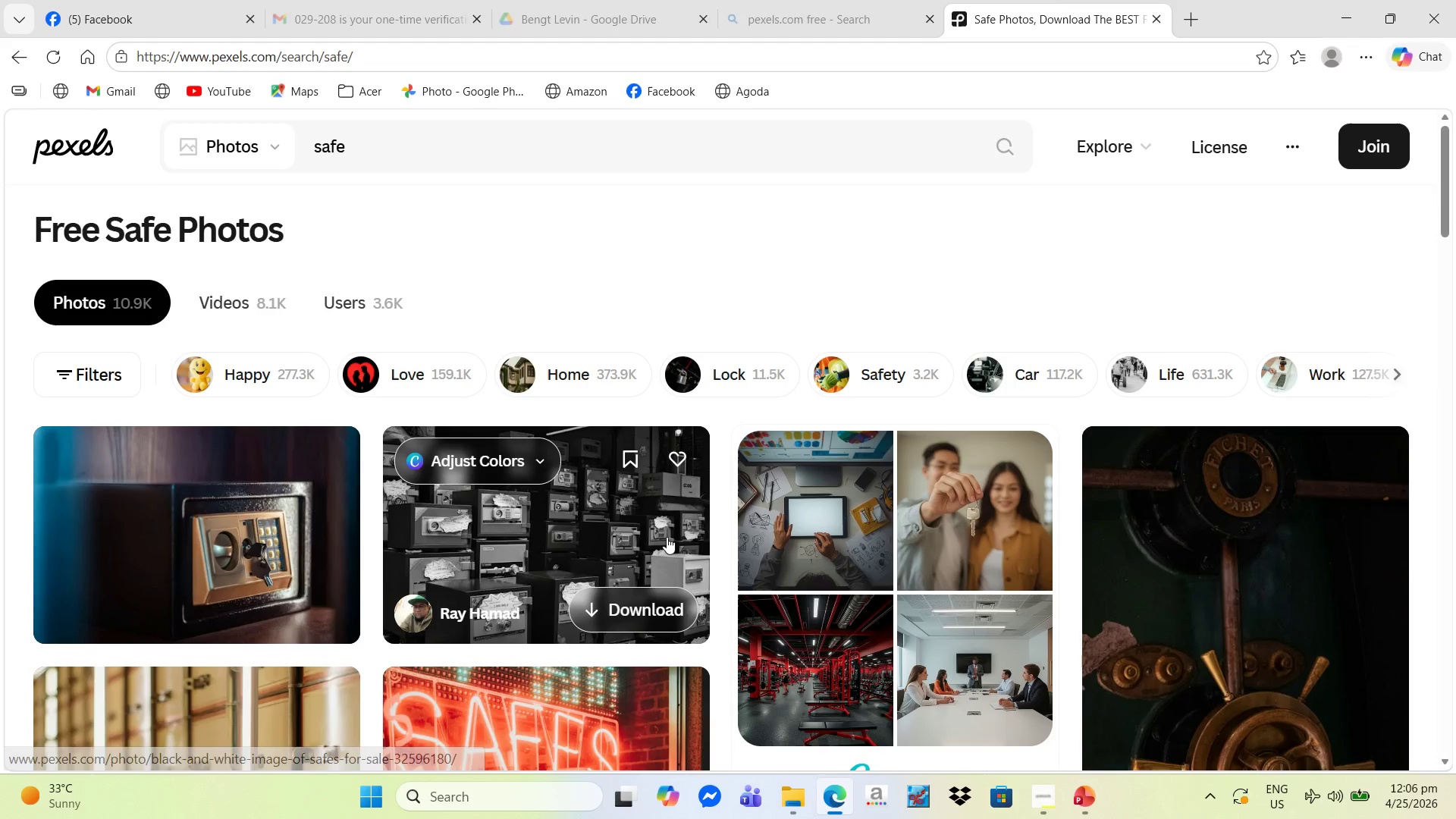 
scroll: coordinate [729, 551], scroll_direction: down, amount: 12.0
 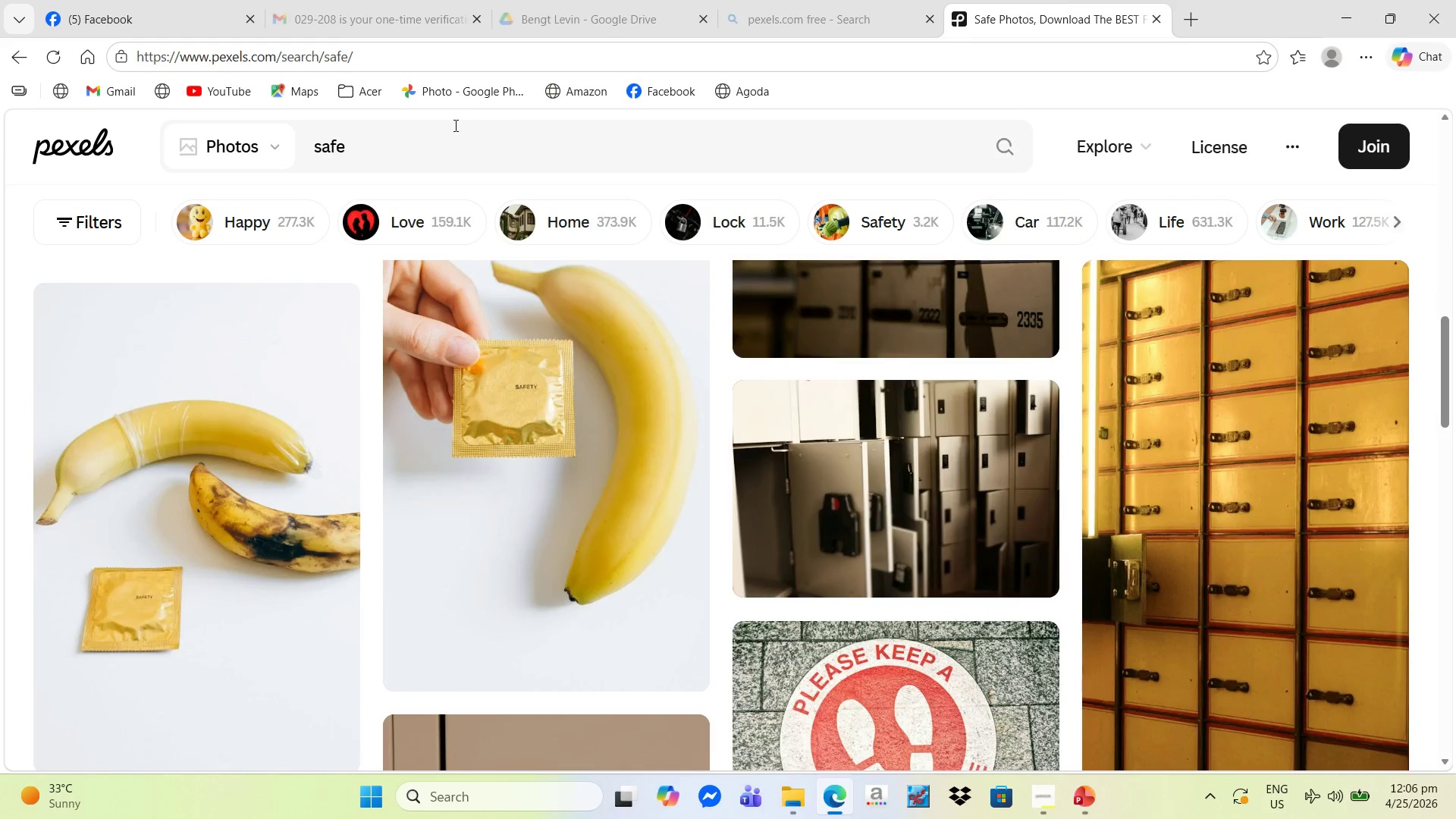 
left_click([413, 164])
 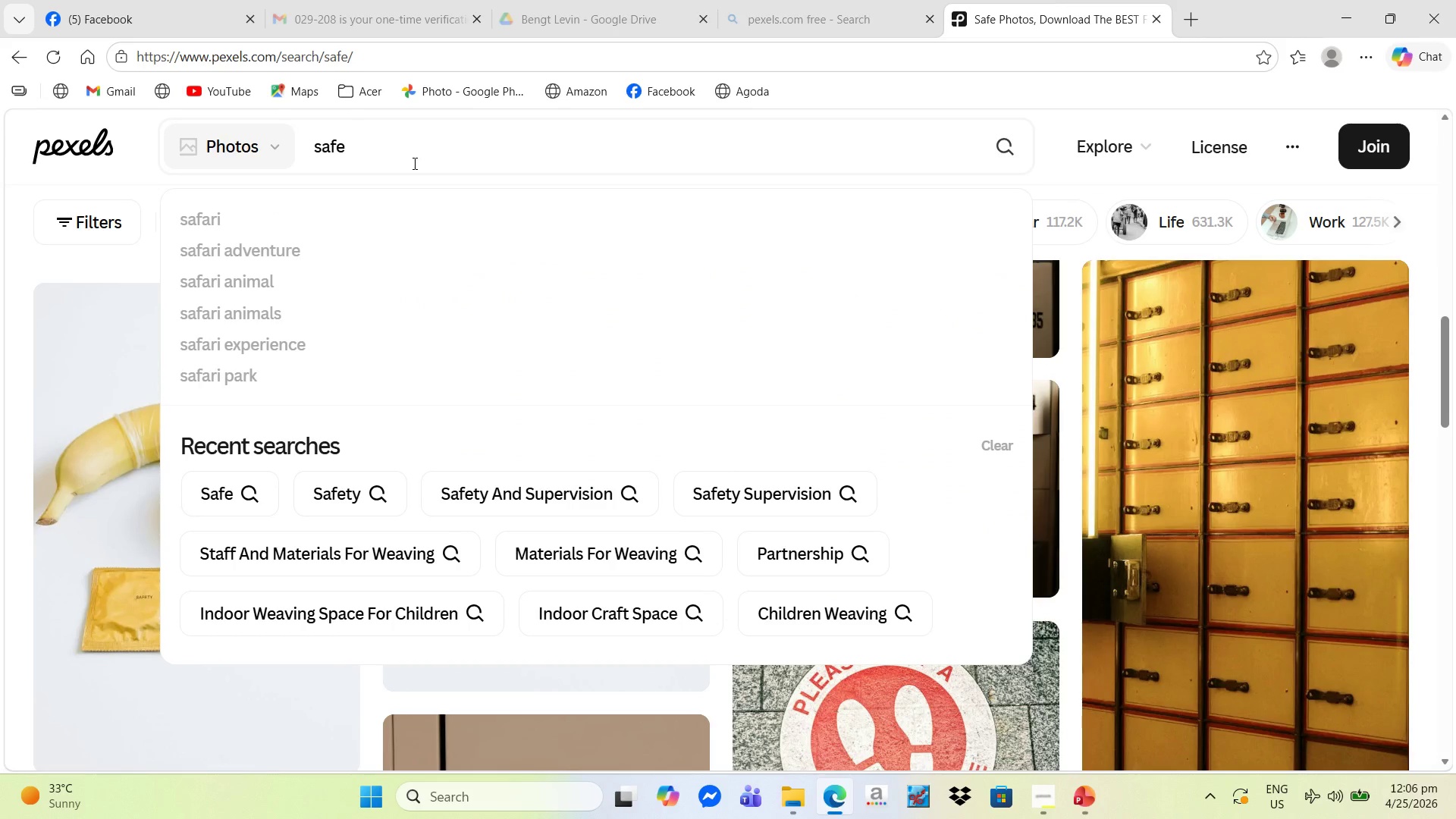 
type(tiness)
 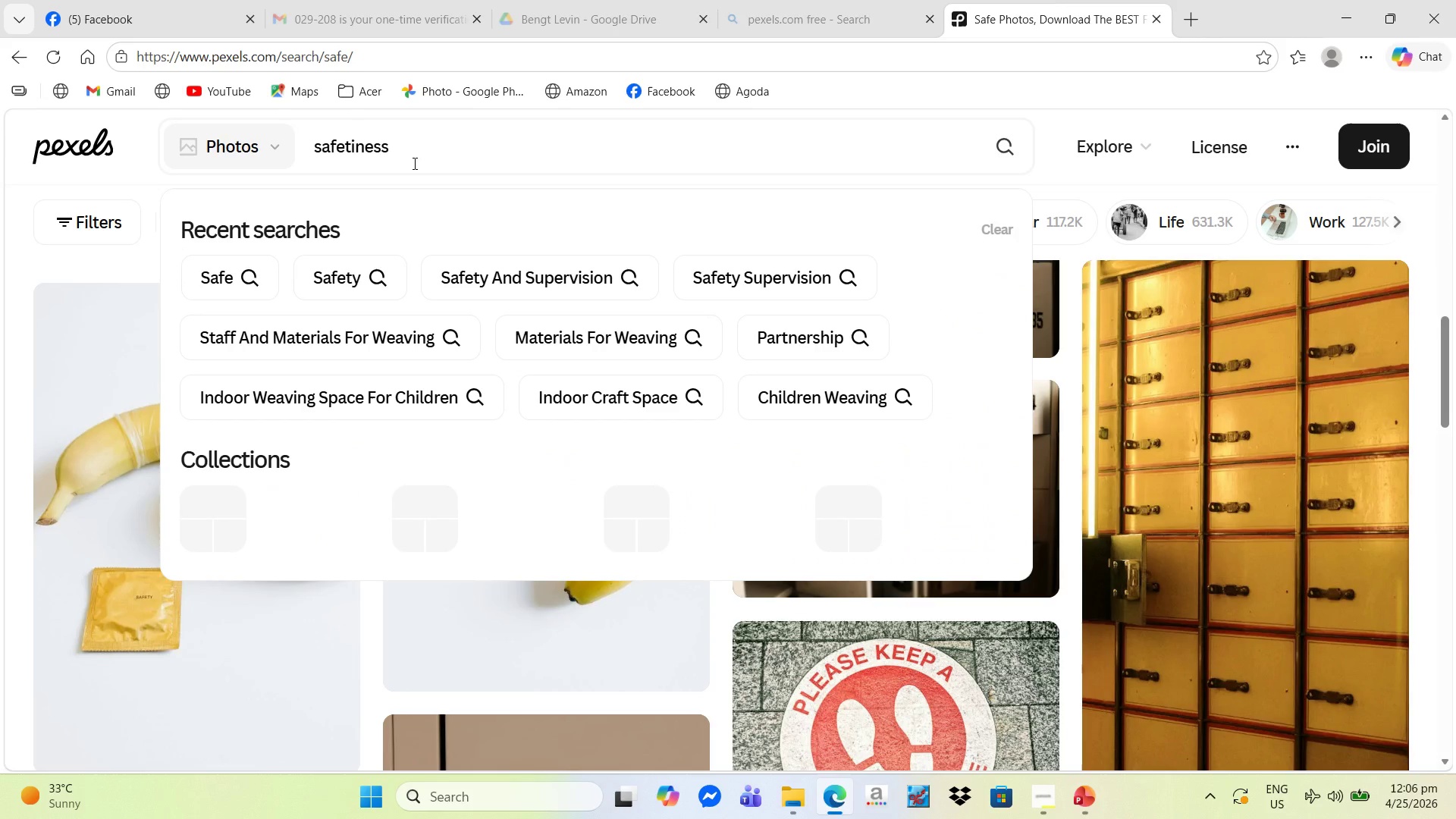 
key(Enter)
 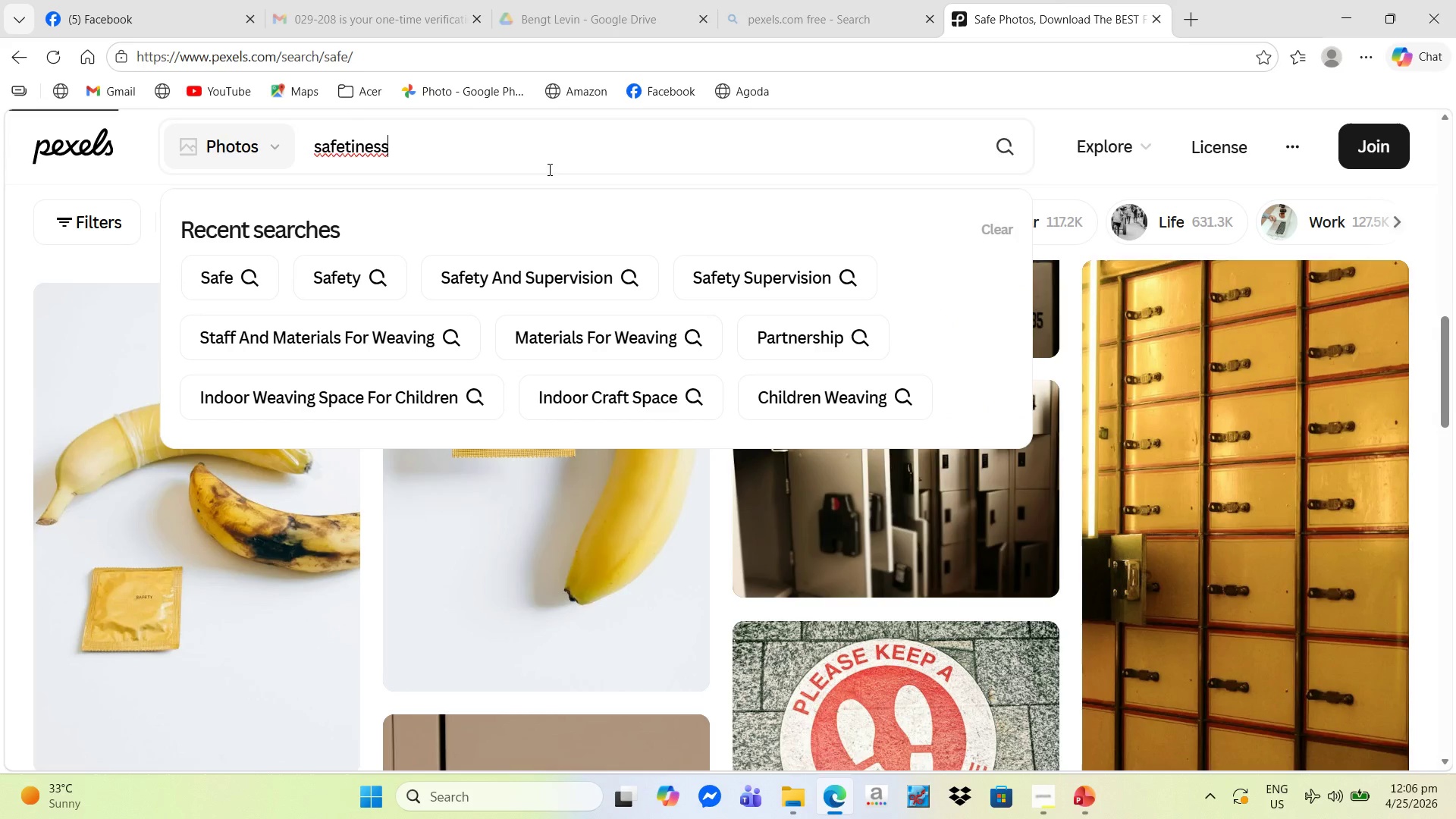 
scroll: coordinate [570, 179], scroll_direction: down, amount: 1.0
 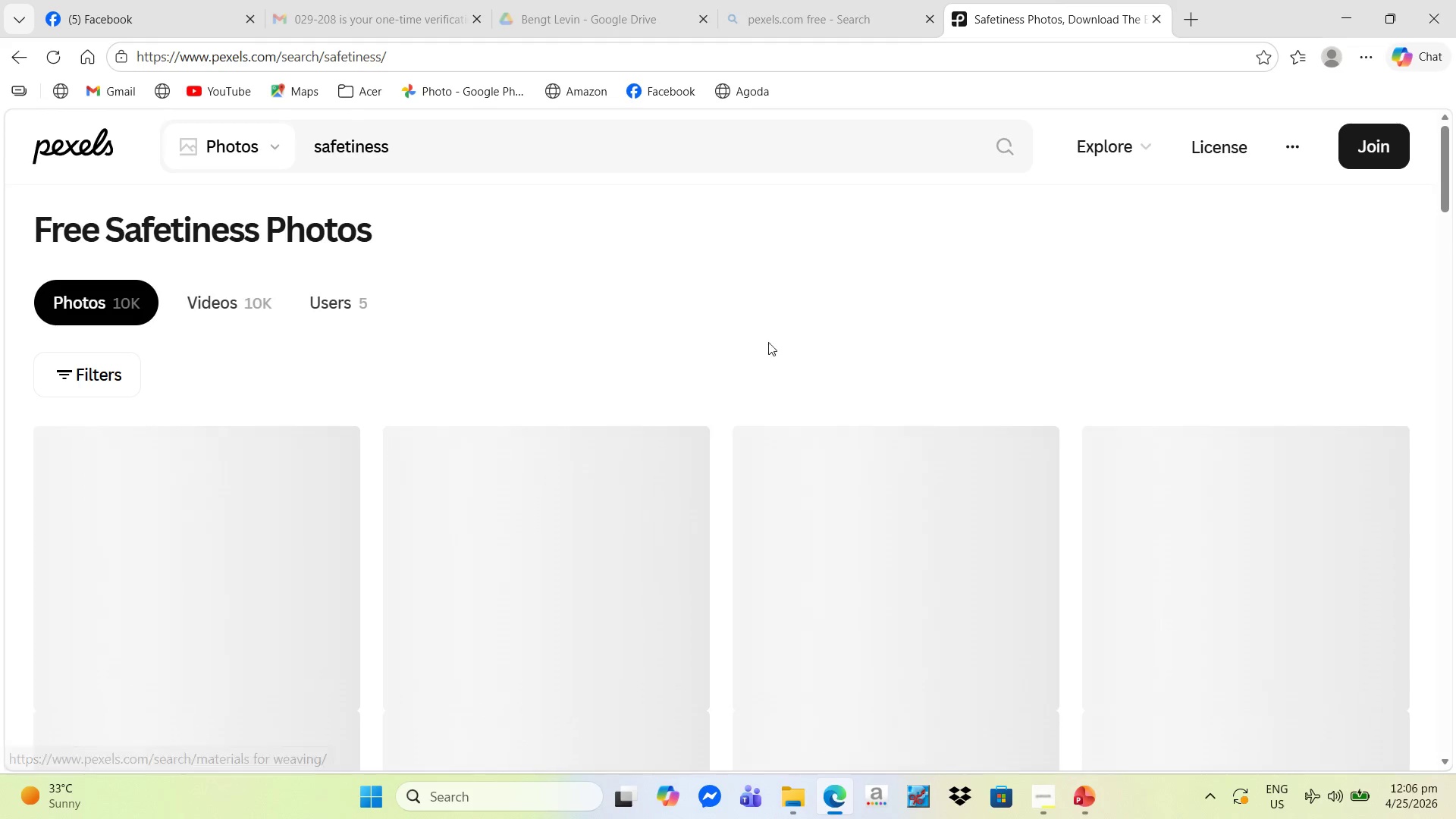 
scroll: coordinate [746, 365], scroll_direction: up, amount: 1.0
 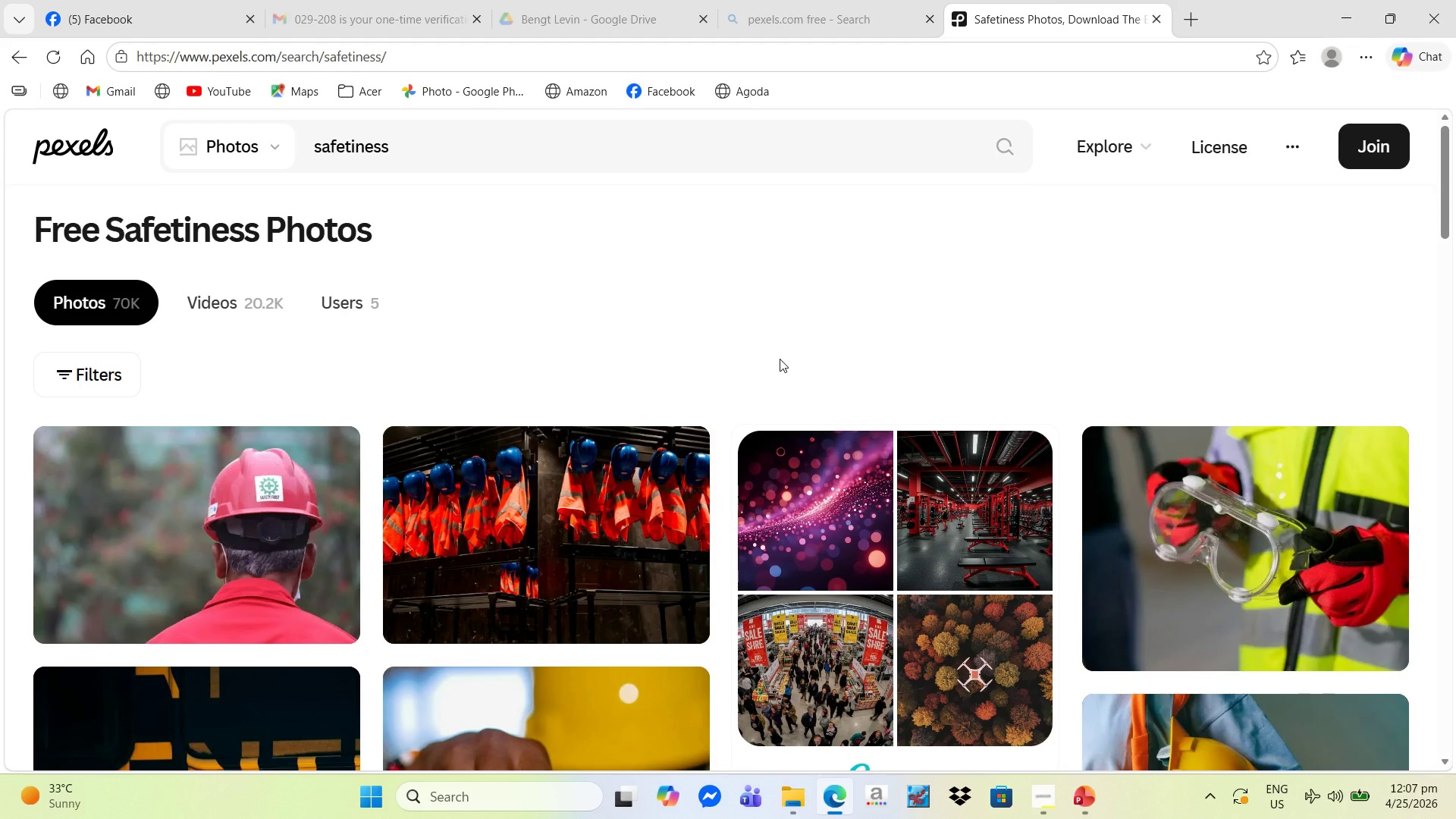 
scroll: coordinate [790, 363], scroll_direction: down, amount: 8.0
 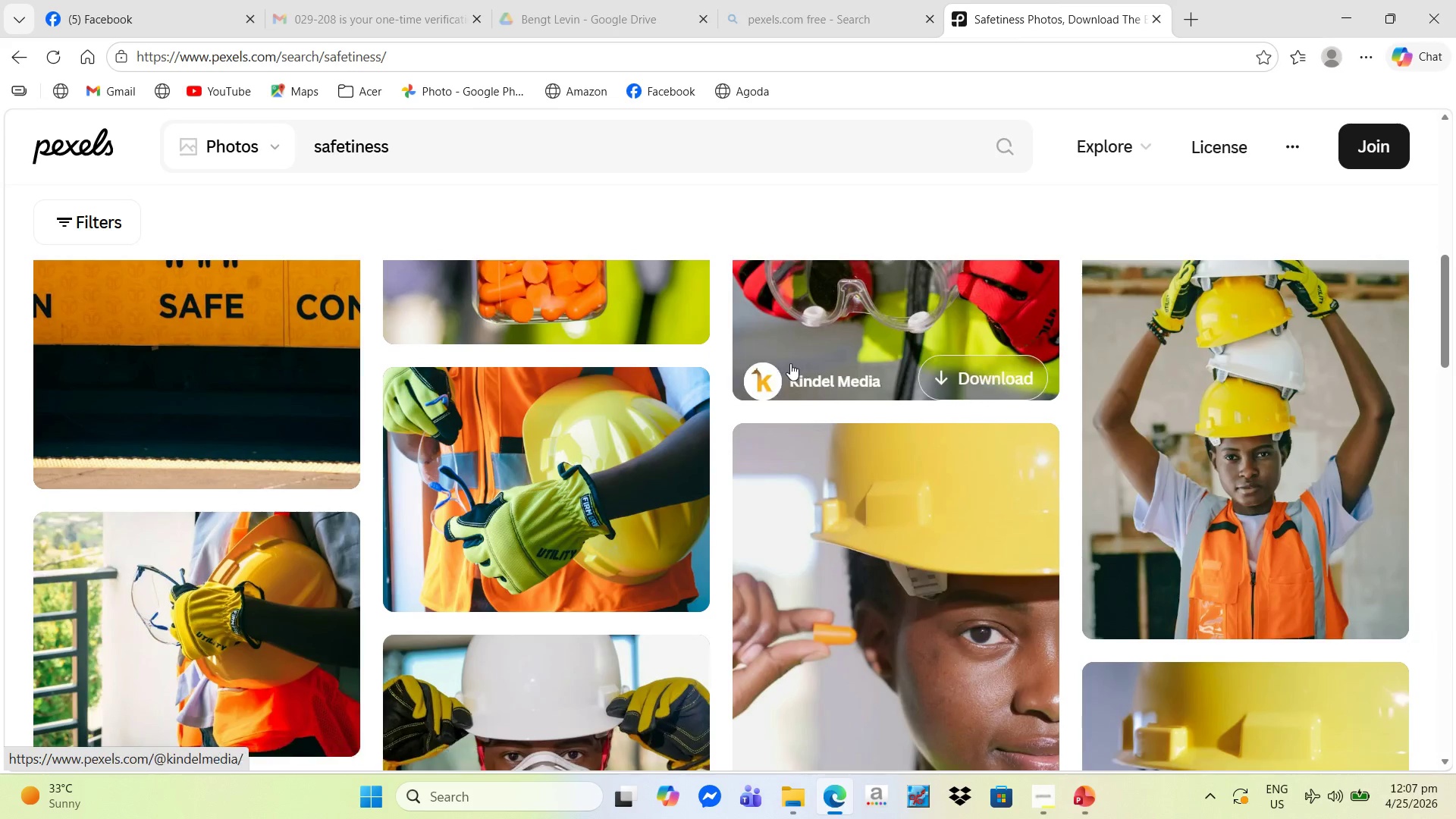 
scroll: coordinate [790, 363], scroll_direction: up, amount: 2.0
 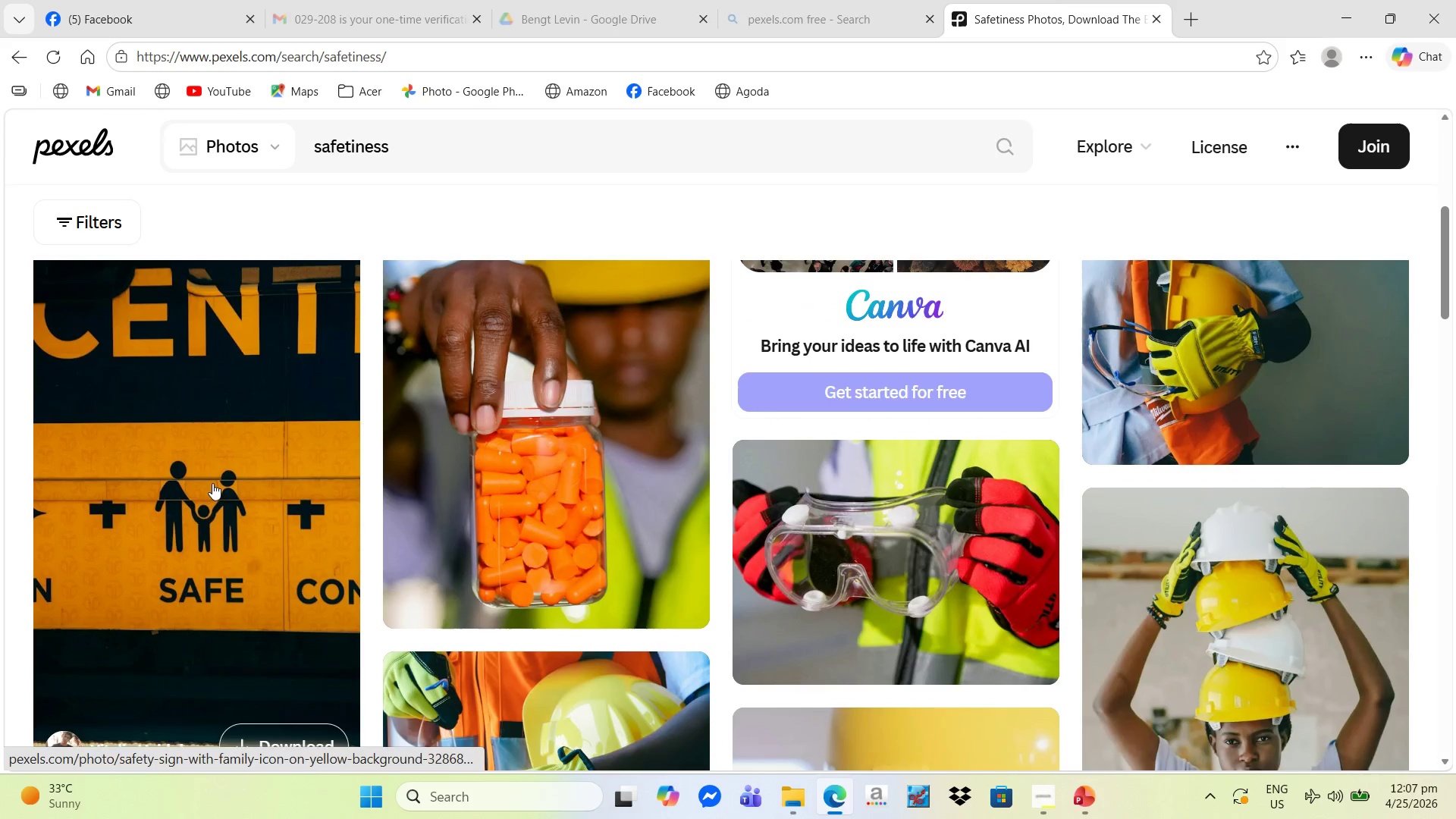 
scroll: coordinate [246, 565], scroll_direction: down, amount: 3.0
 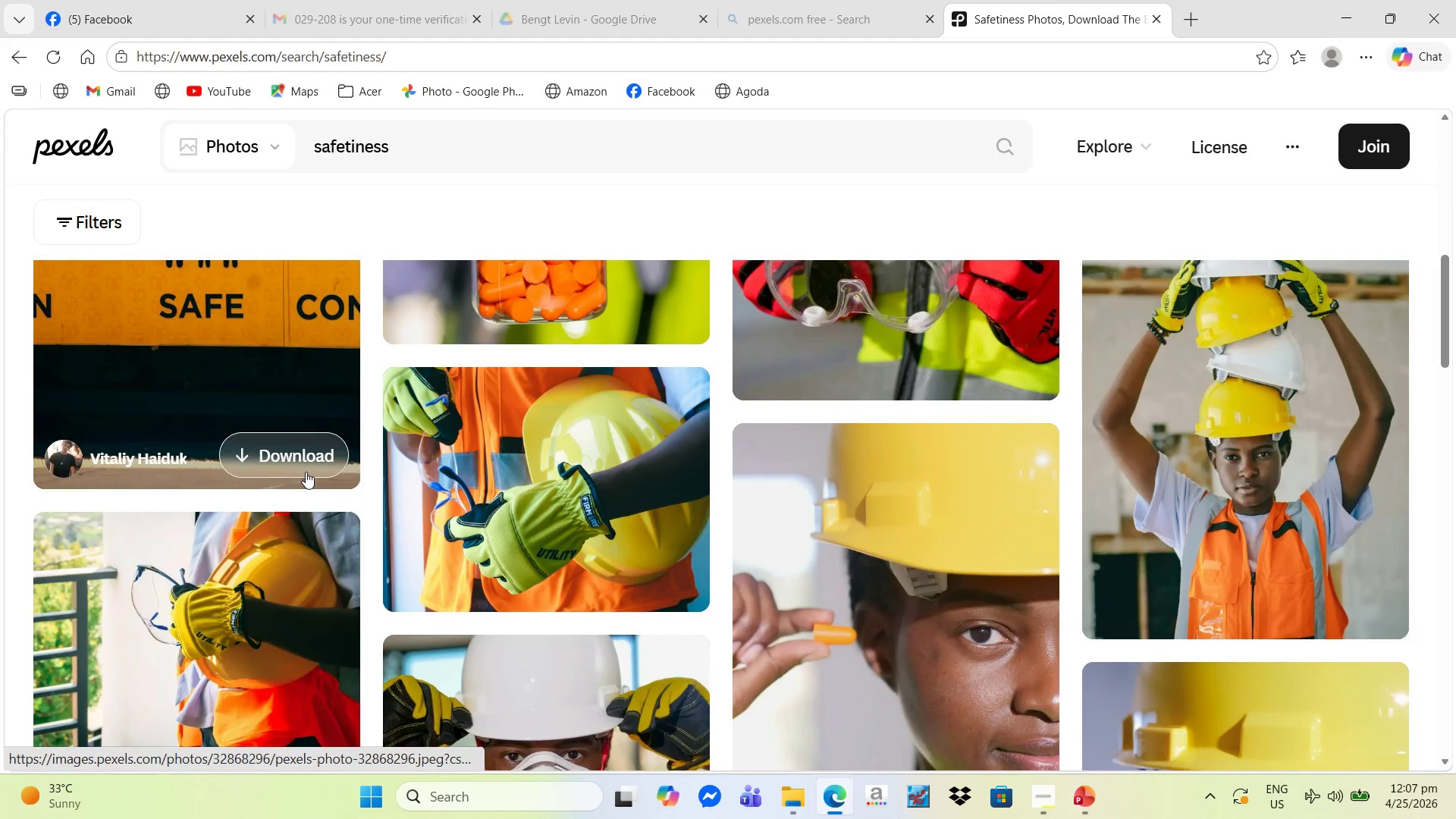 
left_click([305, 463])
 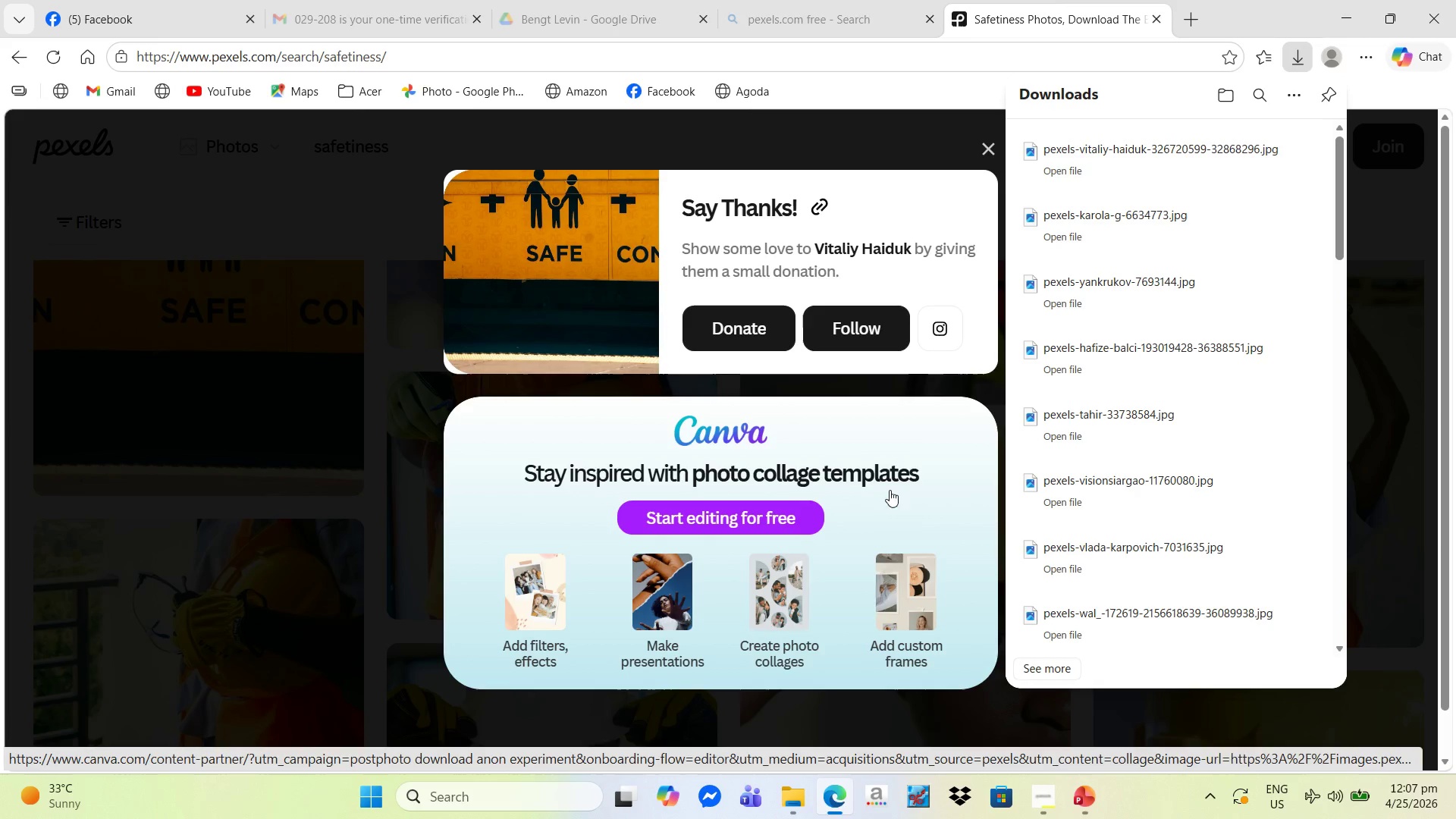 
scroll: coordinate [867, 491], scroll_direction: up, amount: 4.0
 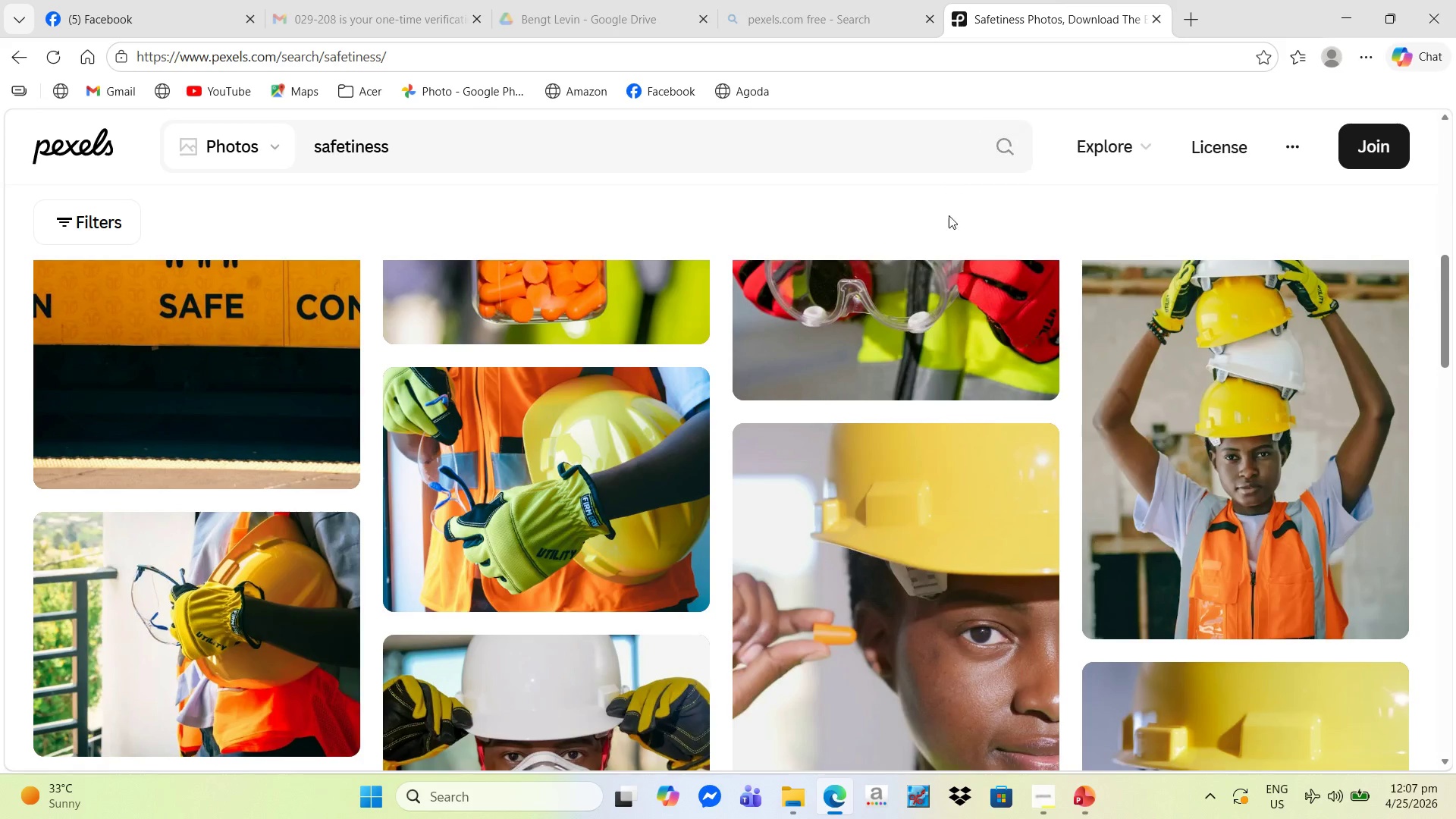 
scroll: coordinate [714, 582], scroll_direction: down, amount: 11.0
 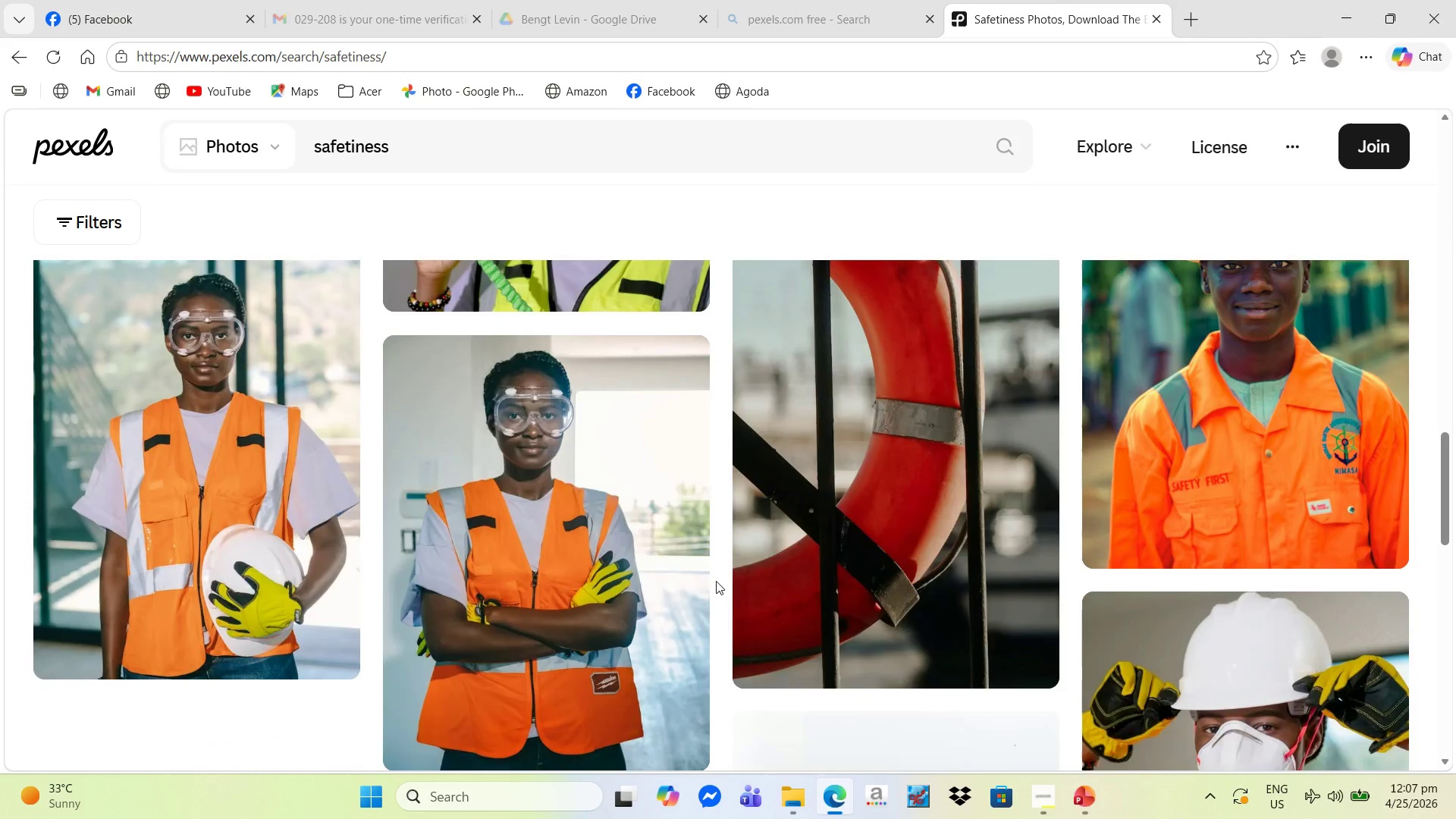 
scroll: coordinate [719, 579], scroll_direction: up, amount: 8.0
 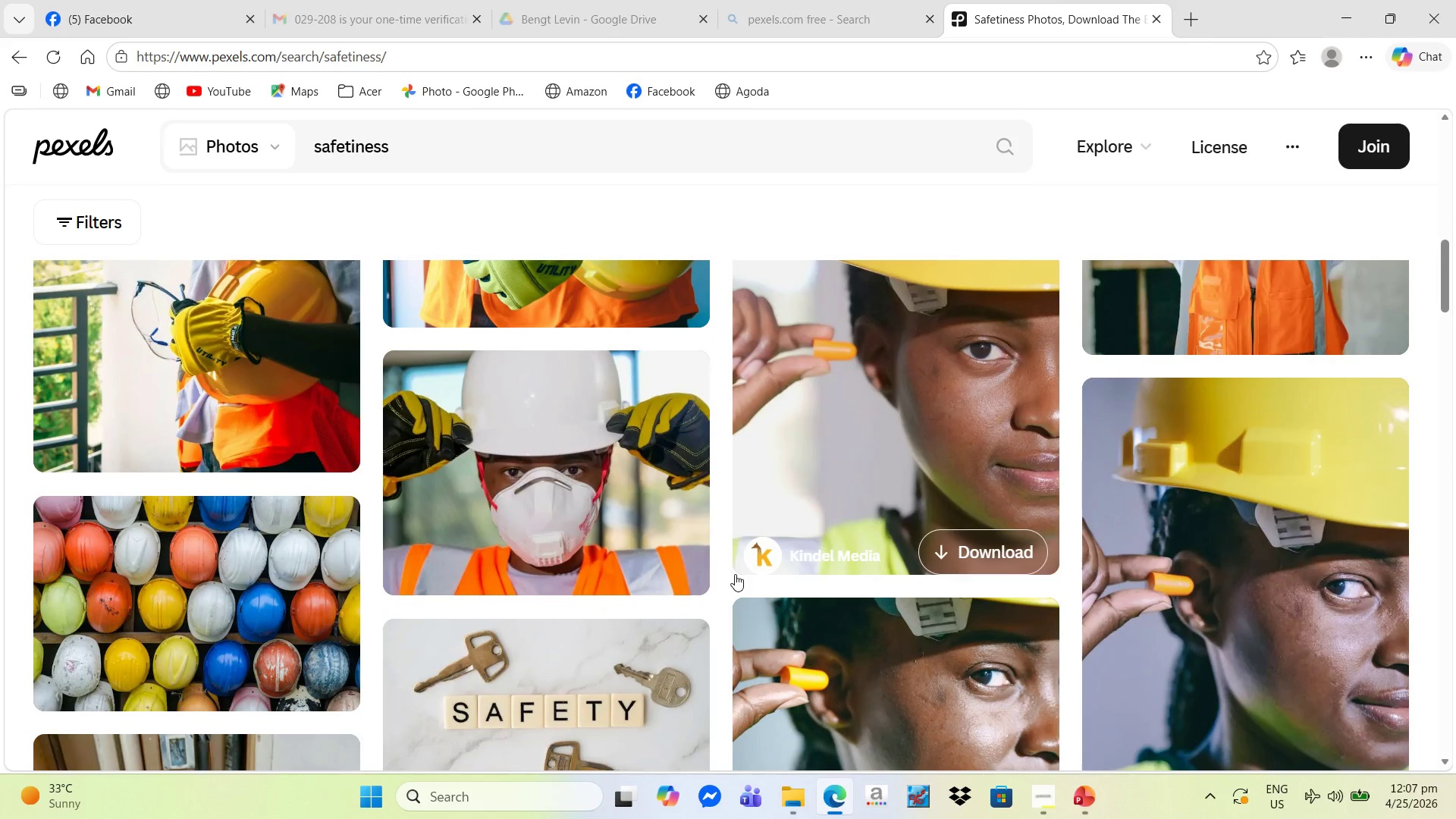 
scroll: coordinate [782, 555], scroll_direction: down, amount: 24.0
 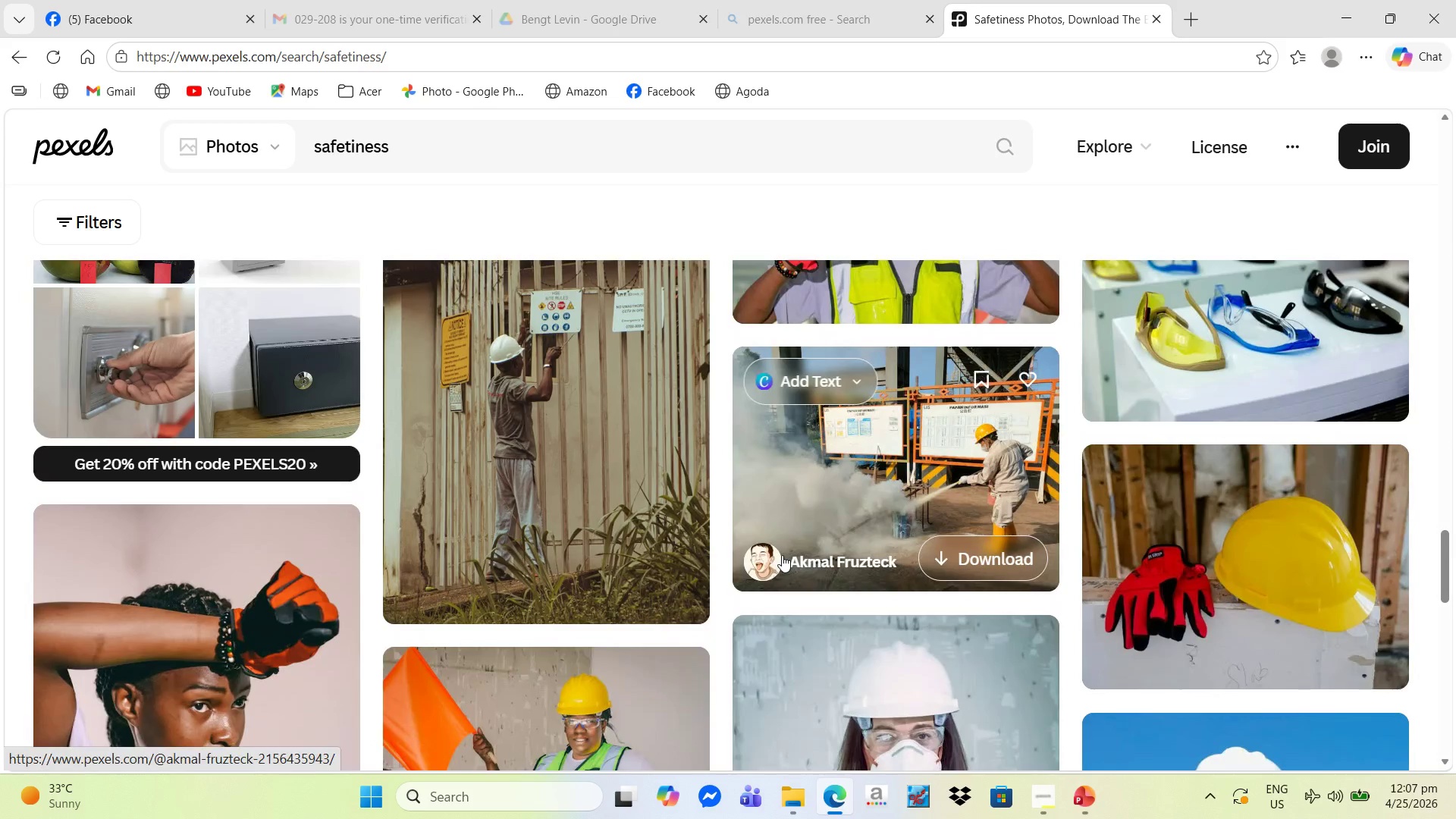 
key(Alt+Tab)
 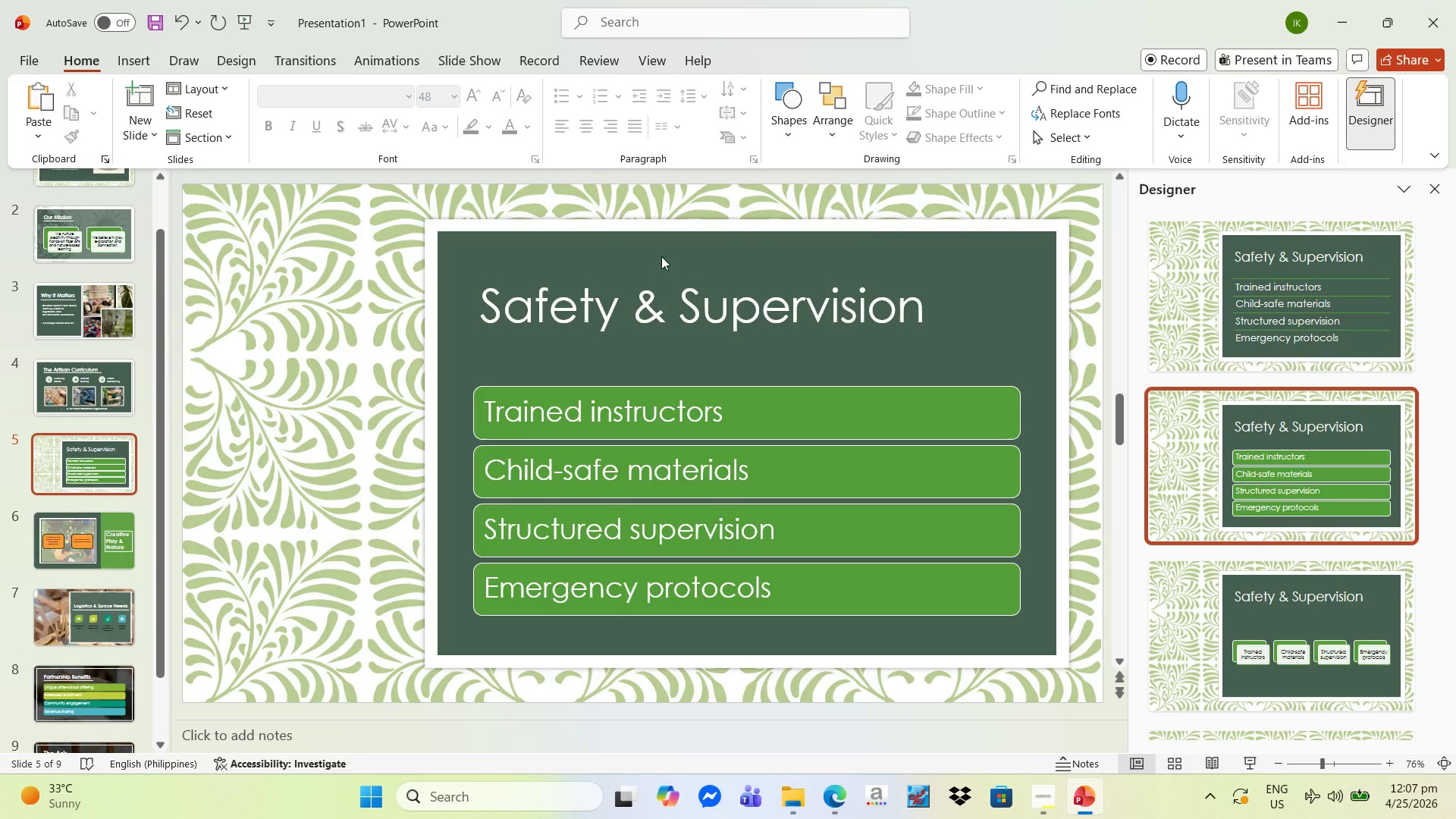 
left_click([109, 56])
 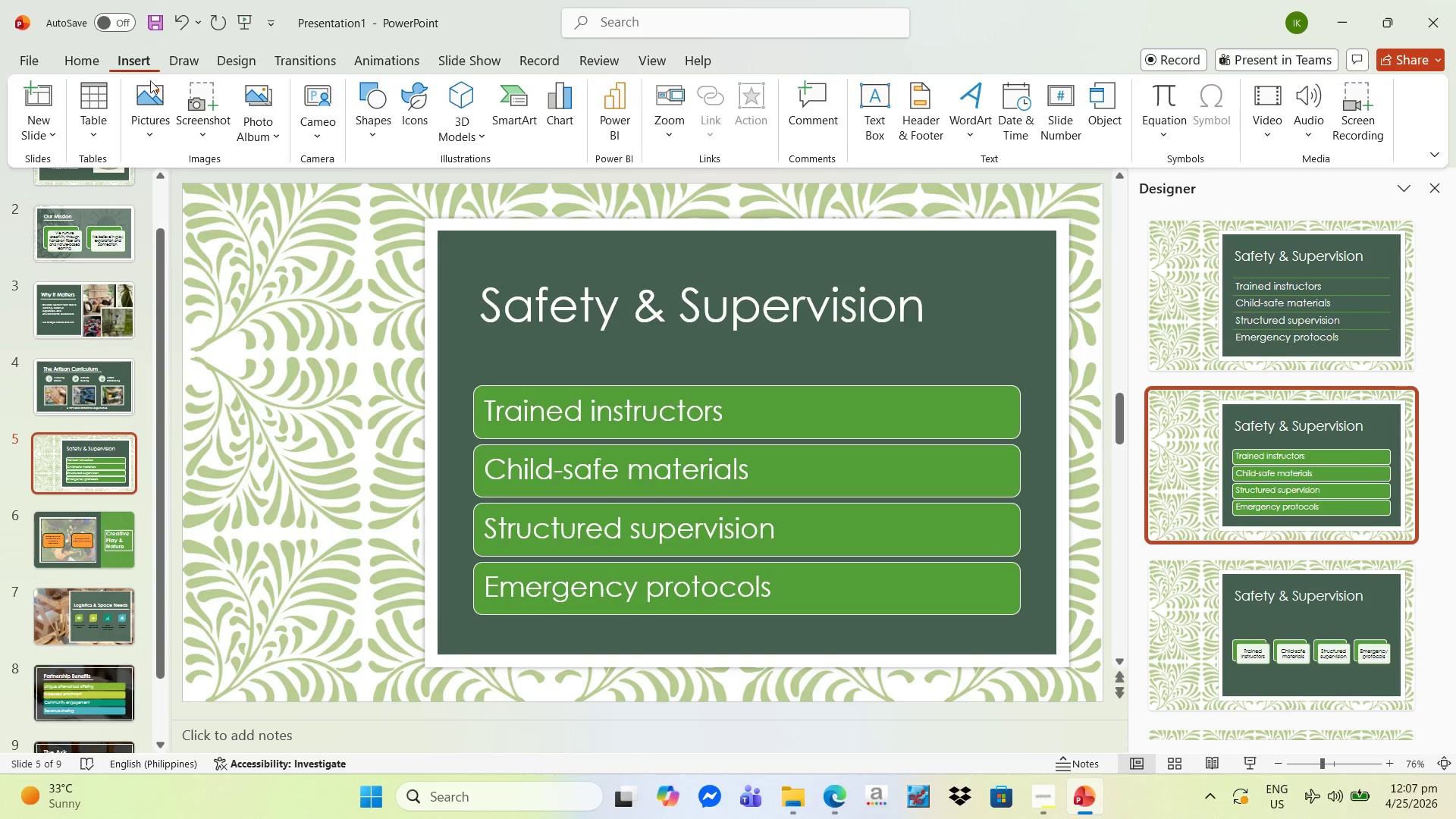 
left_click([151, 84])
 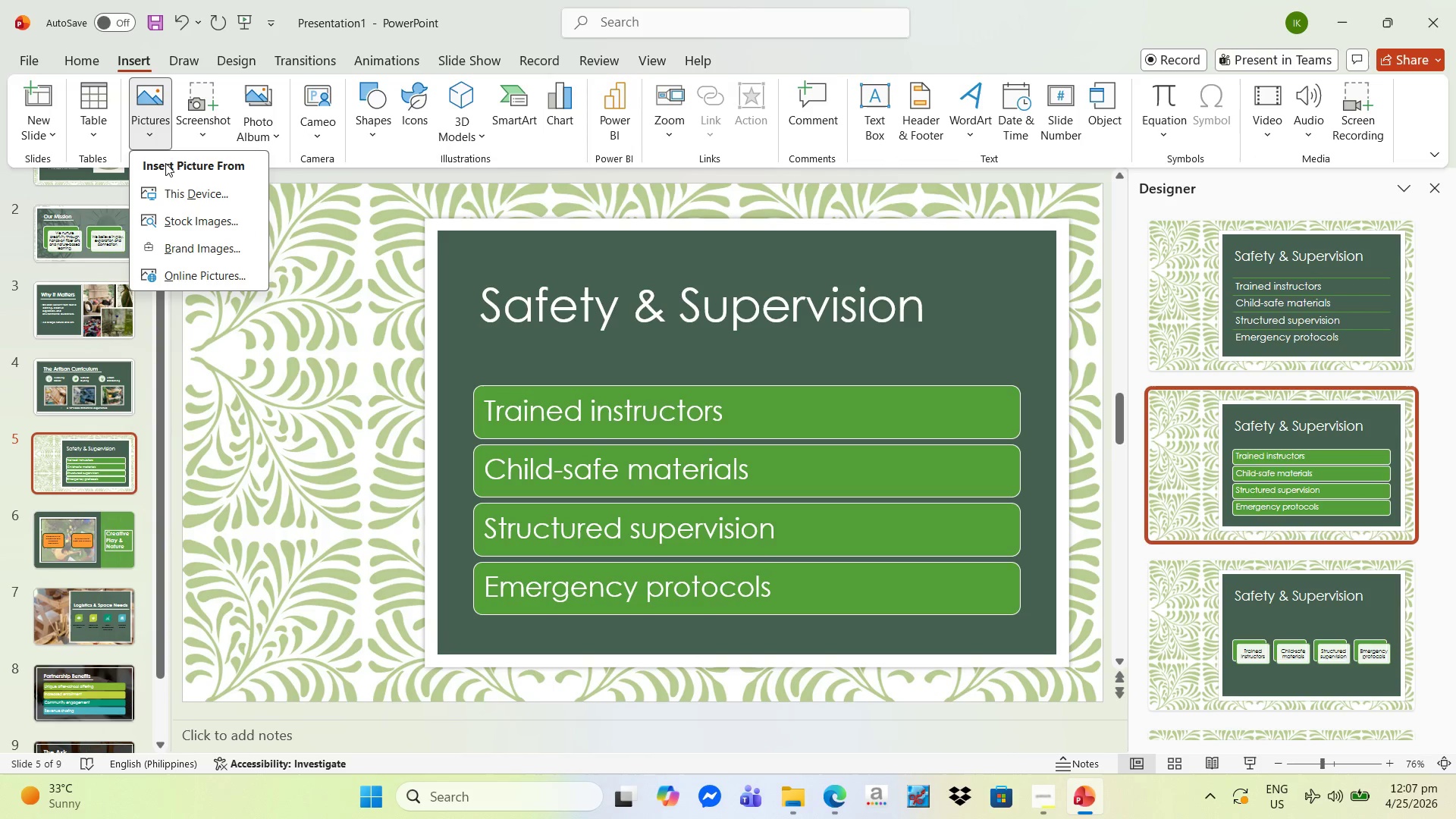 
left_click([173, 190])
 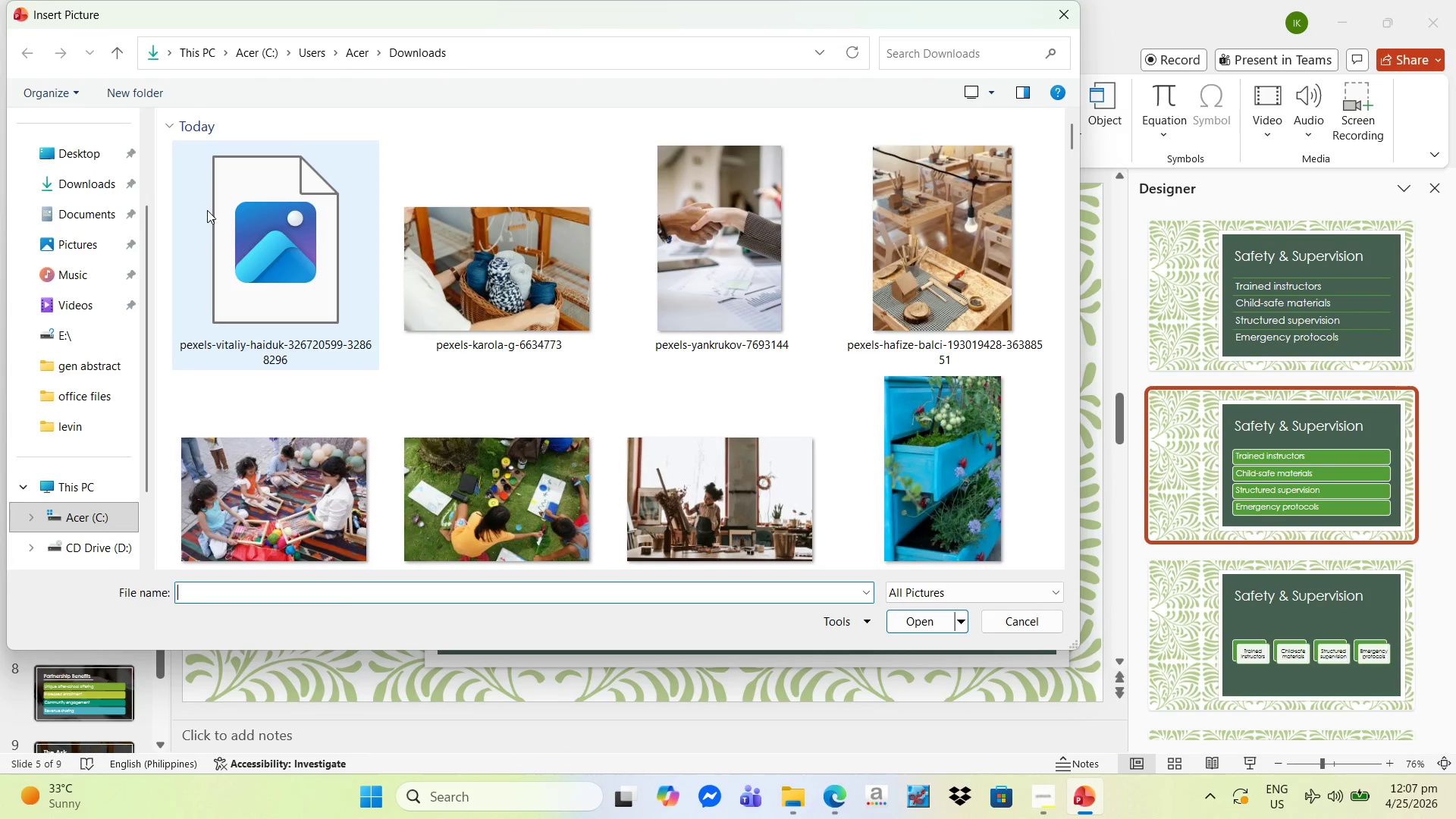 
left_click([228, 215])
 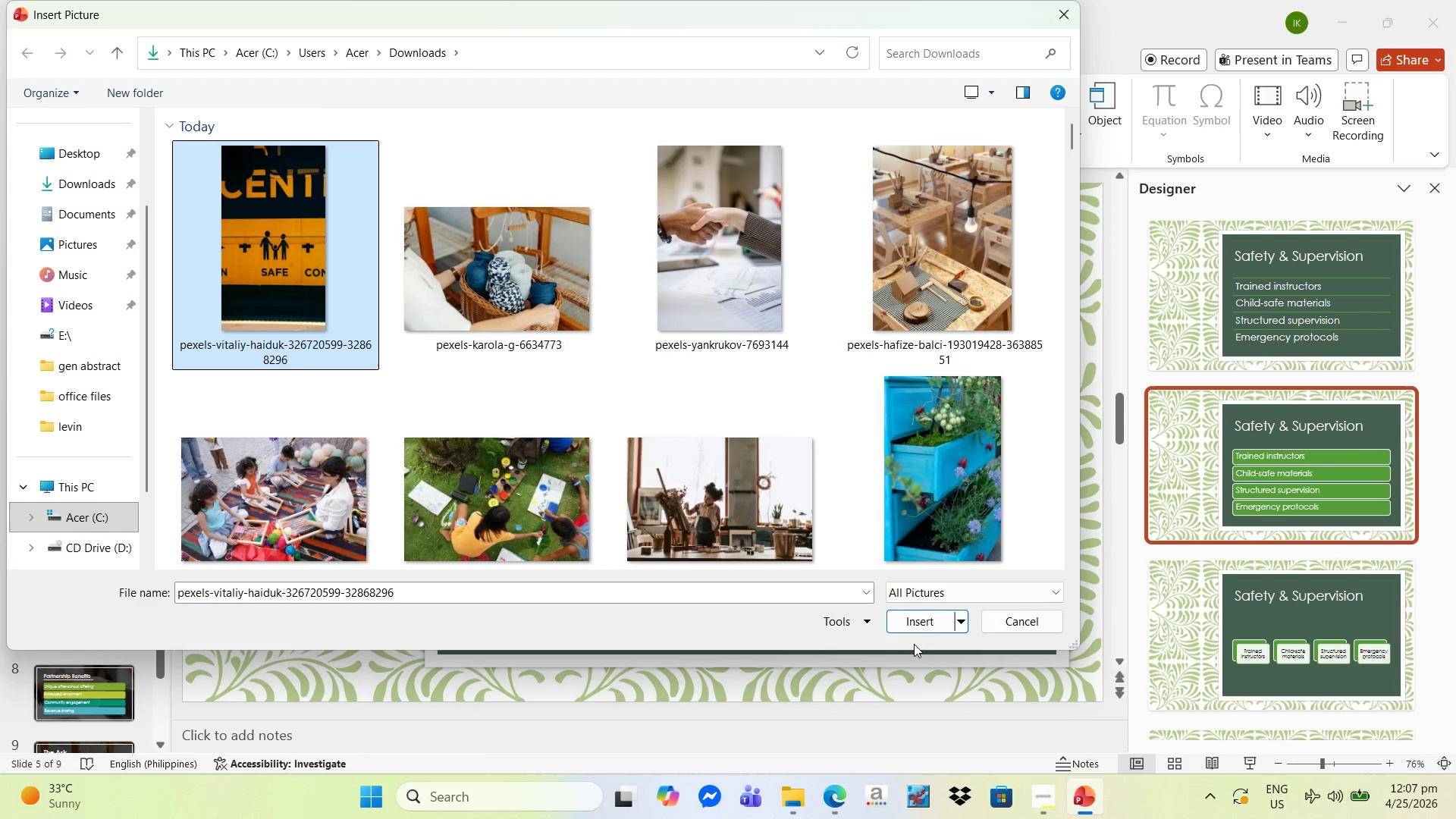 
left_click([923, 615])
 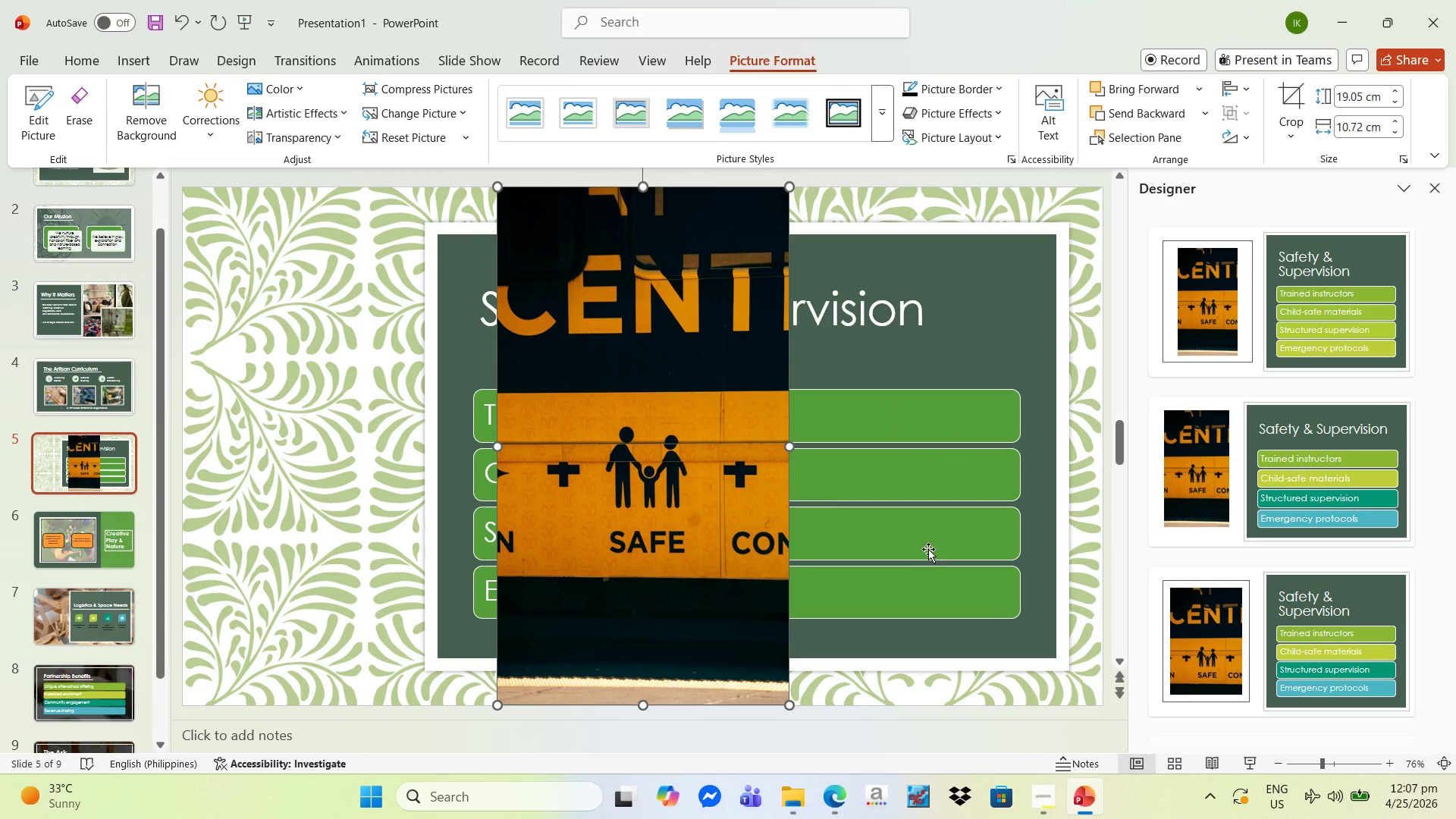 
scroll: coordinate [1280, 574], scroll_direction: down, amount: 8.0
 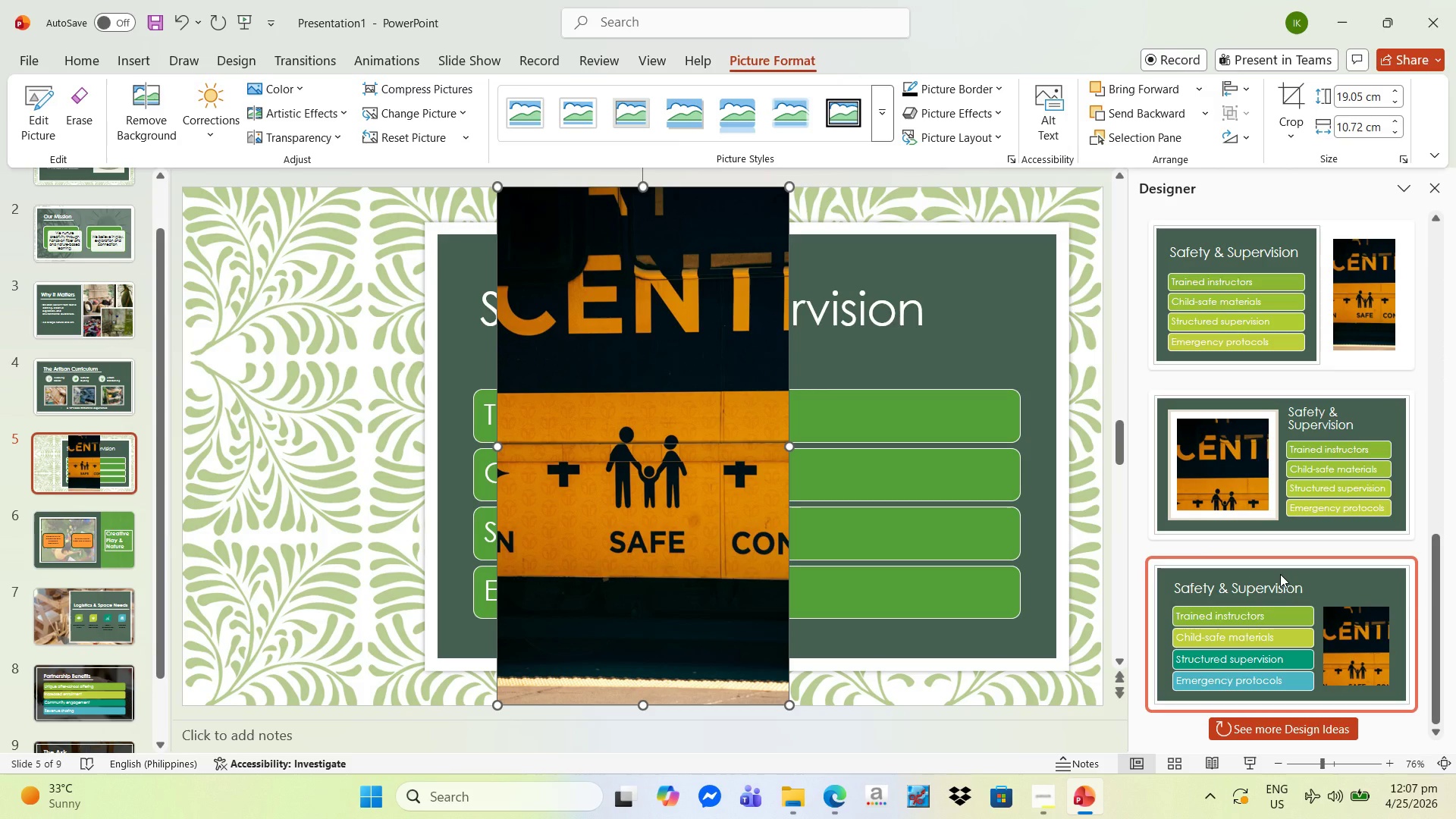 
scroll: coordinate [1276, 576], scroll_direction: up, amount: 7.0
 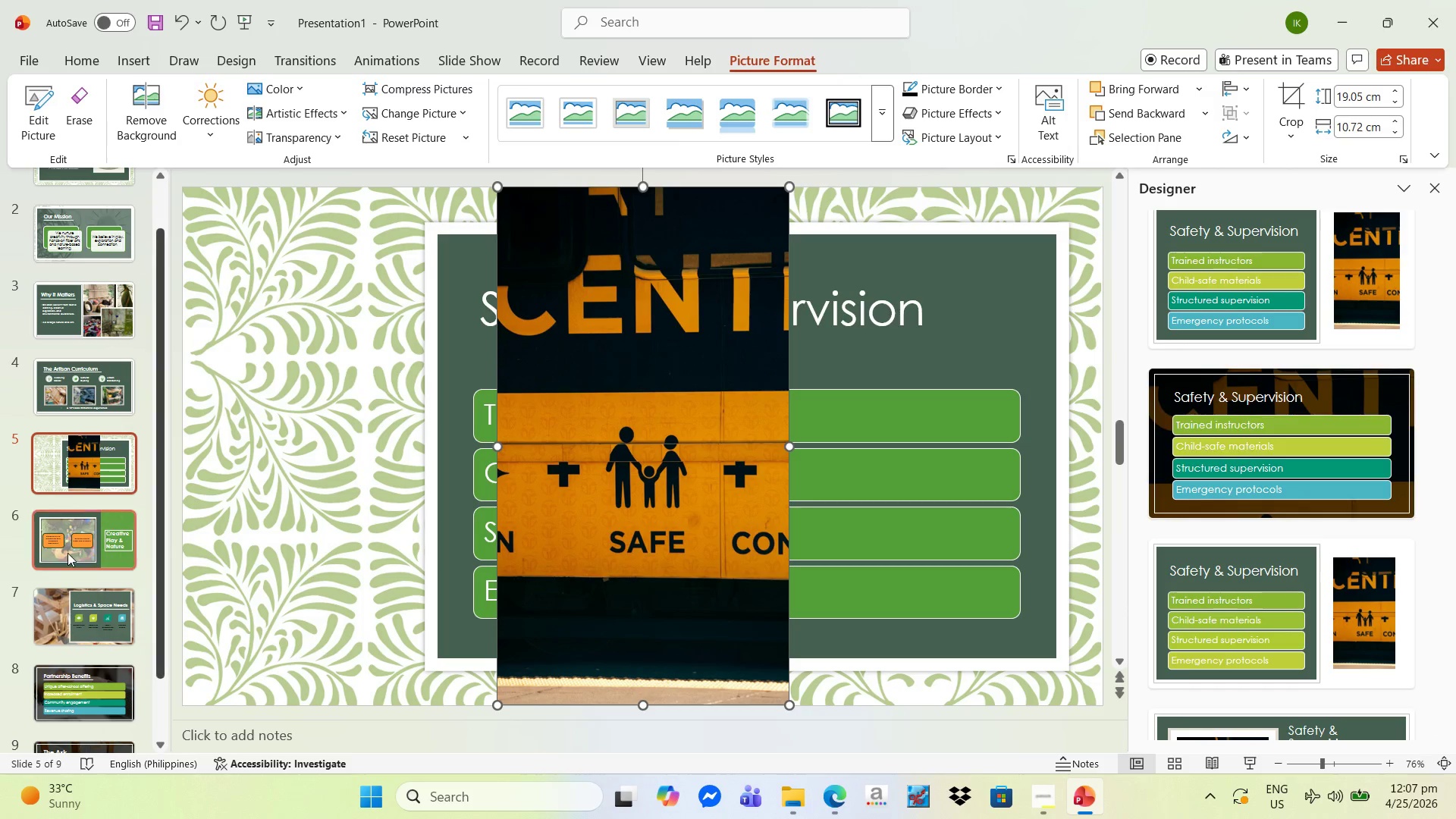 
scroll: coordinate [1313, 594], scroll_direction: down, amount: 6.0
 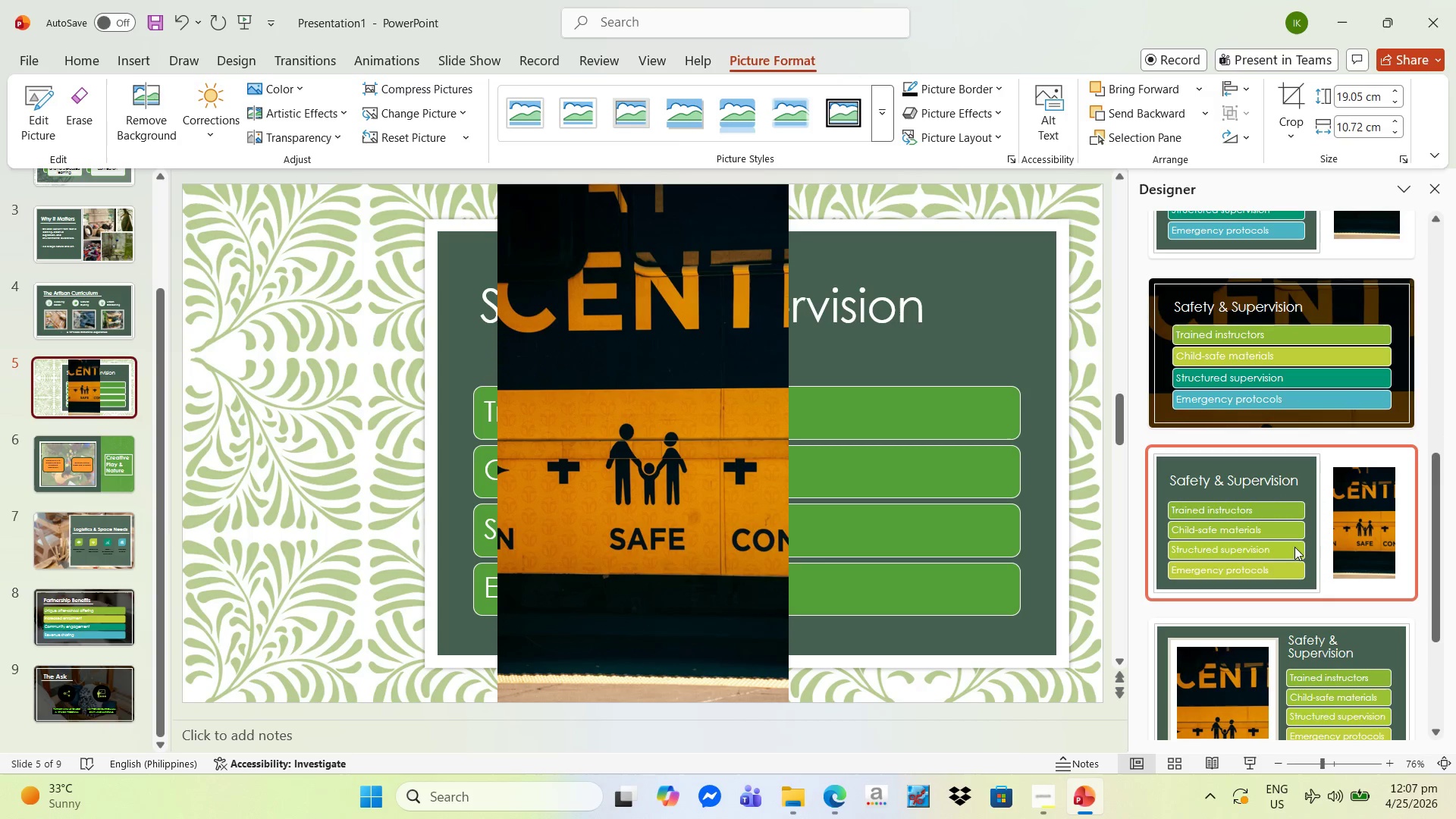 
left_click([1294, 544])
 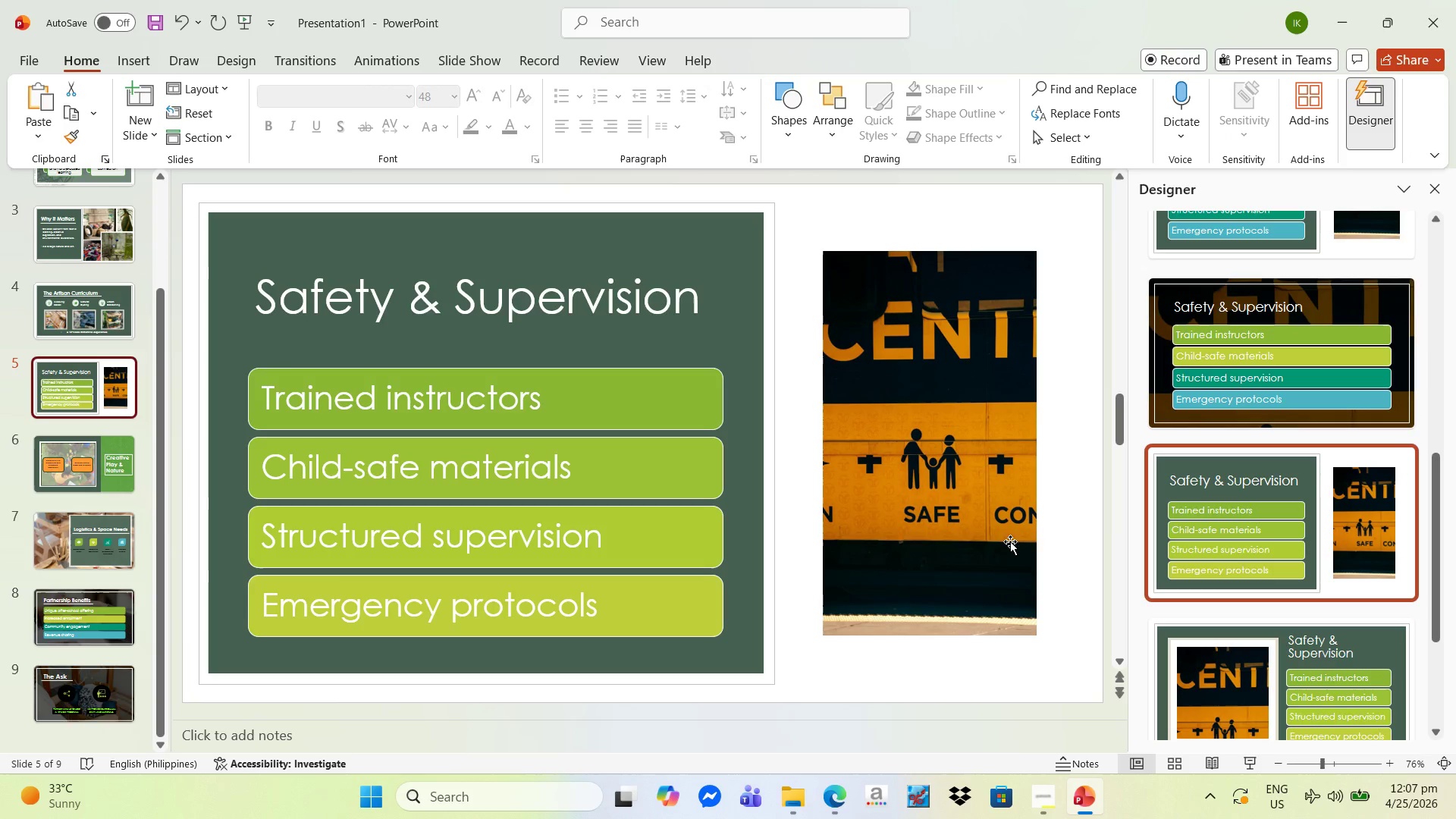 
left_click([983, 502])
 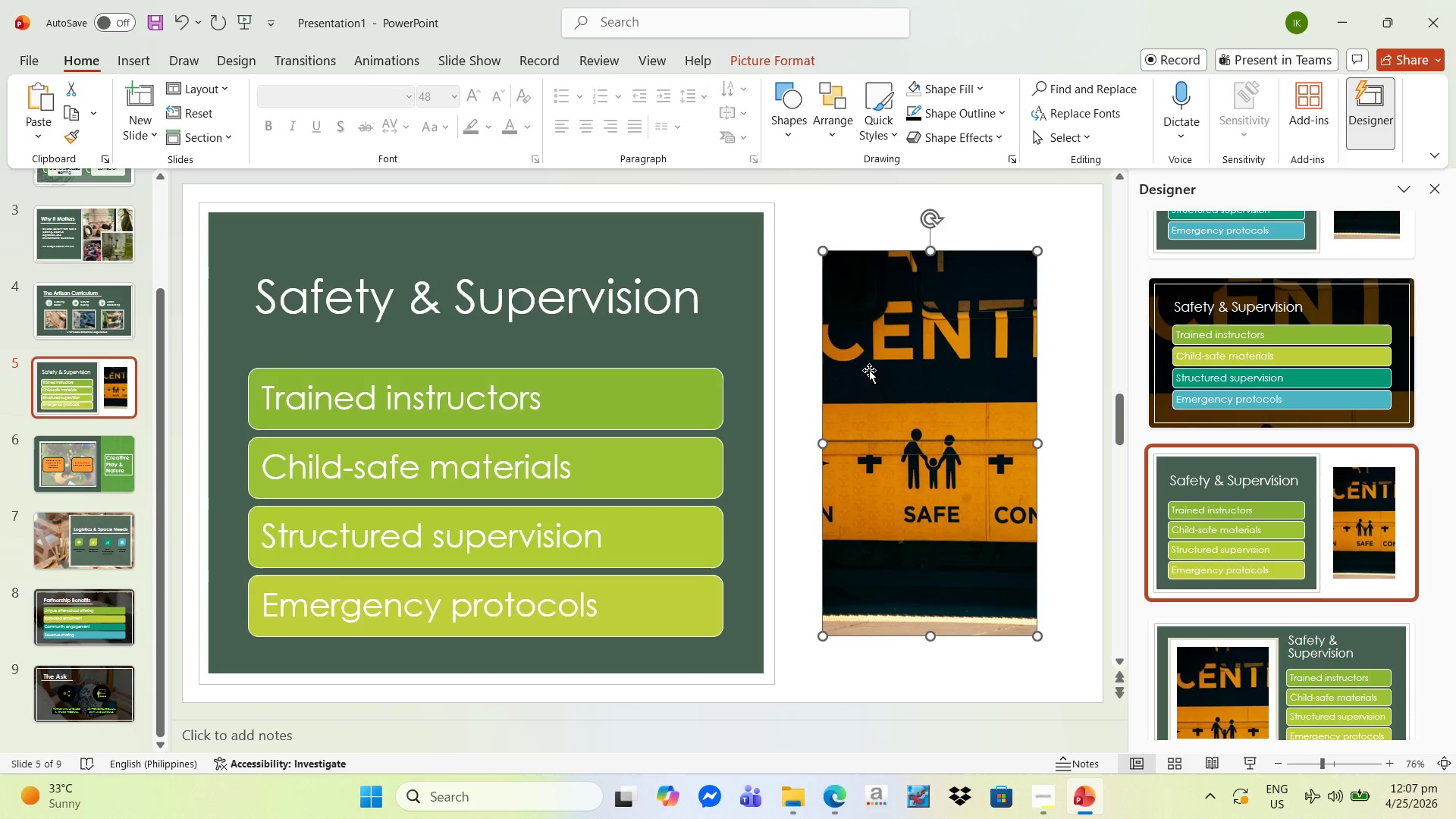 
right_click([932, 362])
 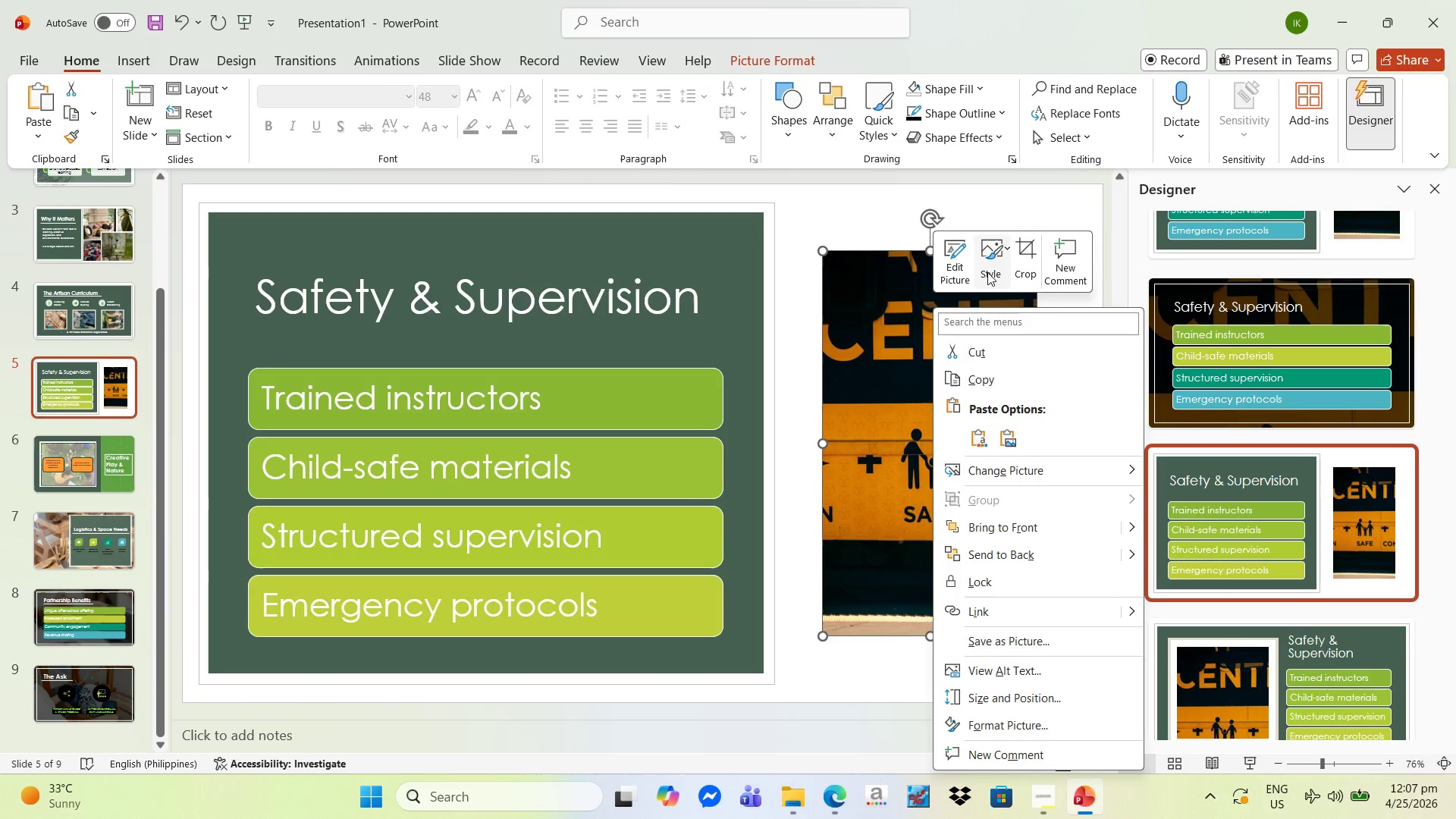 
left_click([1021, 249])
 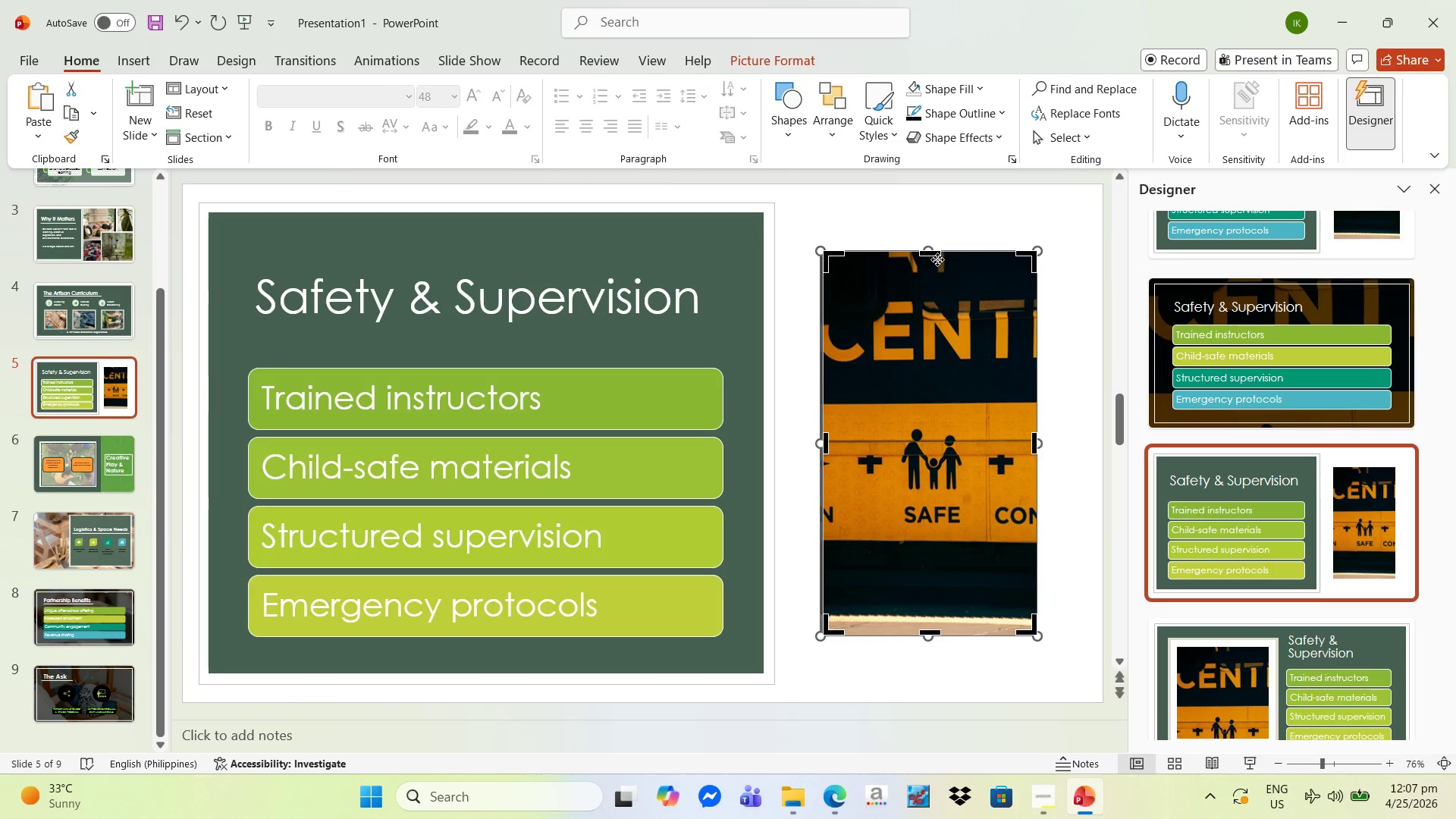 
left_click_drag(start_coordinate=[937, 253], to_coordinate=[950, 360])
 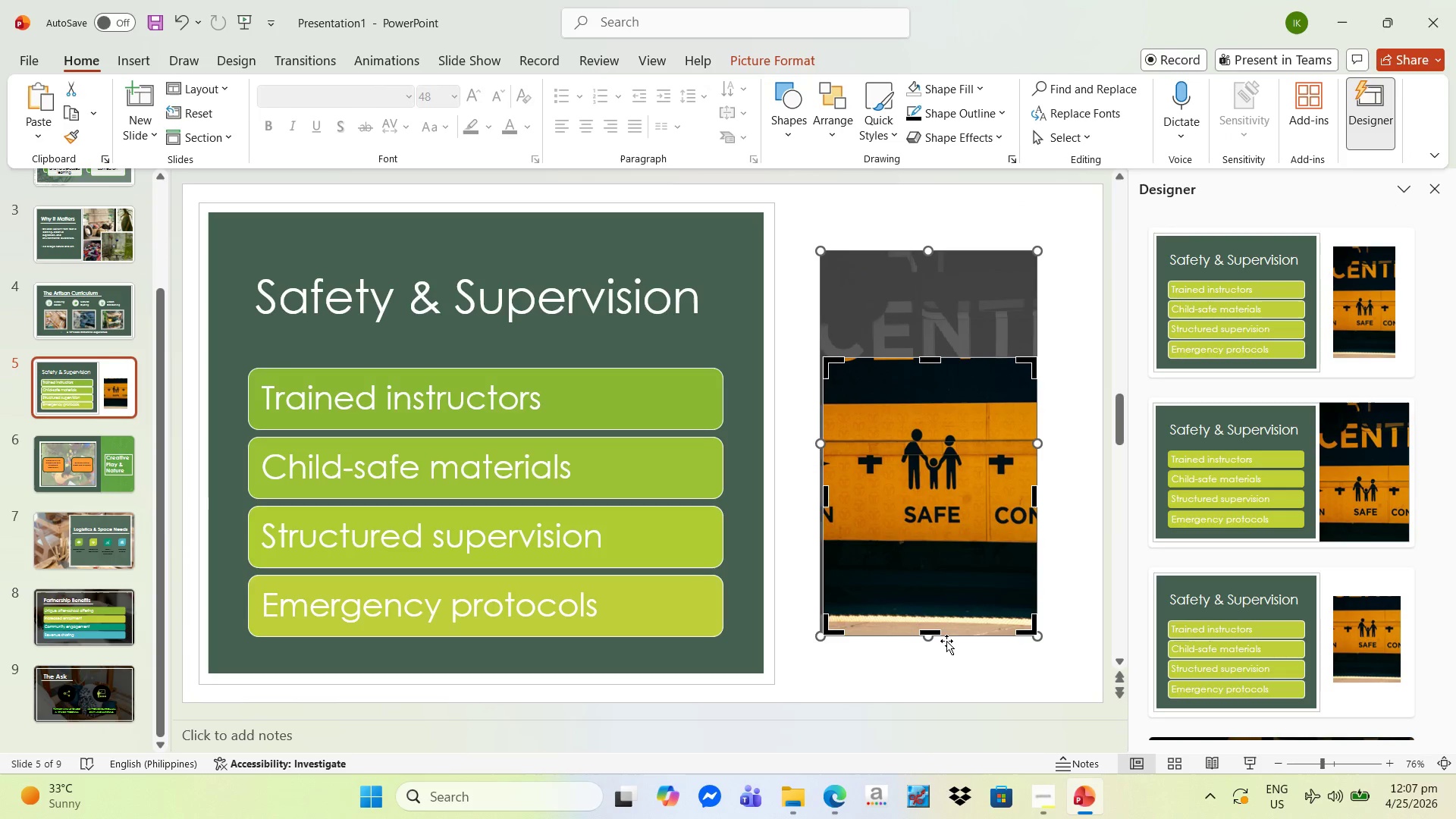 
left_click_drag(start_coordinate=[937, 634], to_coordinate=[937, 576])
 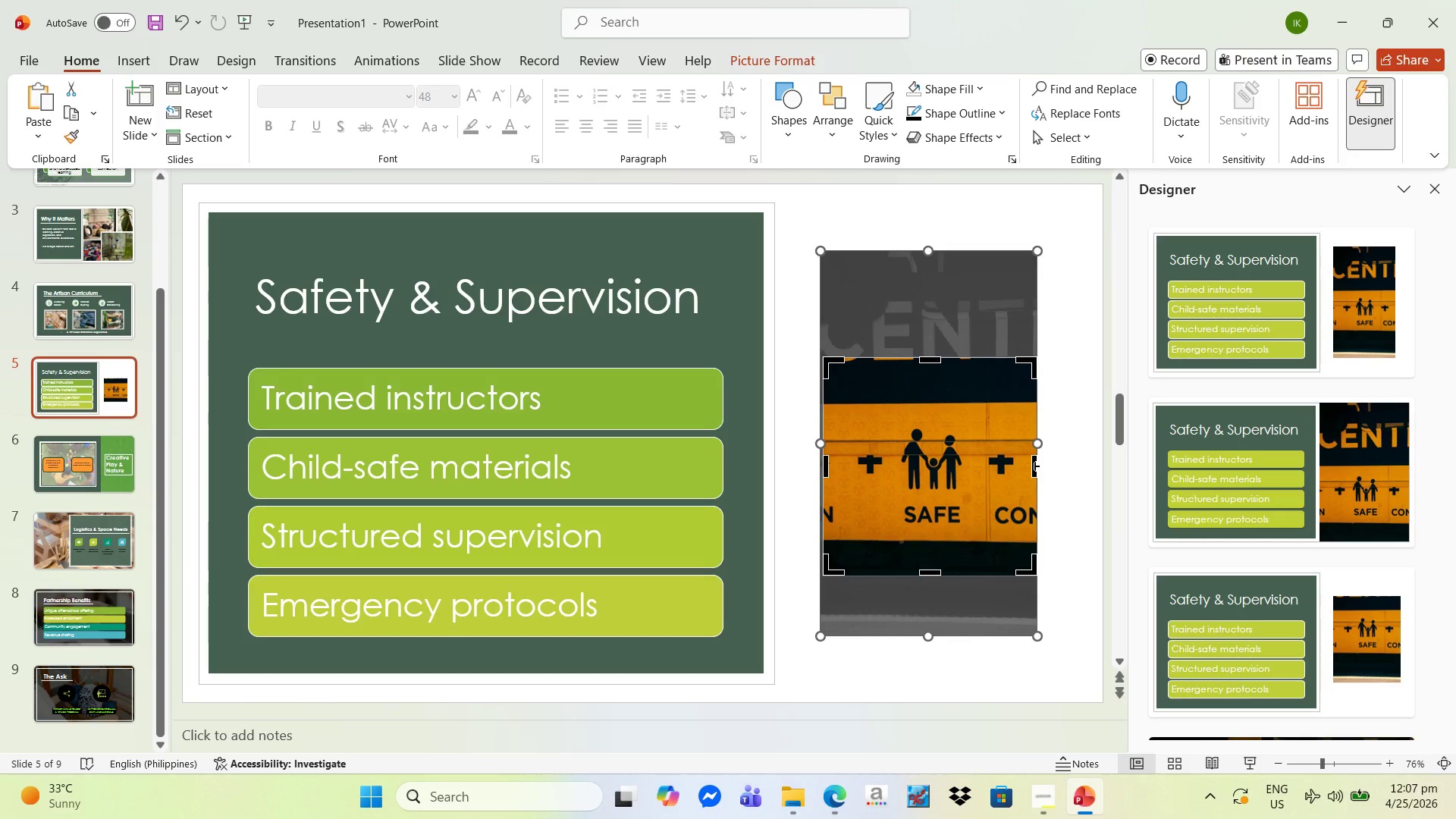 
left_click_drag(start_coordinate=[1034, 466], to_coordinate=[1009, 471])
 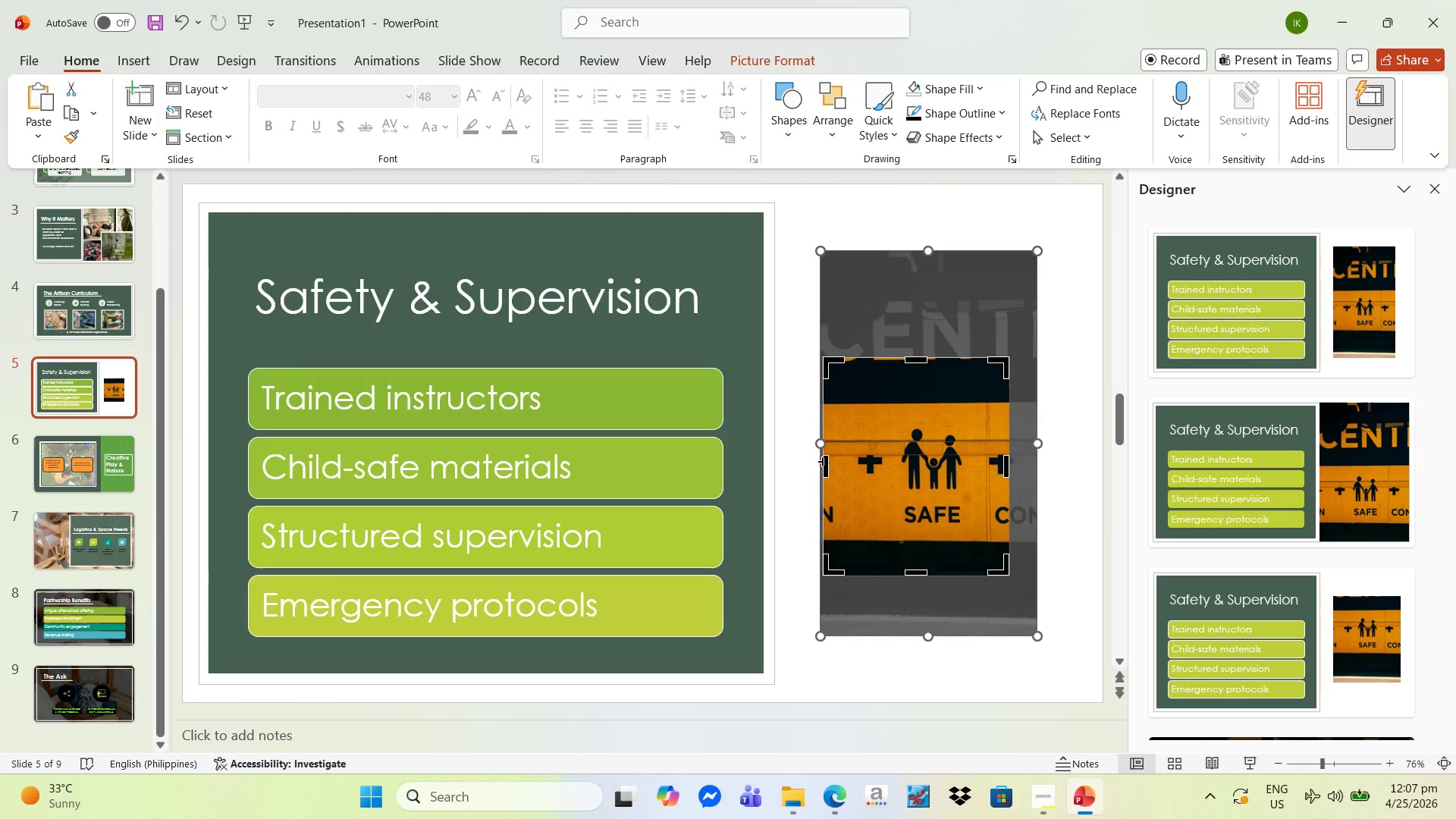 
left_click_drag(start_coordinate=[823, 461], to_coordinate=[852, 461])
 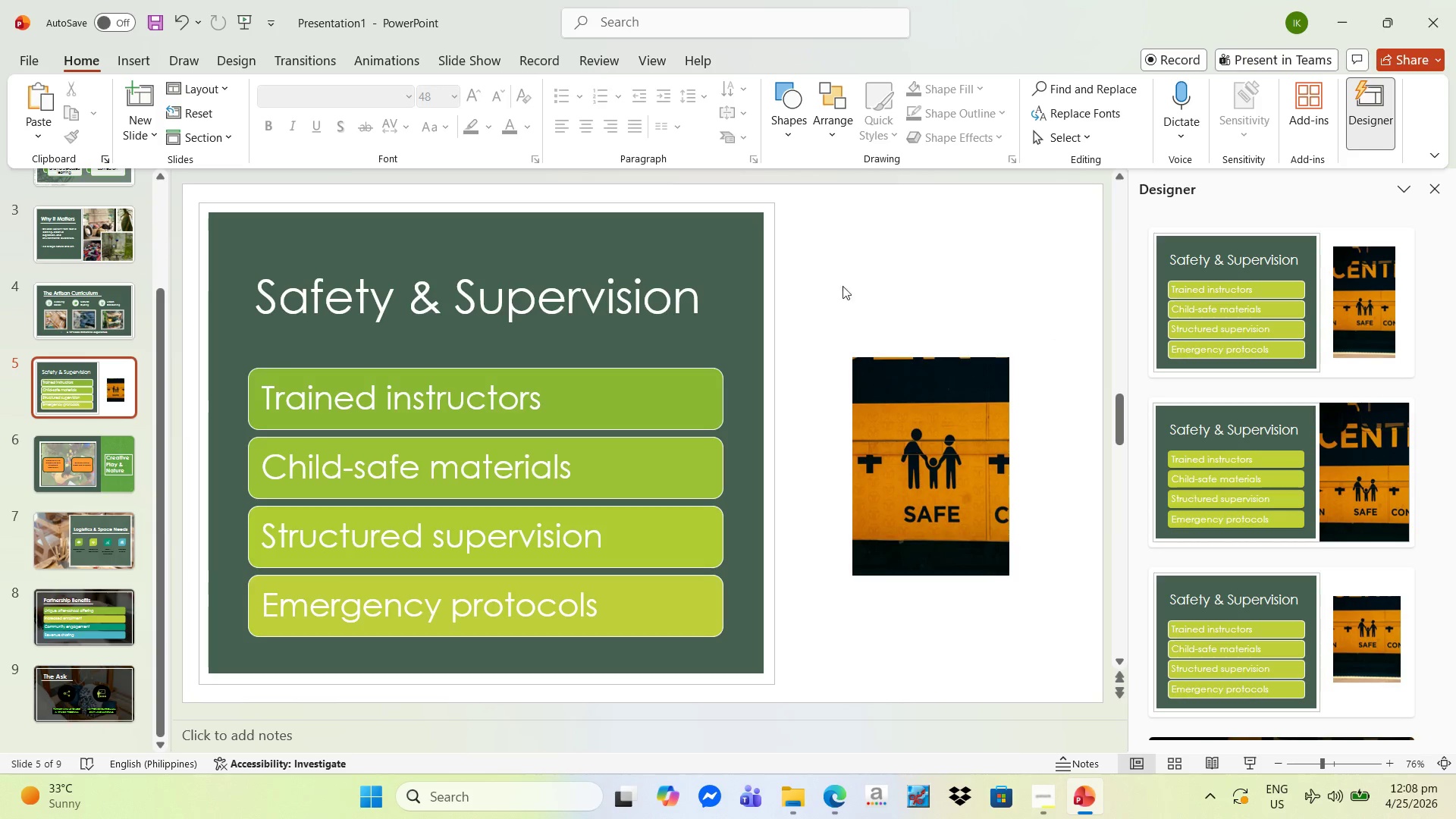 
double_click([910, 422])
 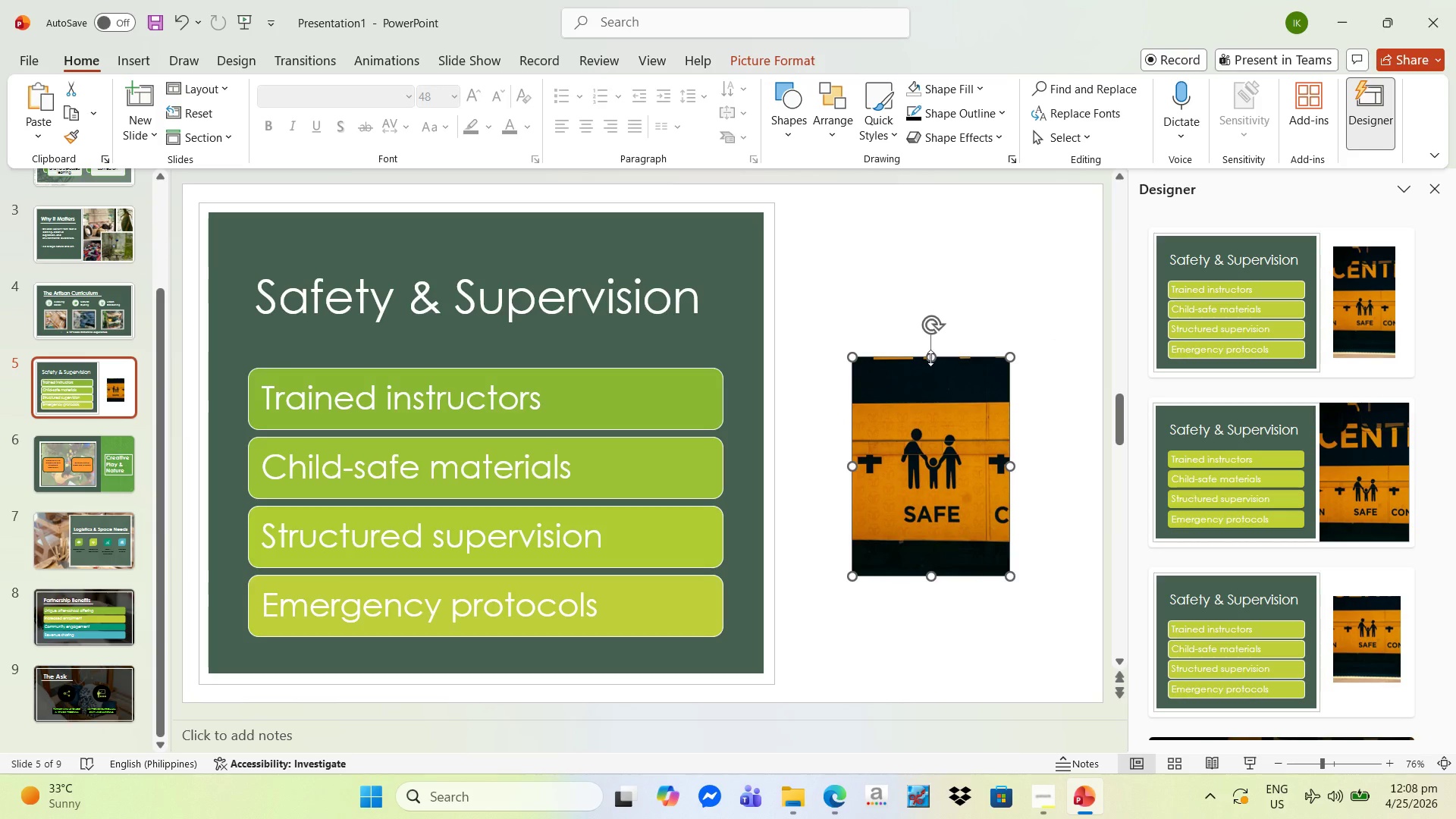 
left_click_drag(start_coordinate=[930, 358], to_coordinate=[934, 217])
 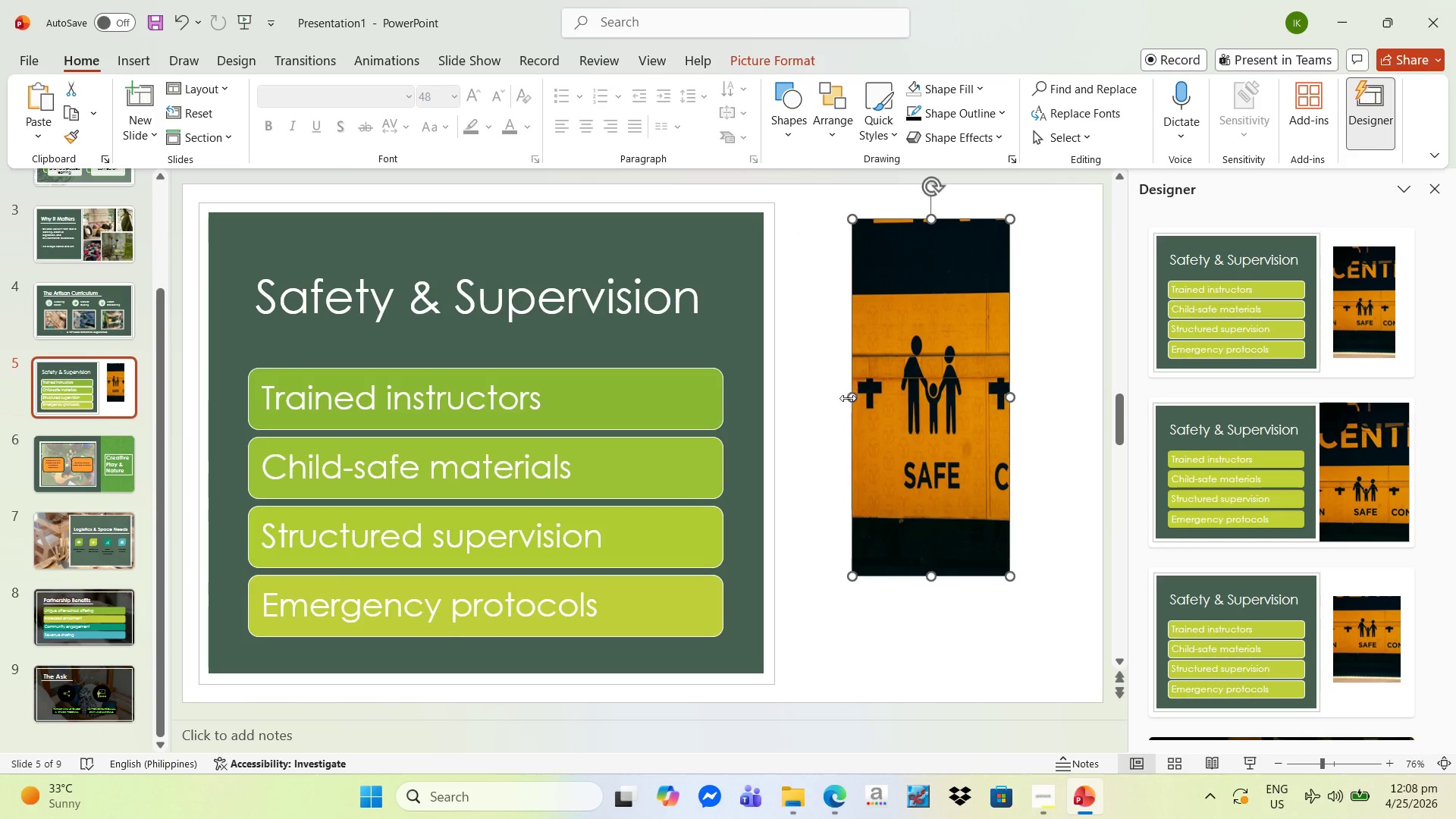 
left_click_drag(start_coordinate=[848, 400], to_coordinate=[802, 413])
 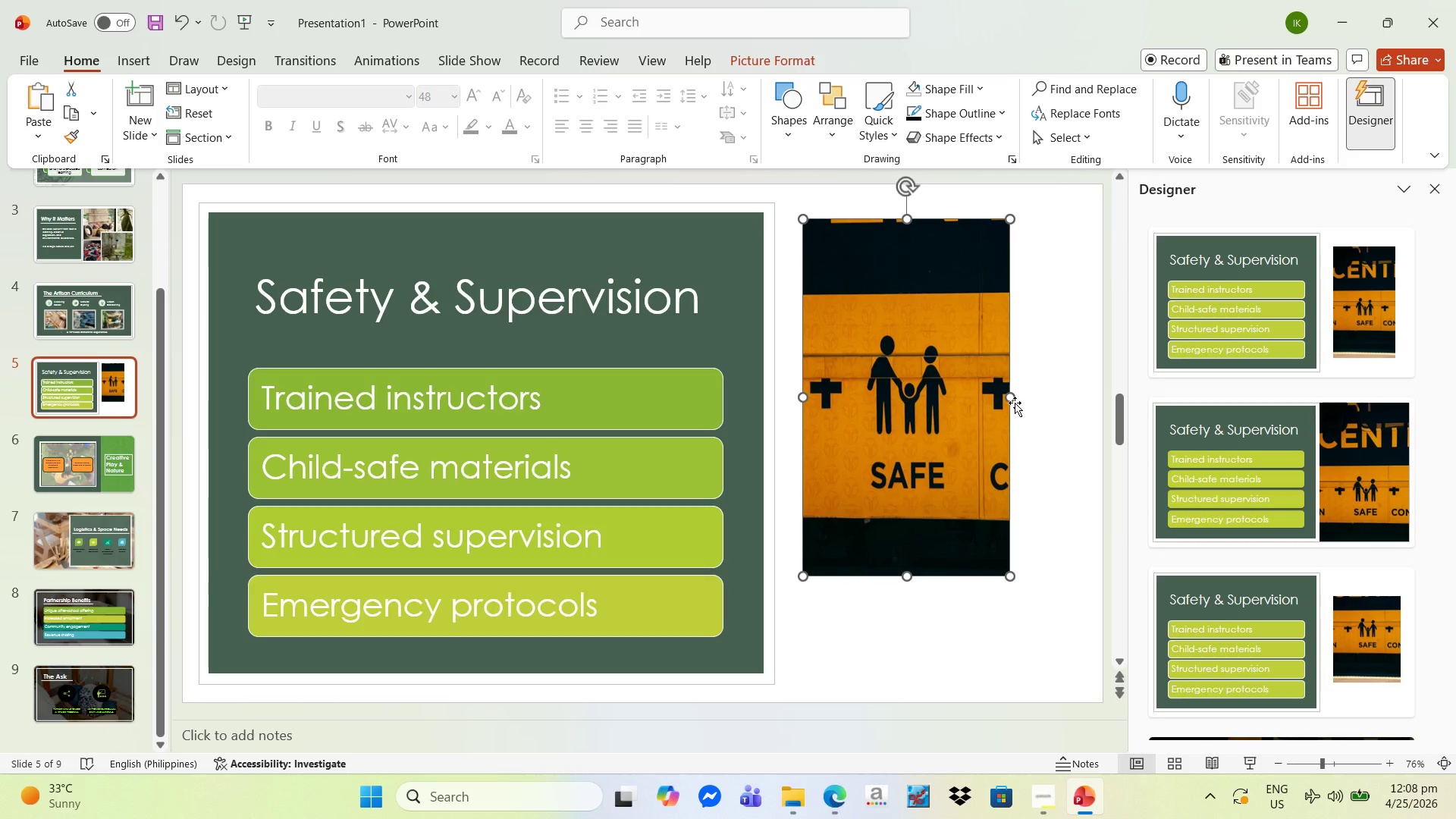 
left_click_drag(start_coordinate=[1012, 396], to_coordinate=[1067, 396])
 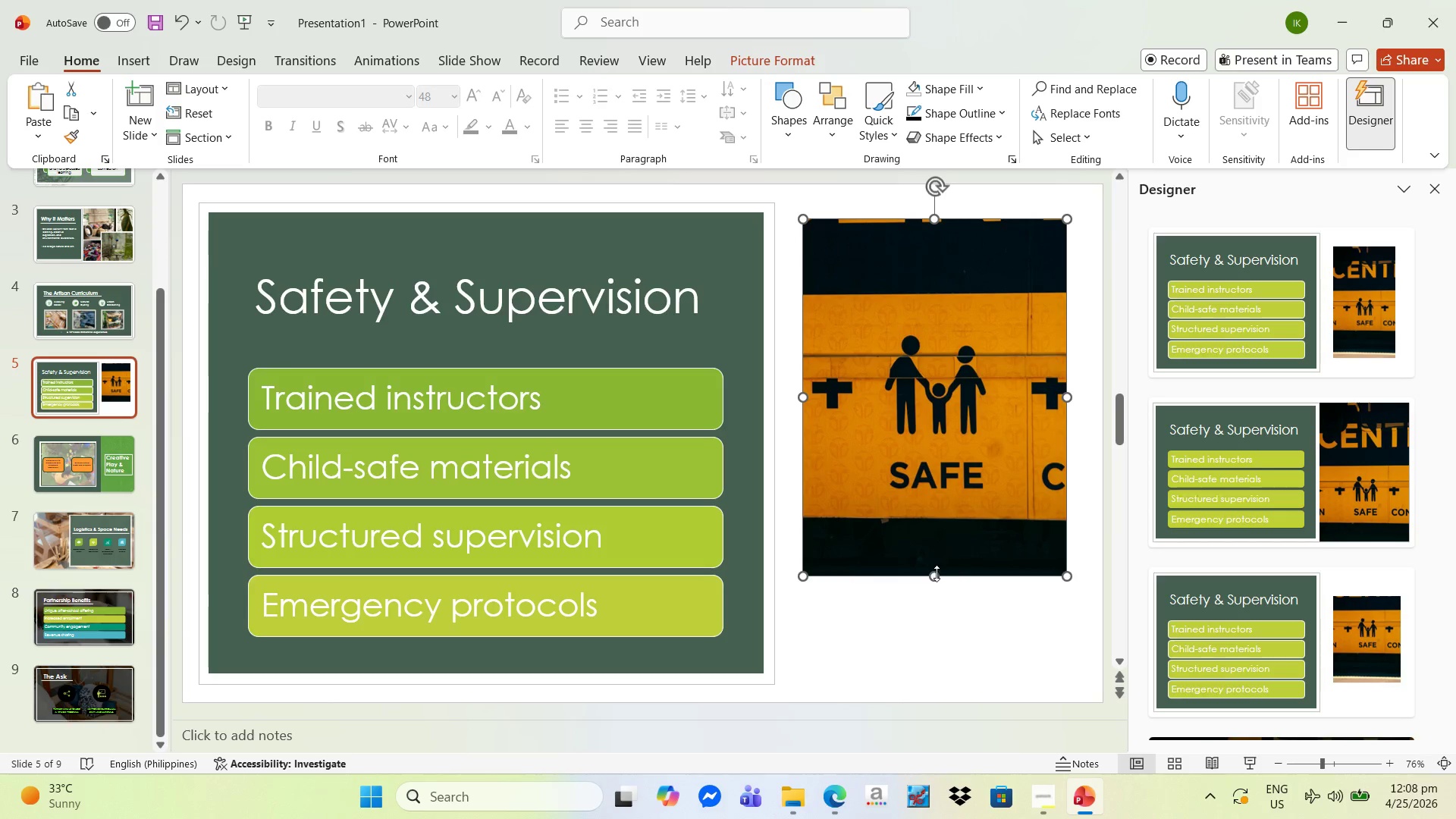 
left_click_drag(start_coordinate=[937, 574], to_coordinate=[933, 665])
 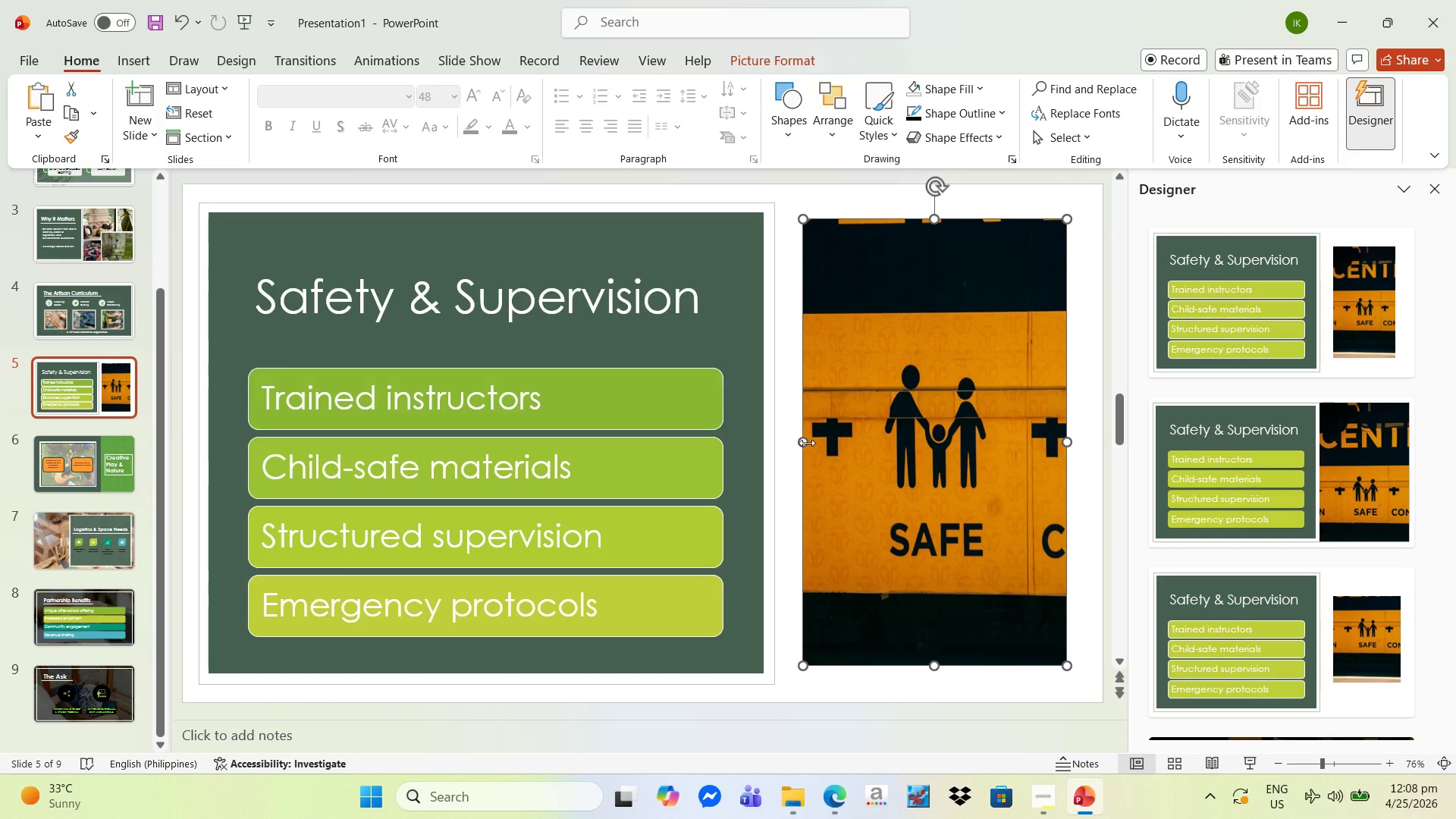 
left_click_drag(start_coordinate=[807, 444], to_coordinate=[786, 447])
 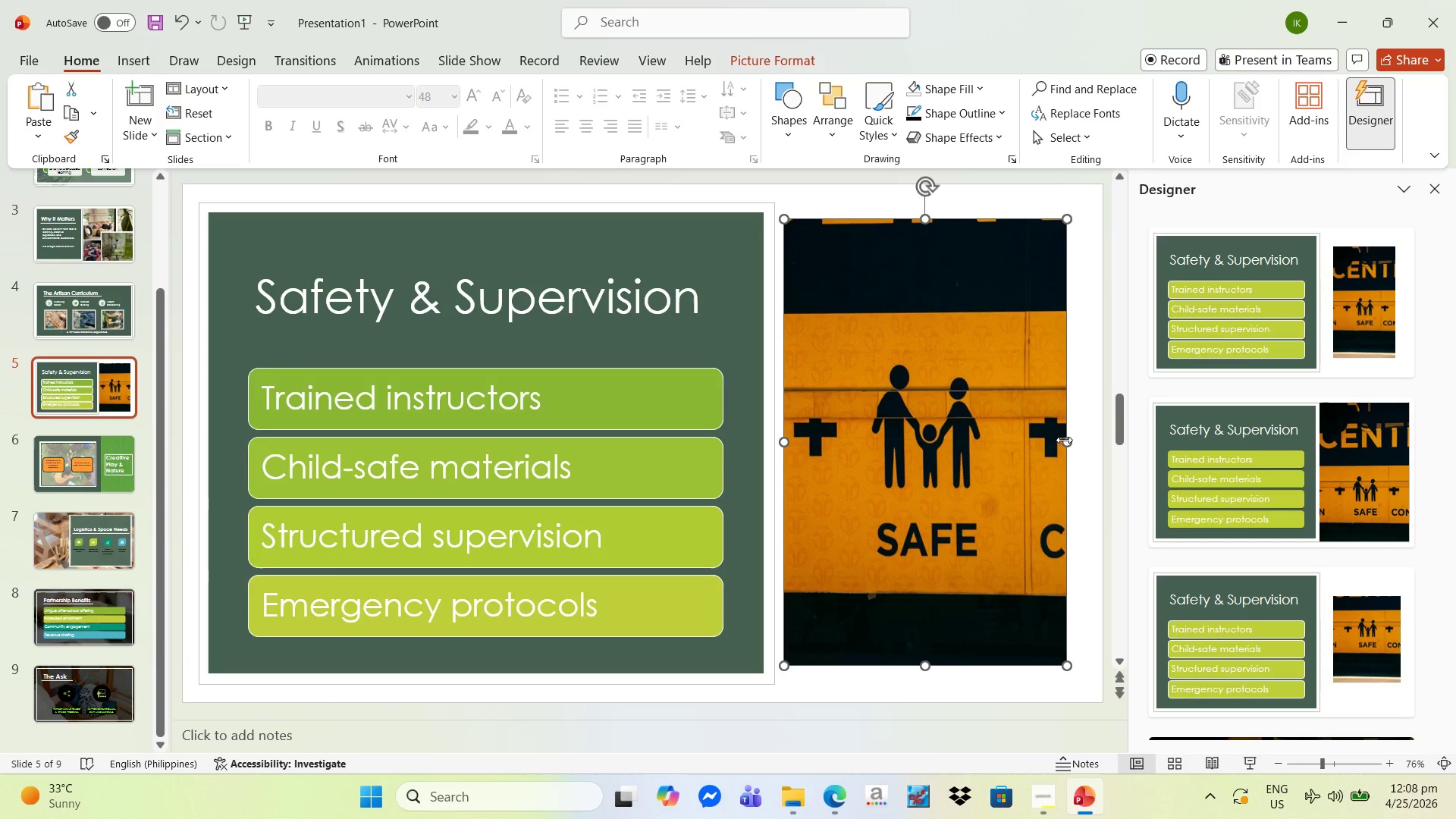 
left_click_drag(start_coordinate=[1066, 441], to_coordinate=[1081, 444])
 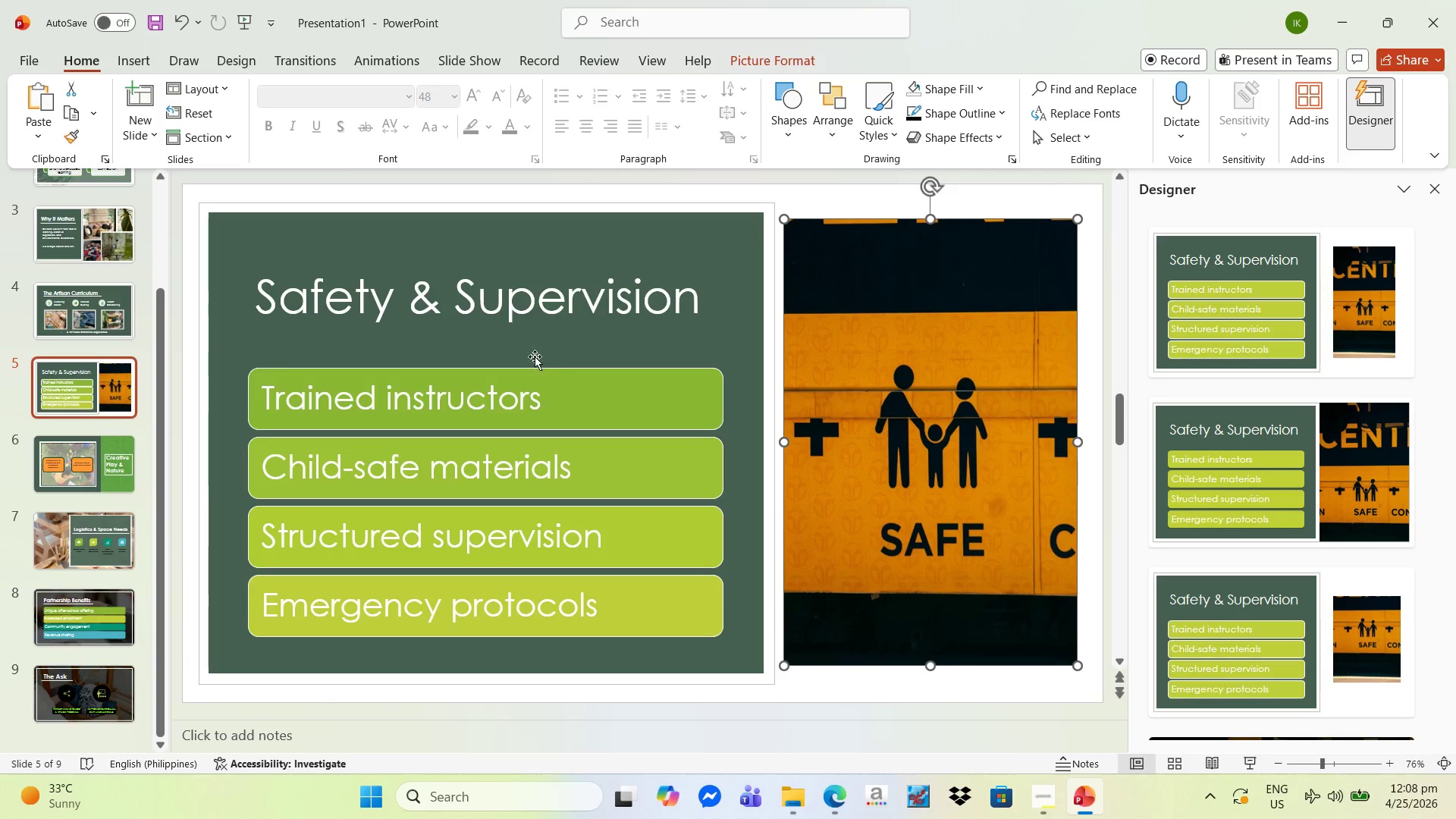 
left_click([526, 330])
 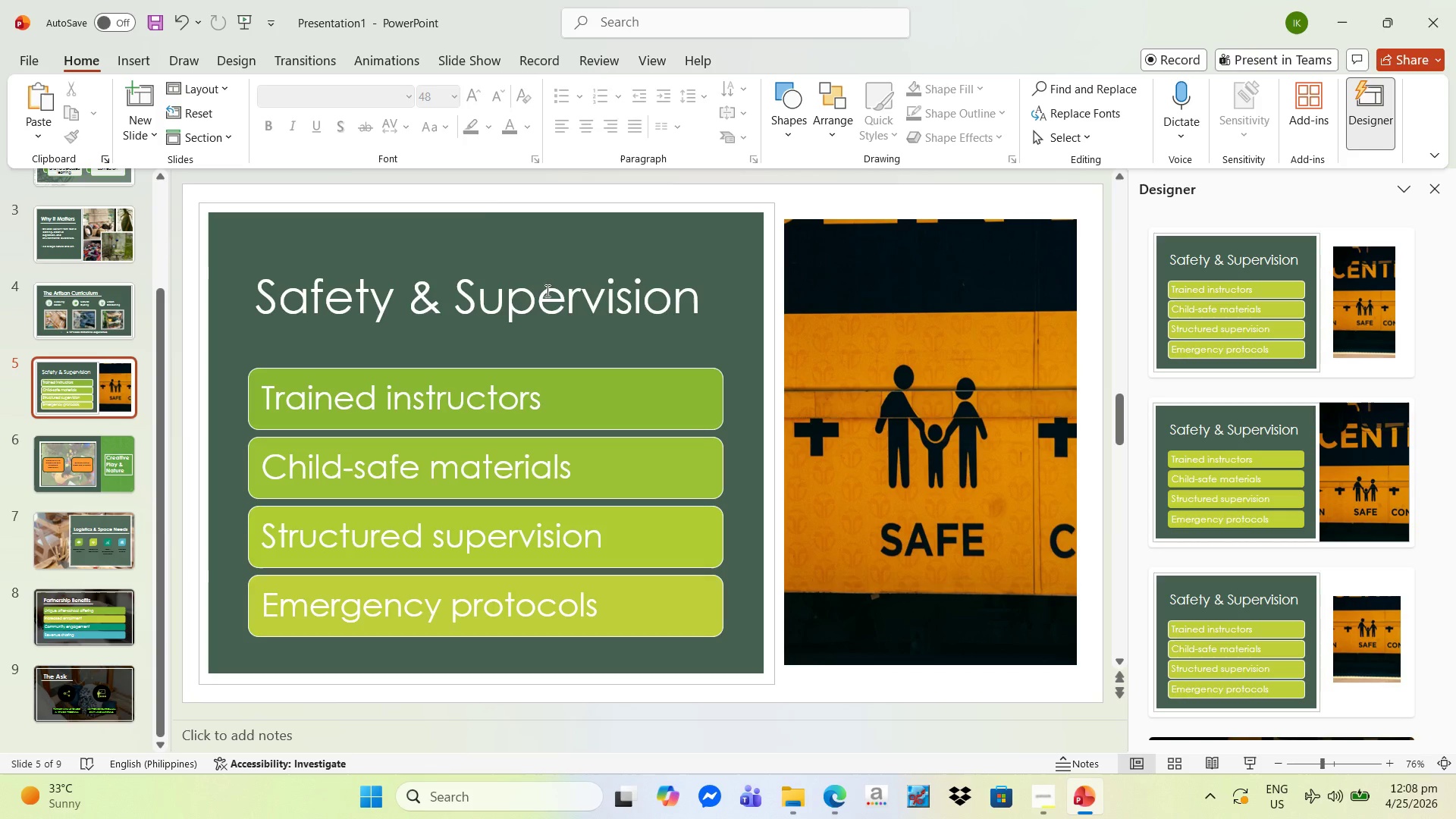 
left_click([546, 290])
 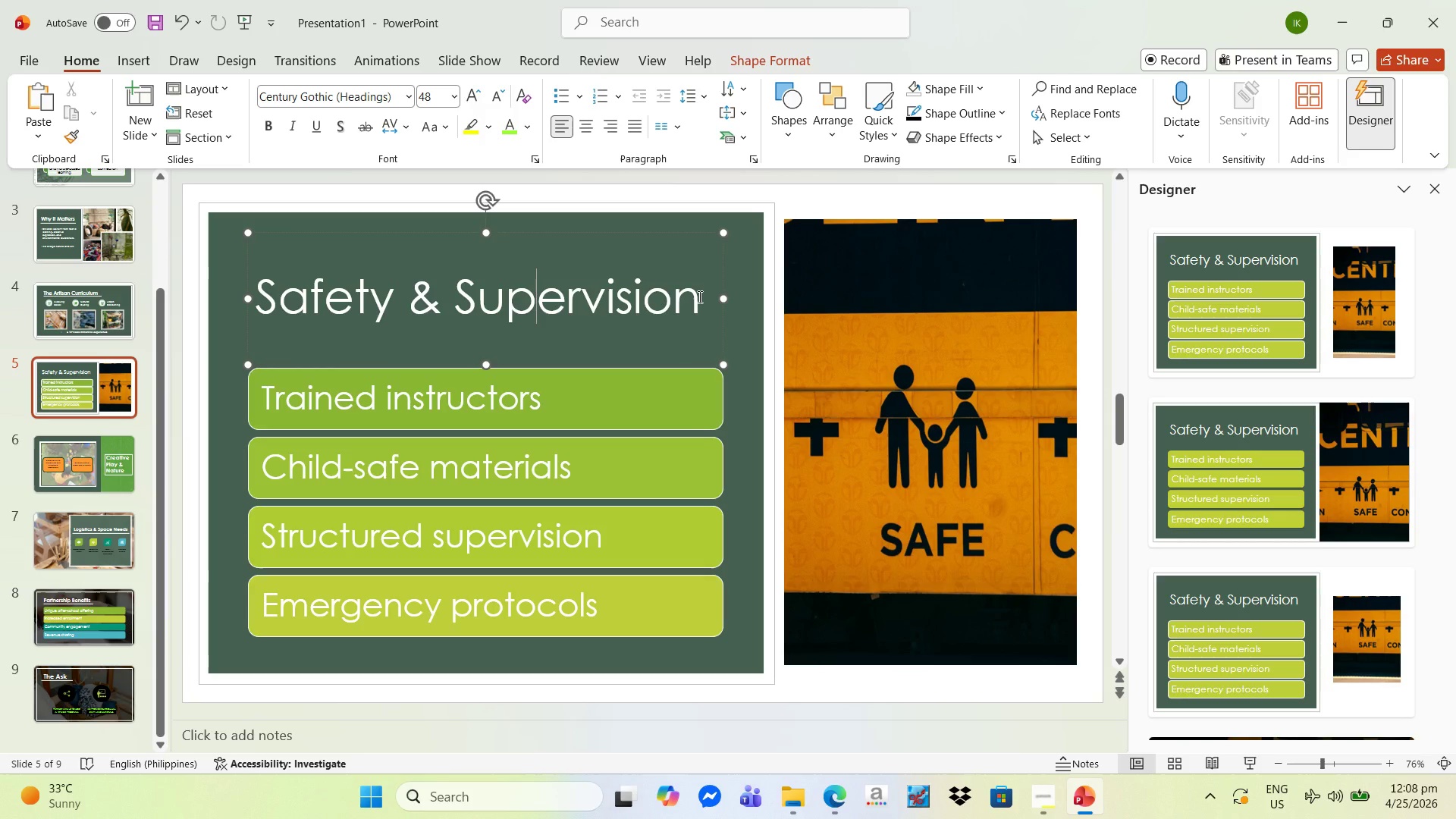 
left_click_drag(start_coordinate=[698, 297], to_coordinate=[307, 295])
 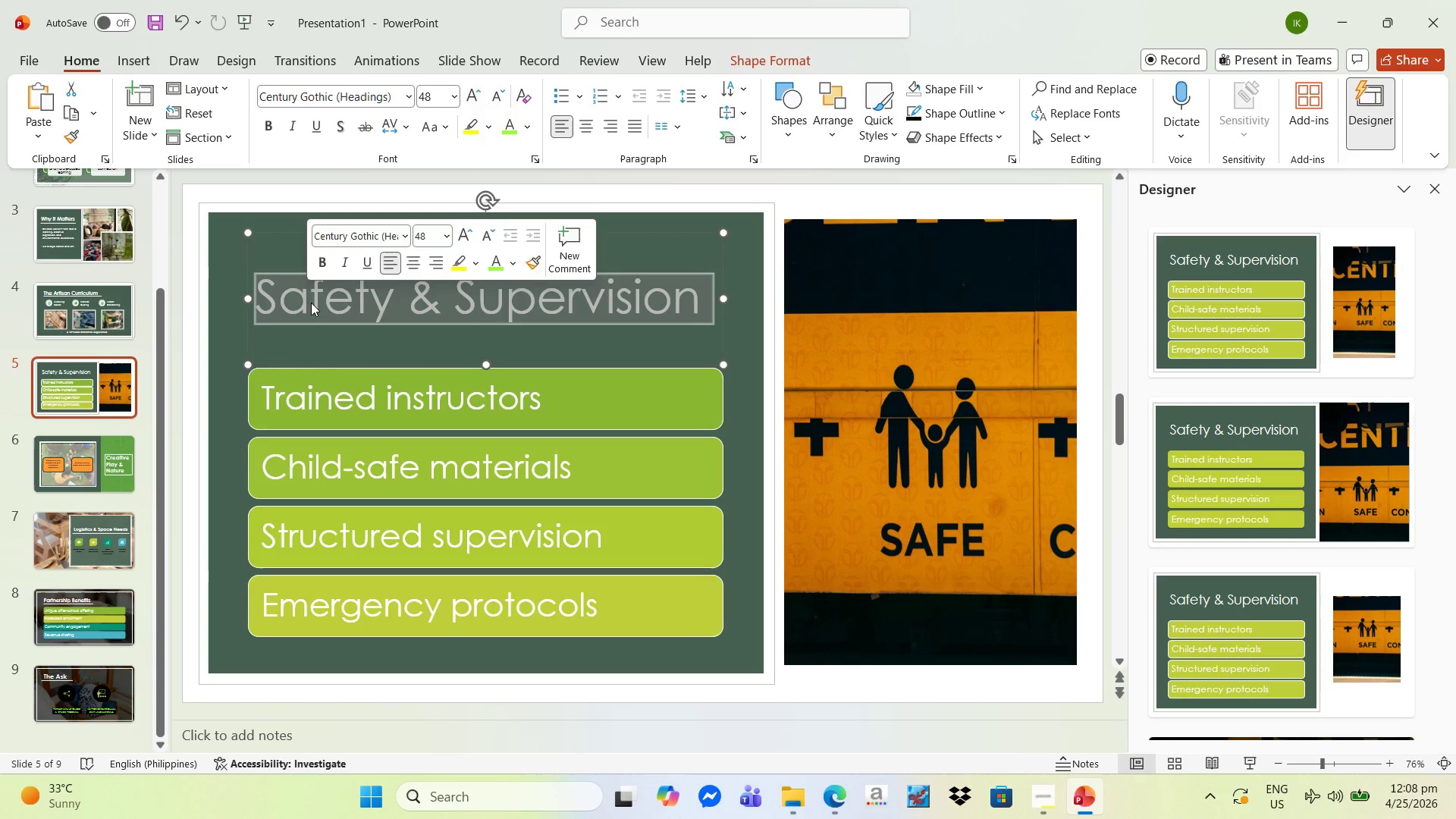 
key(Control+B)
 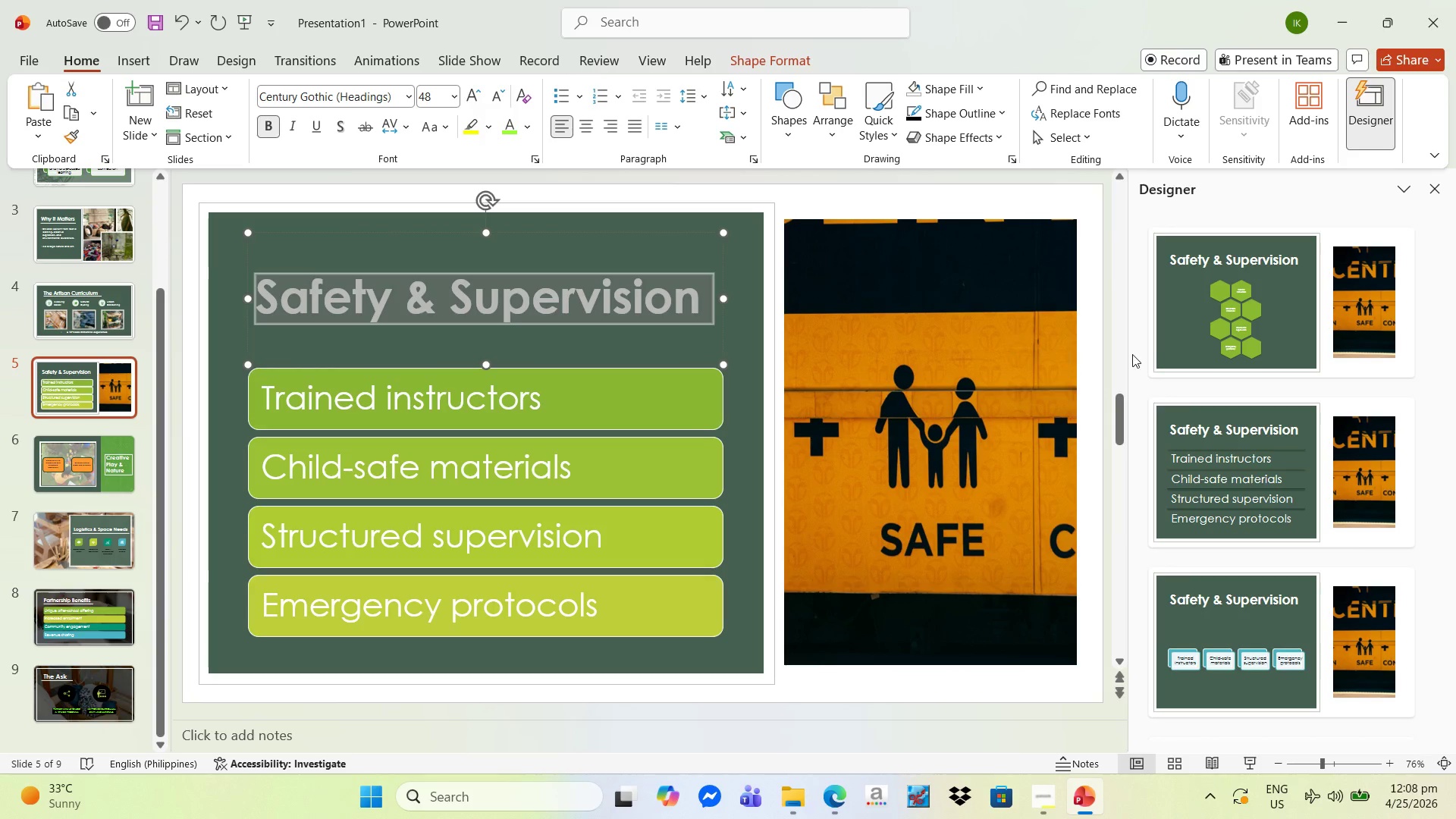 
scroll: coordinate [1275, 472], scroll_direction: down, amount: 33.0
 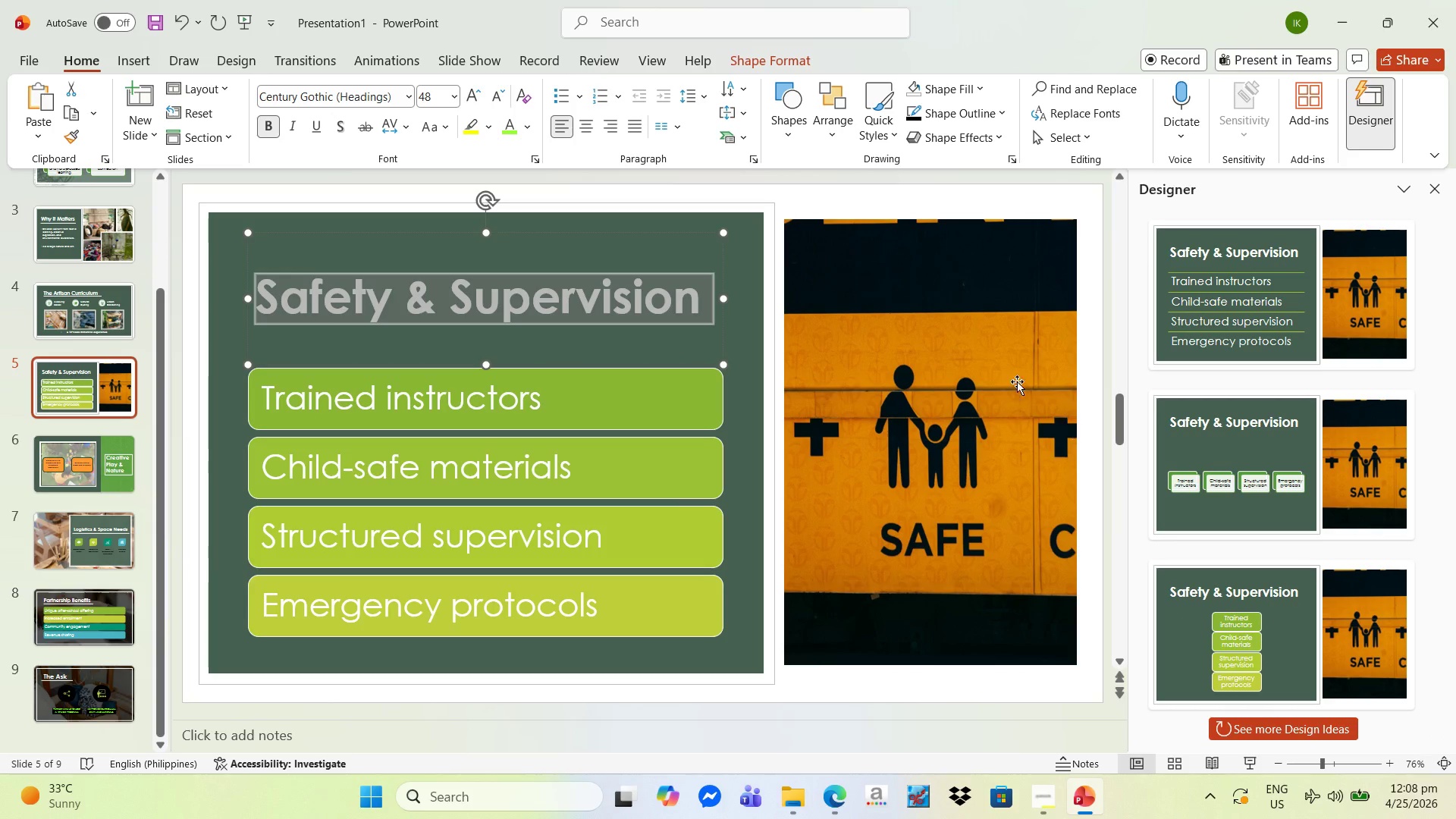 
left_click([930, 307])
 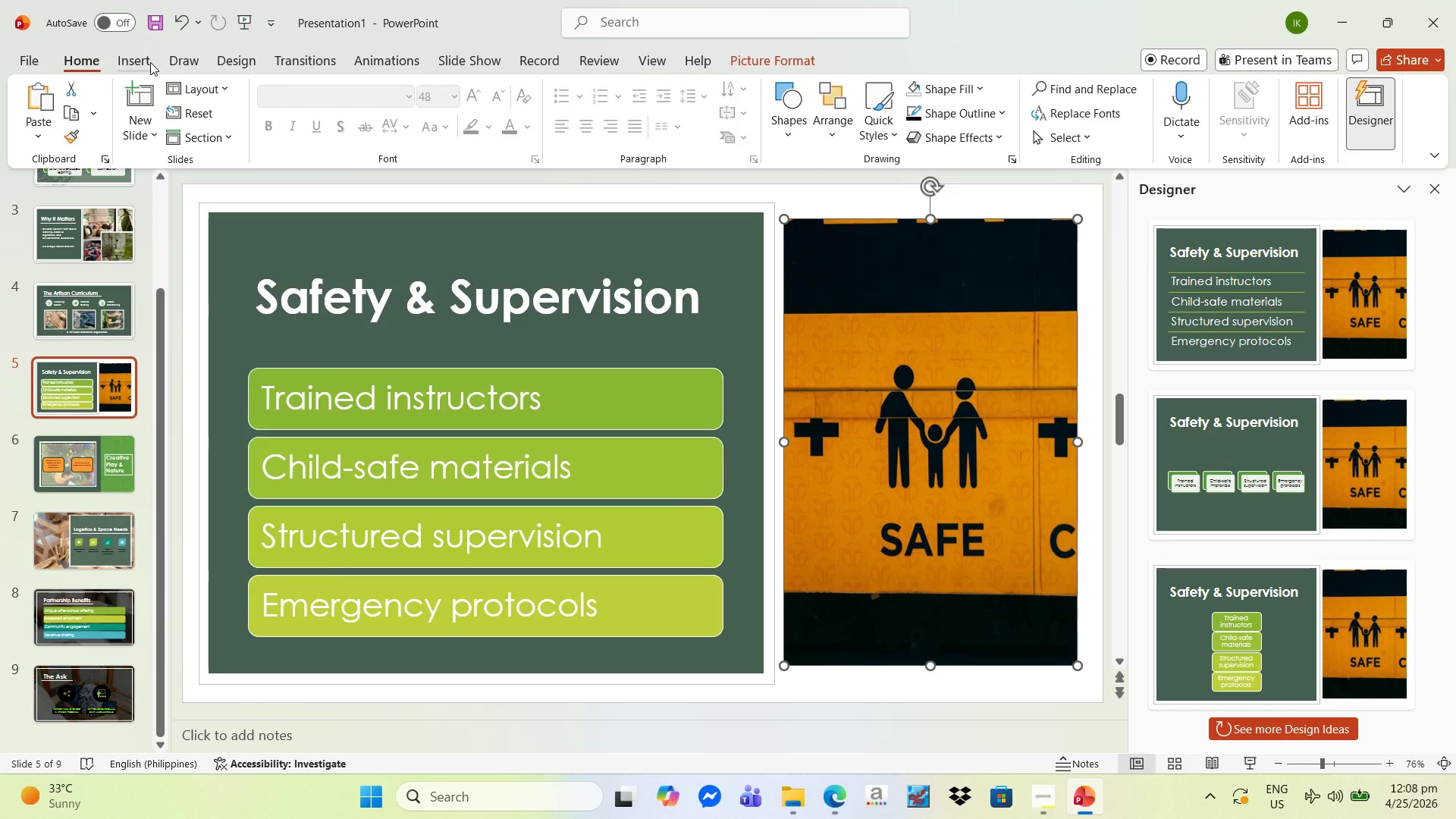 
left_click([147, 62])
 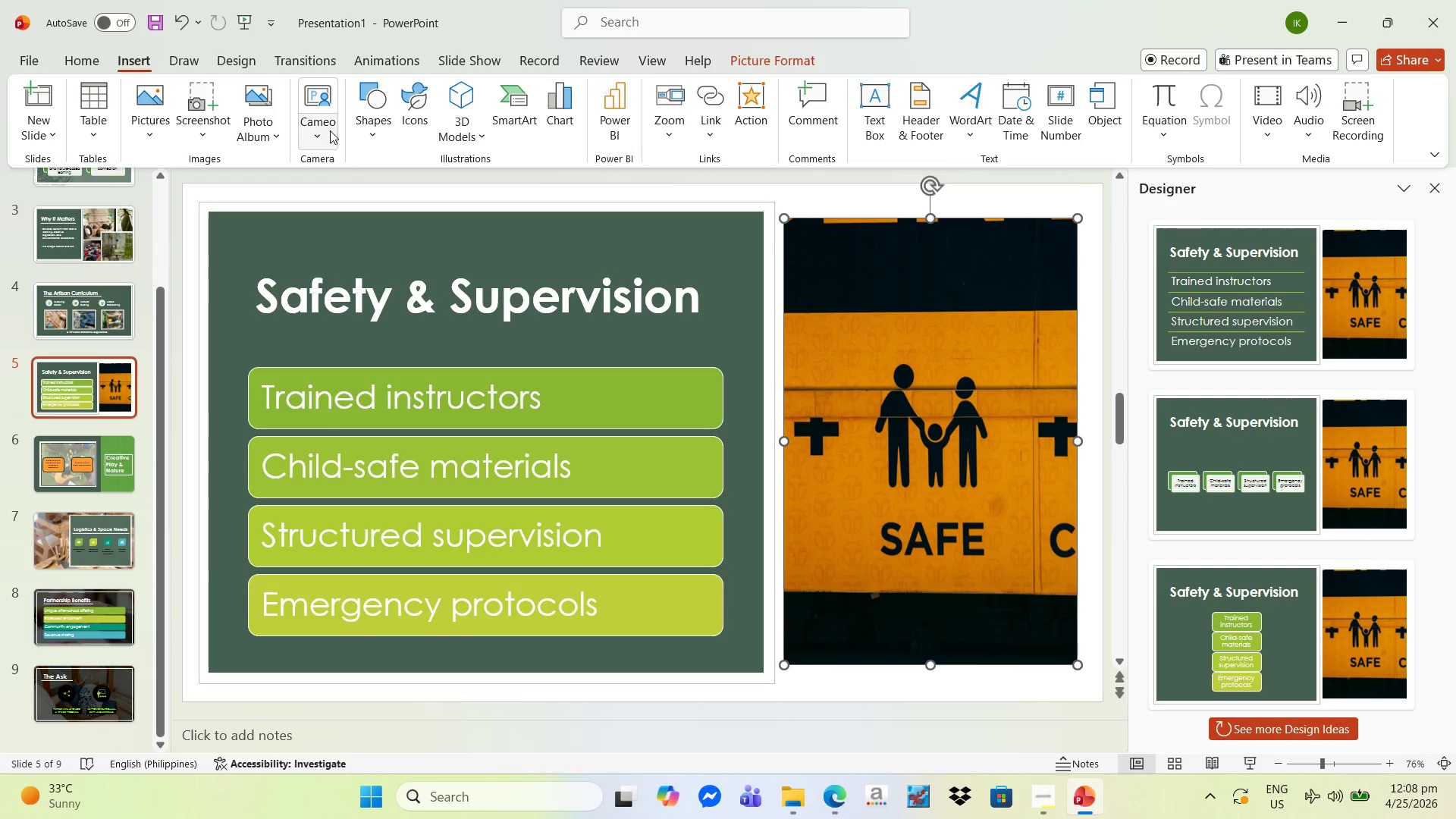 
wait(6.09)
 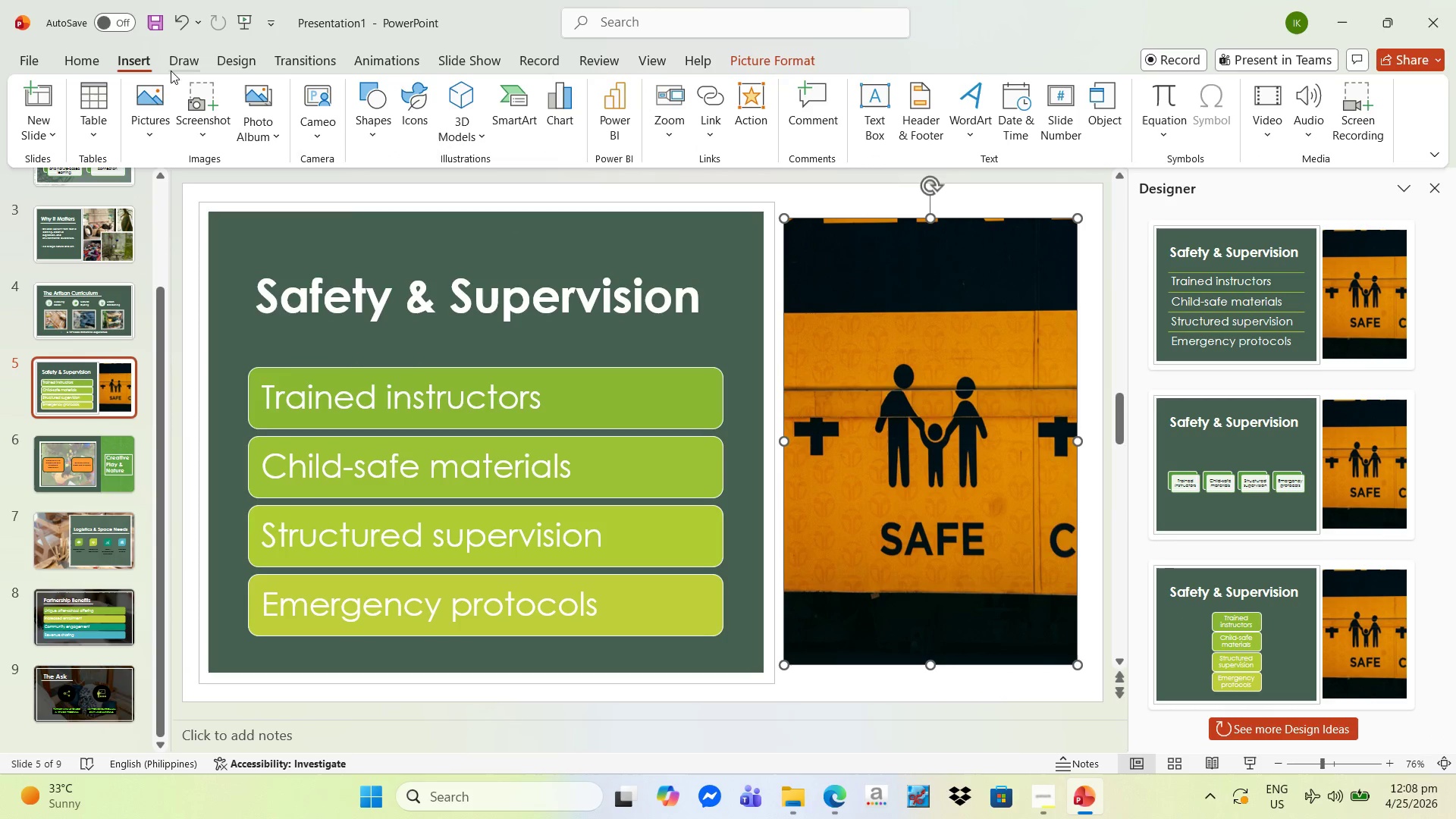 
left_click([330, 107])
 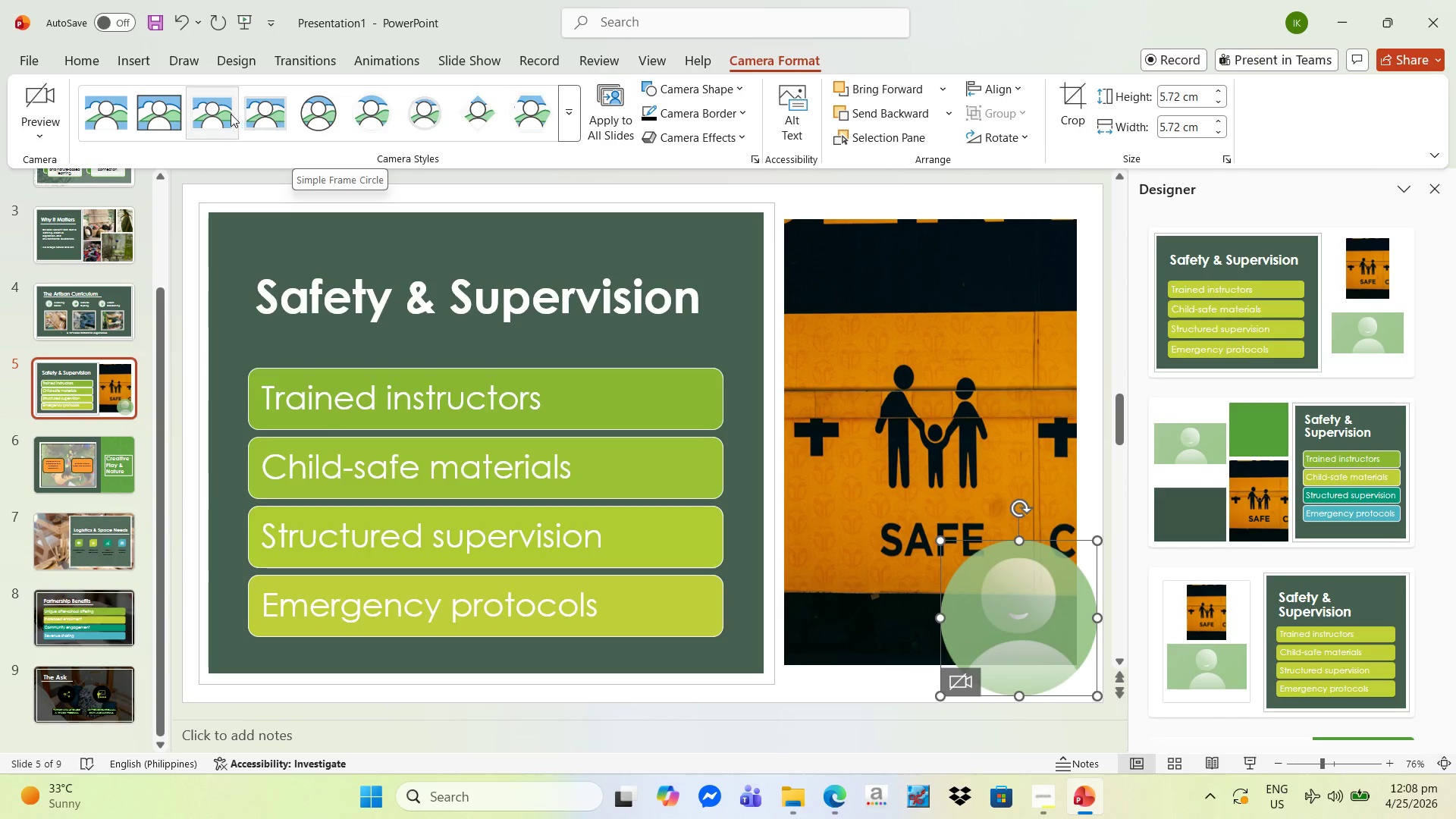 
mouse_move([173, 131])
 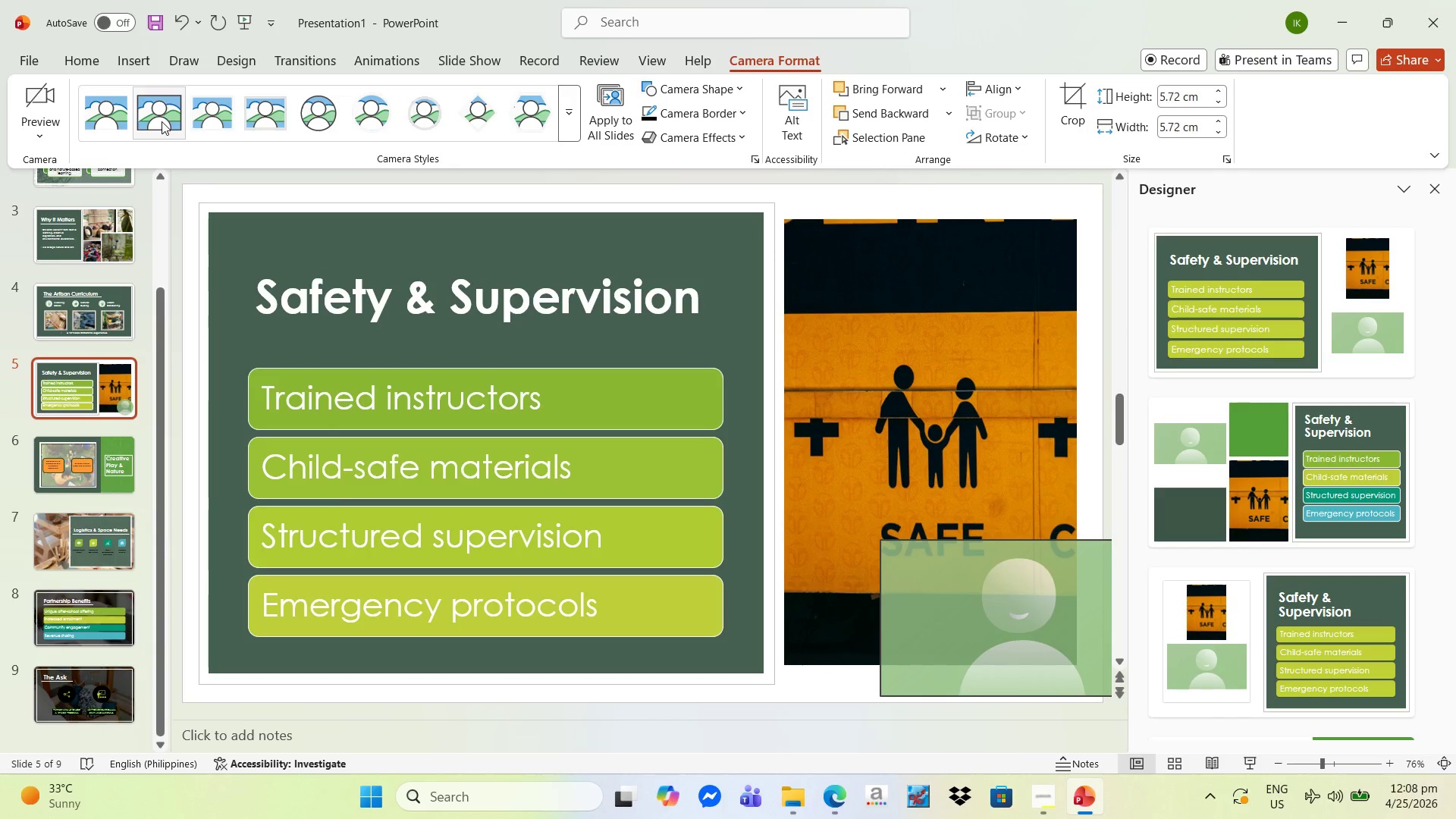 
left_click([162, 121])
 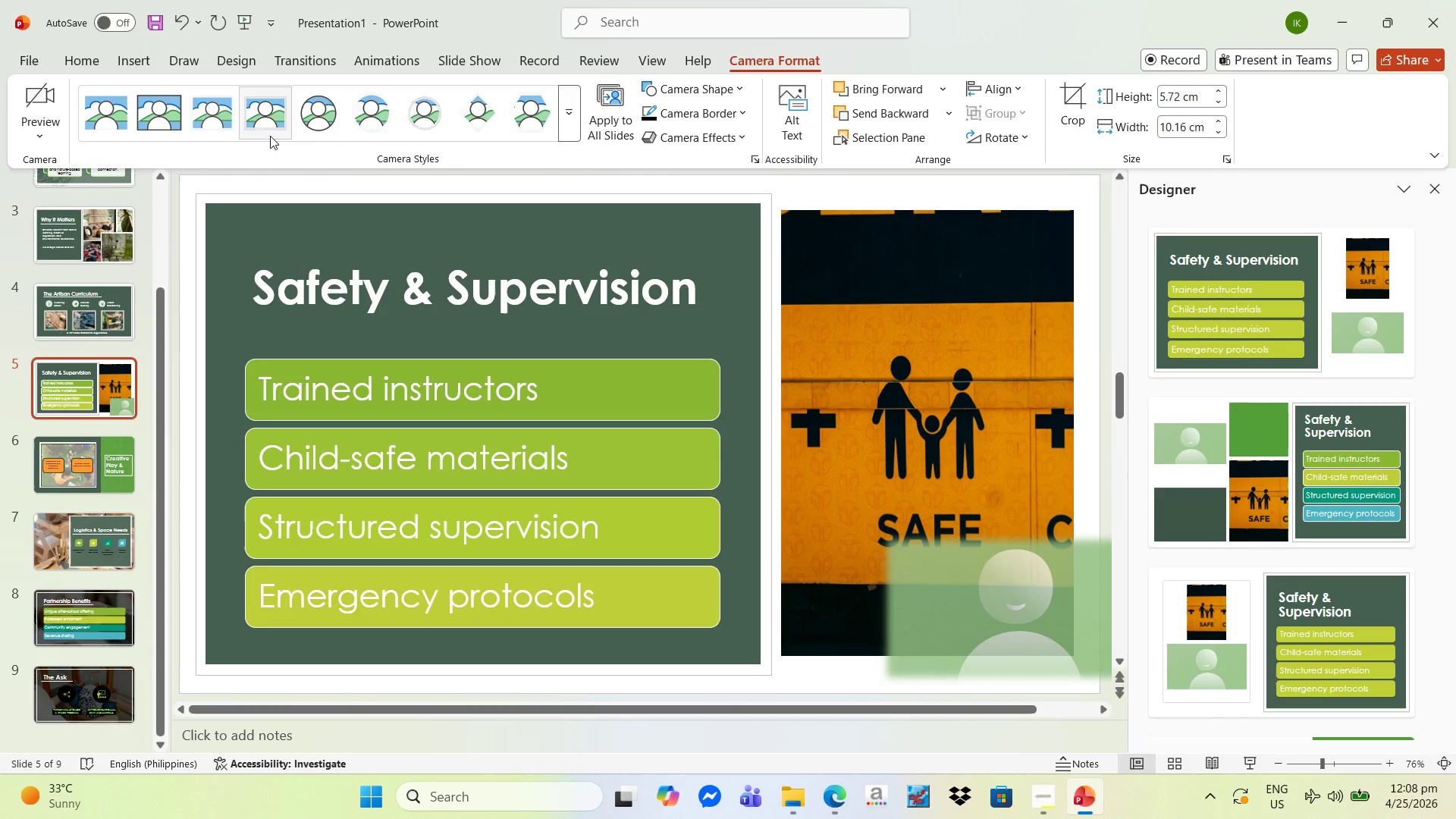 
key(Control+Z)
 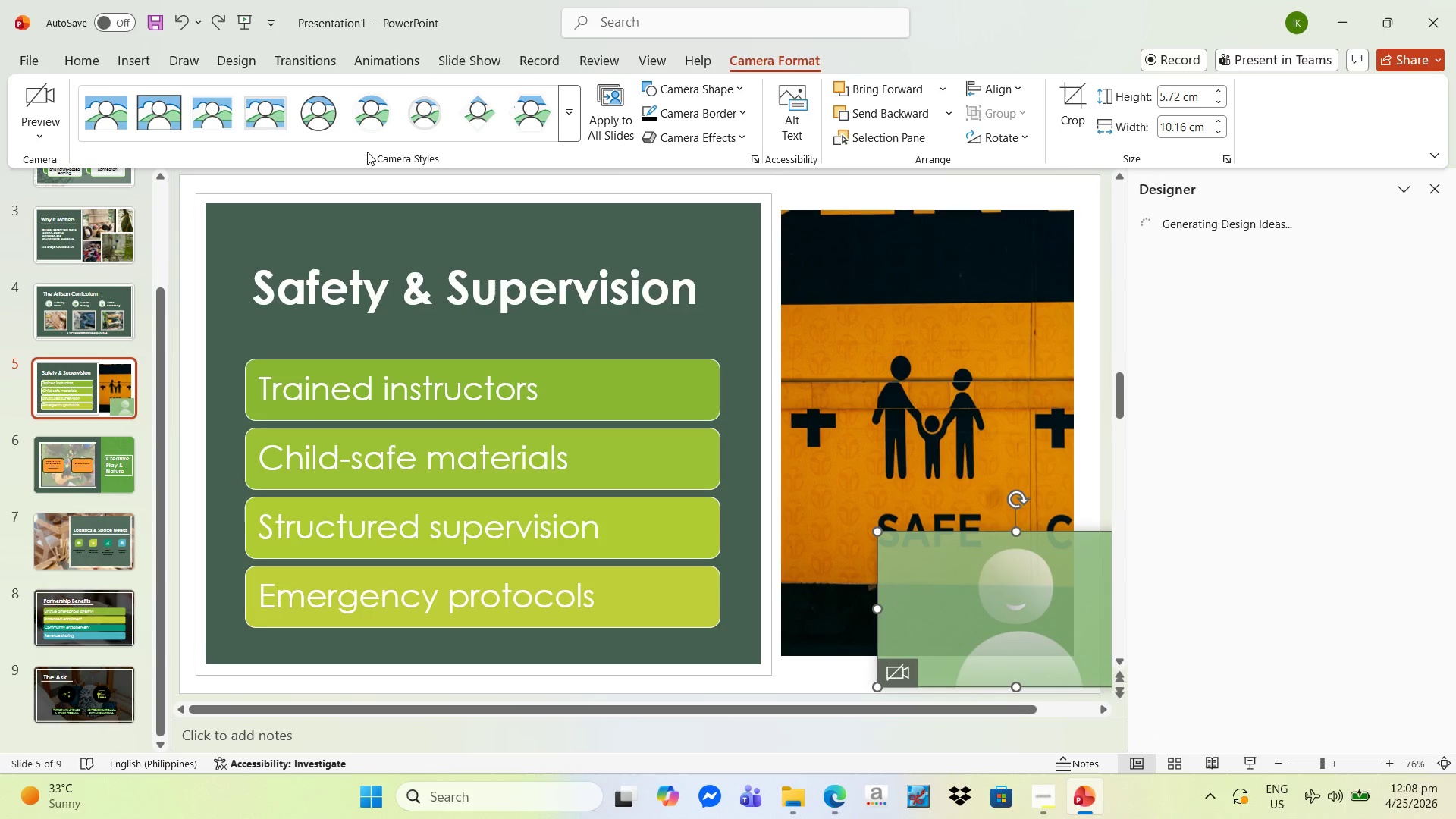 
key(Control+Z)
 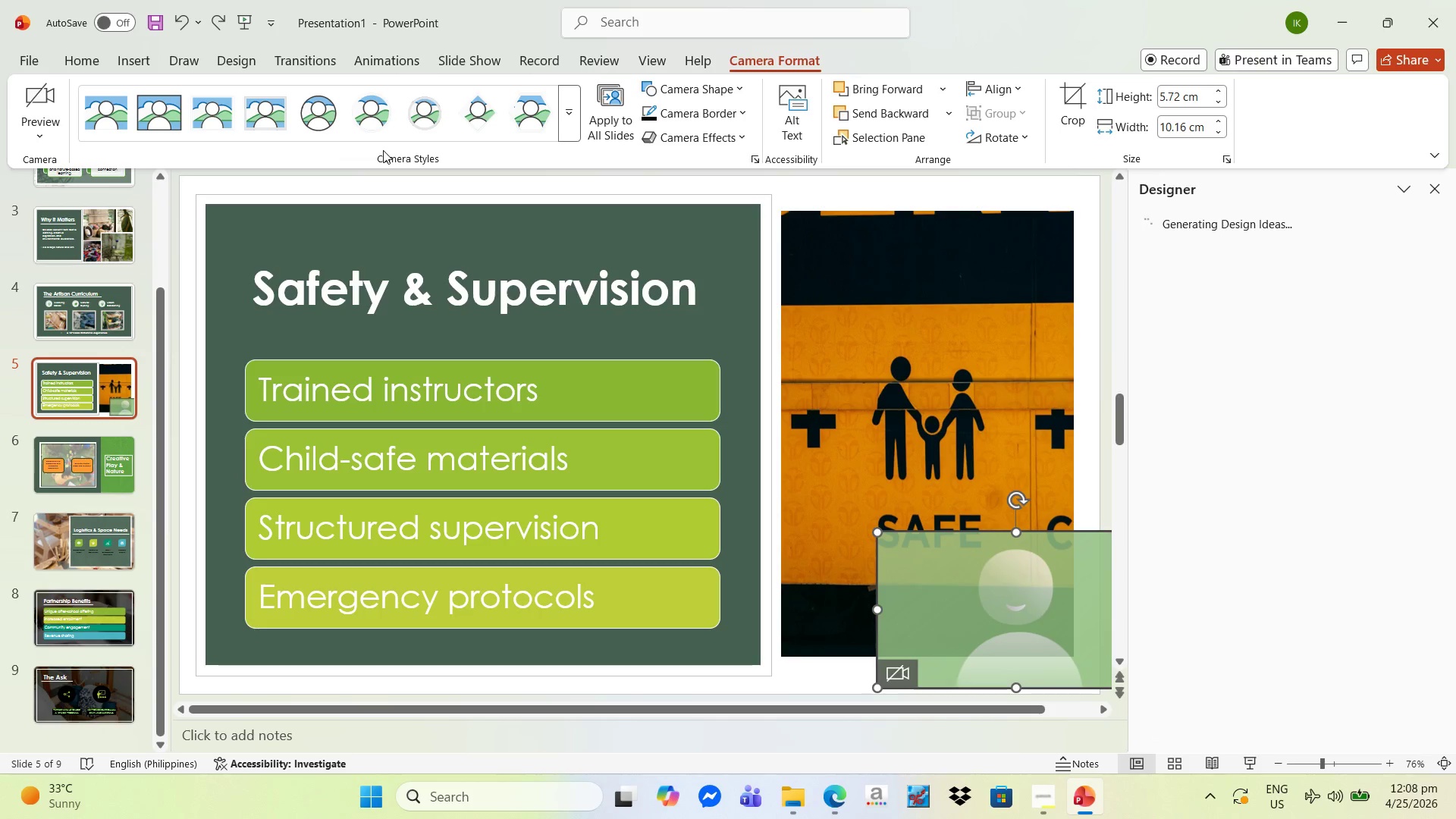 
key(Control+Z)
 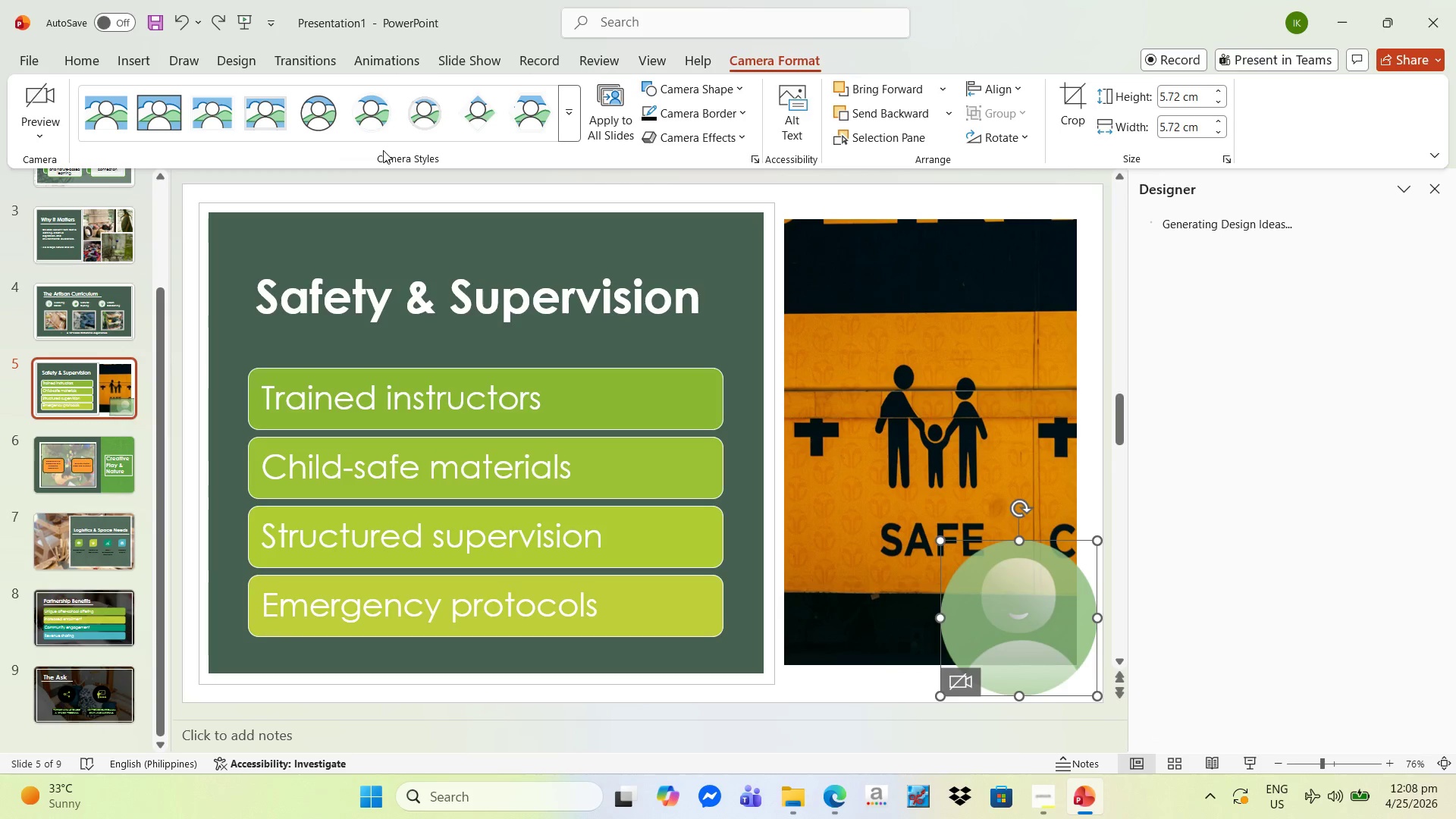 
key(Control+Z)
 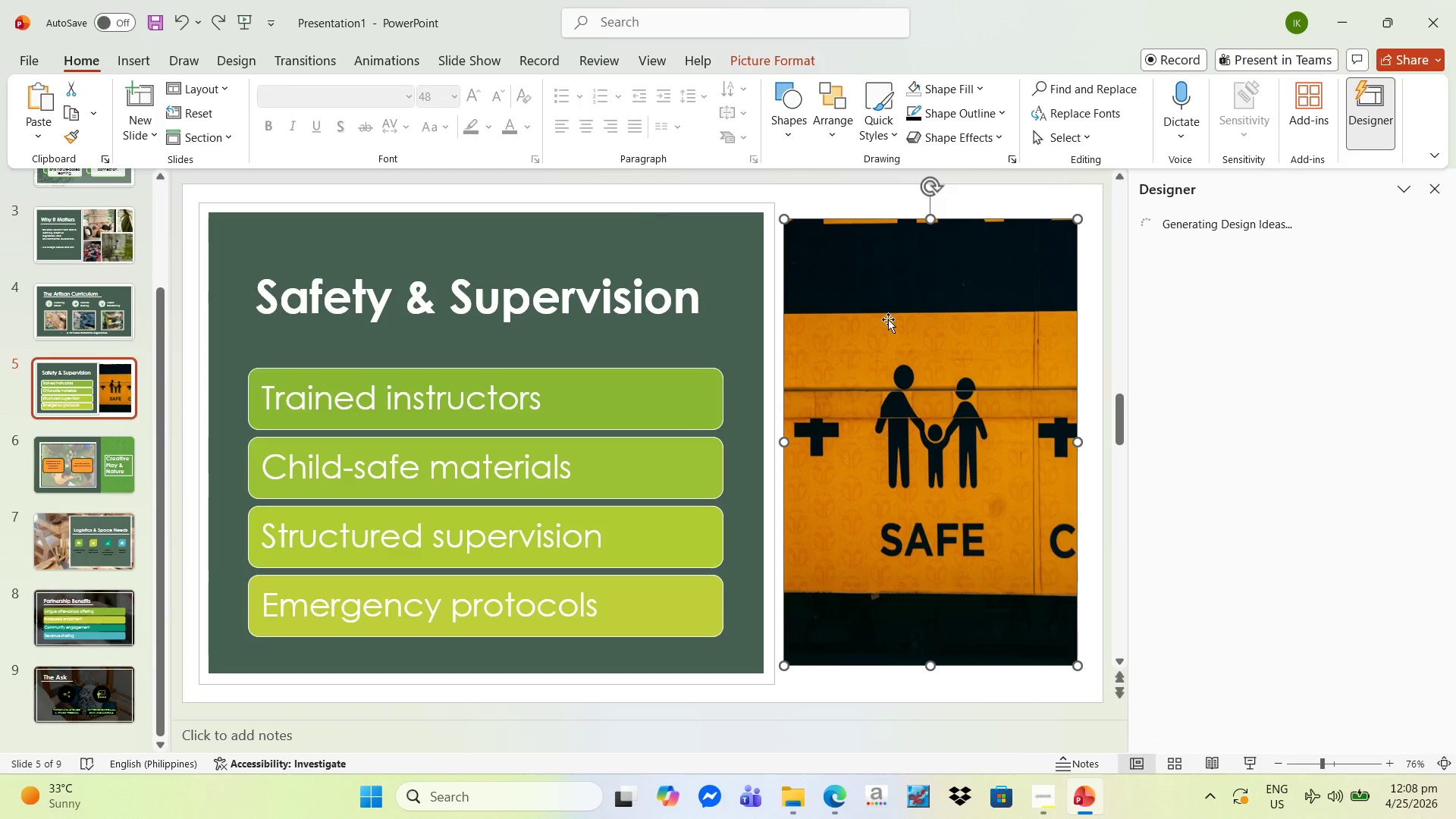 
left_click([888, 340])
 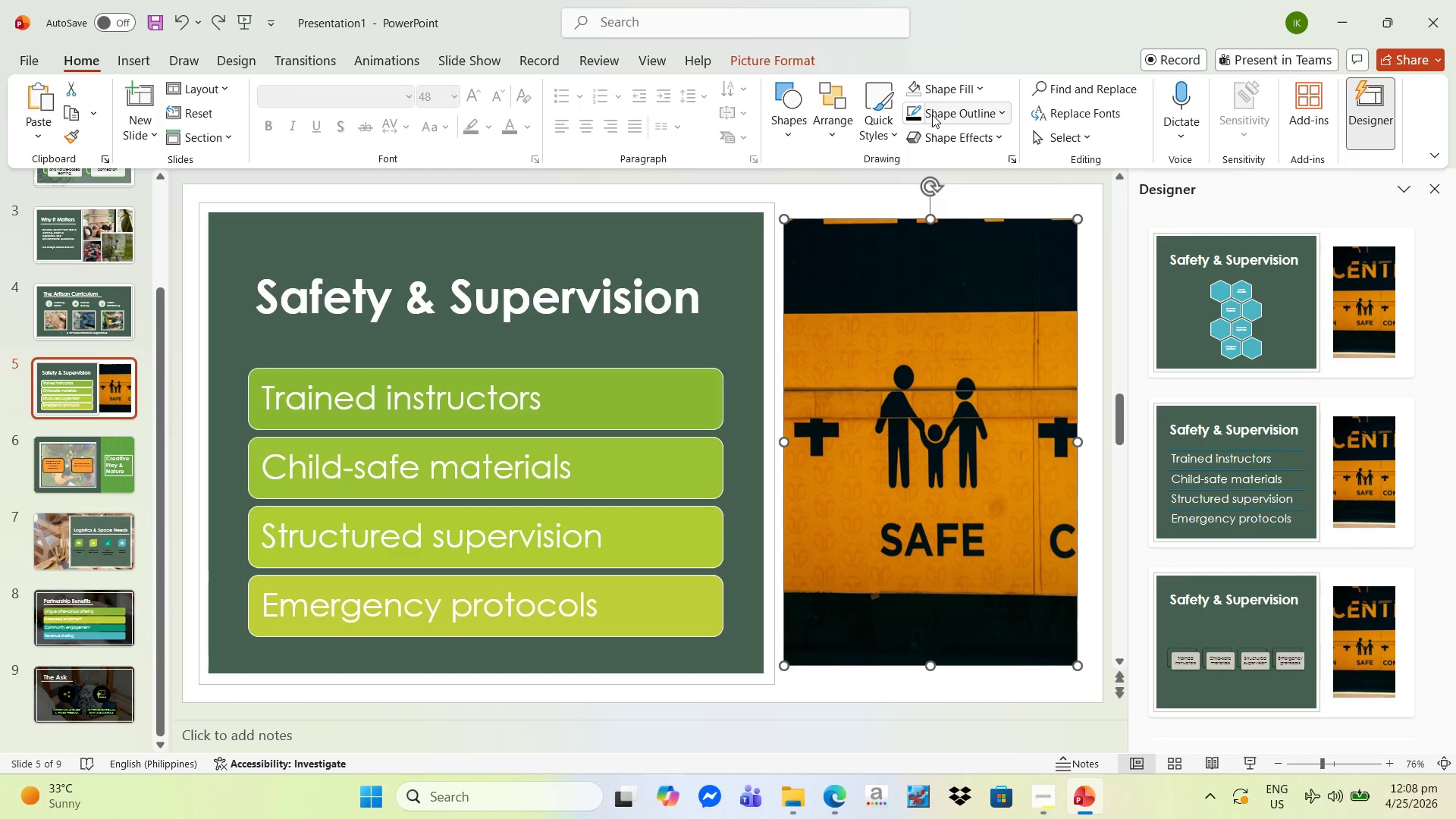 
left_click([950, 96])
 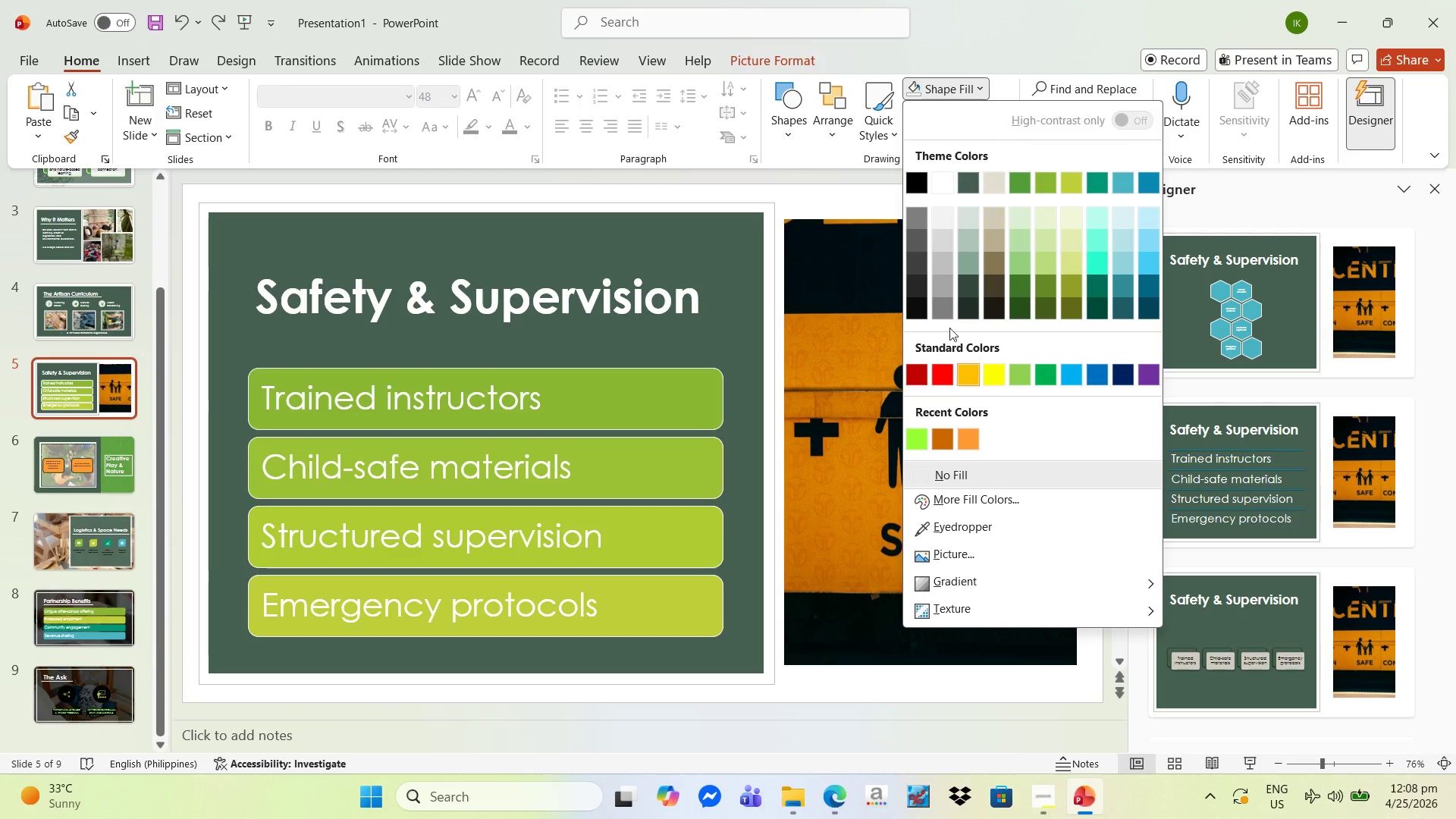 
left_click([943, 190])
 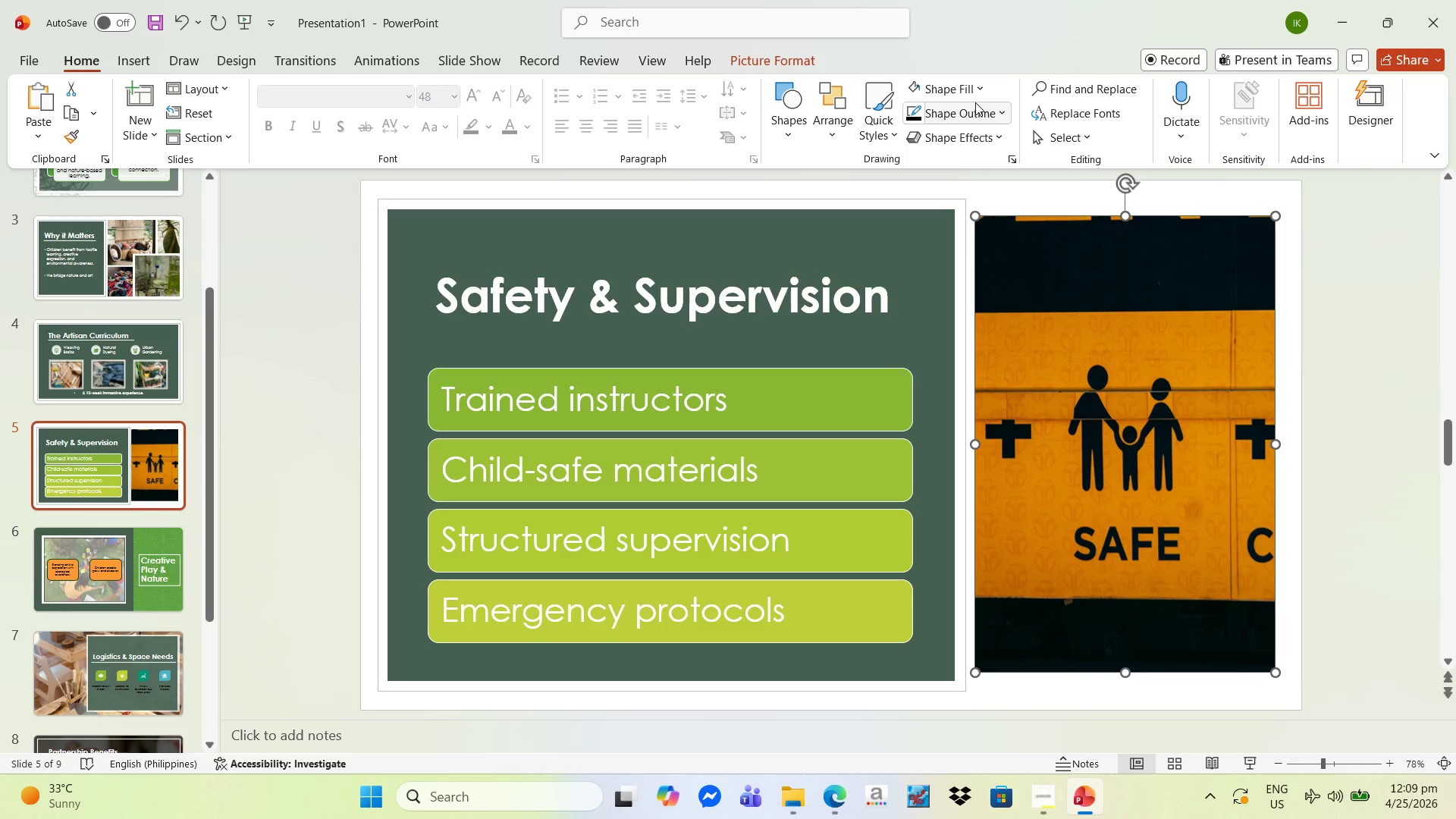 
wait(6.55)
 